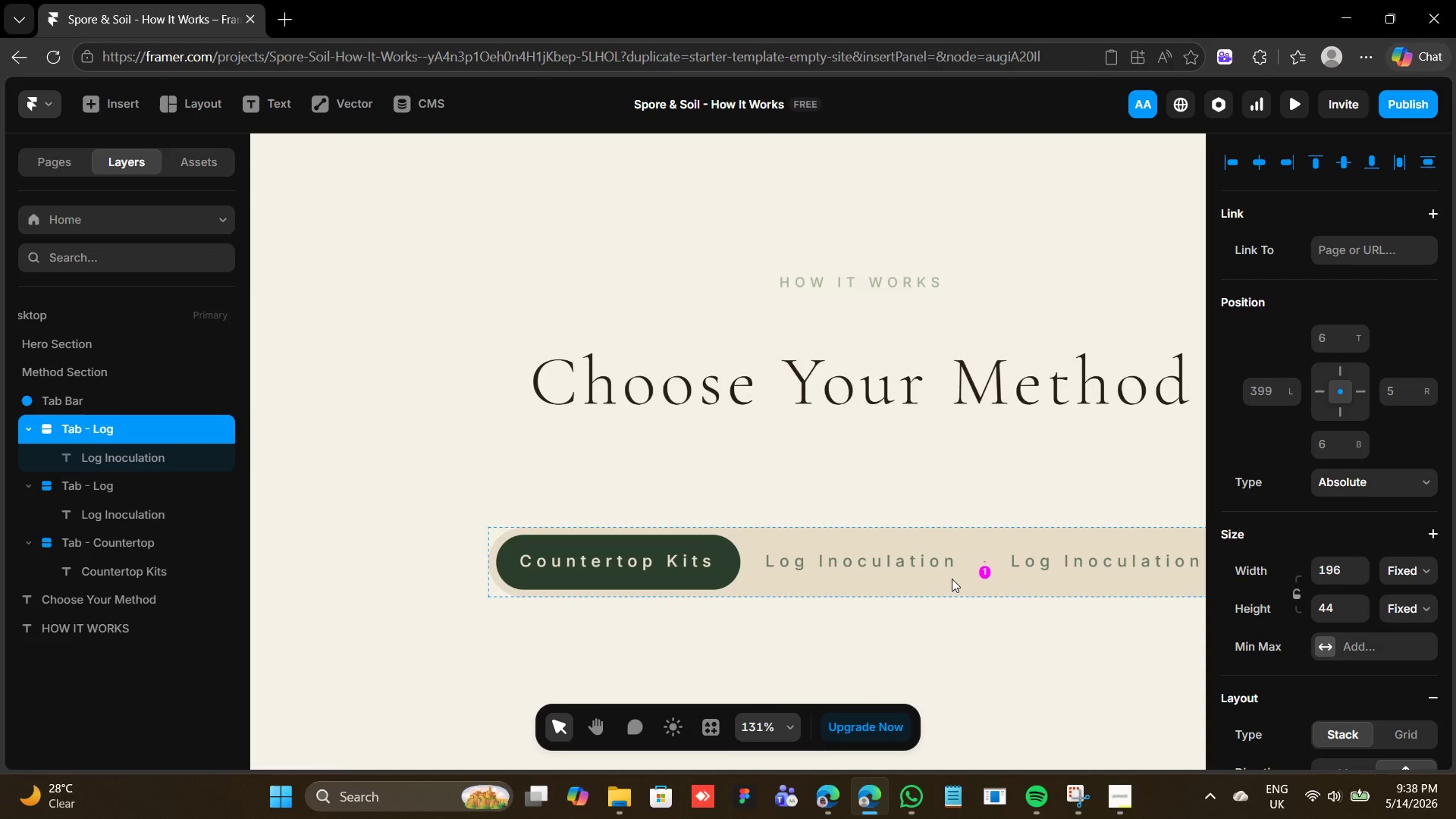 
key(Alt+ArrowLeft)
 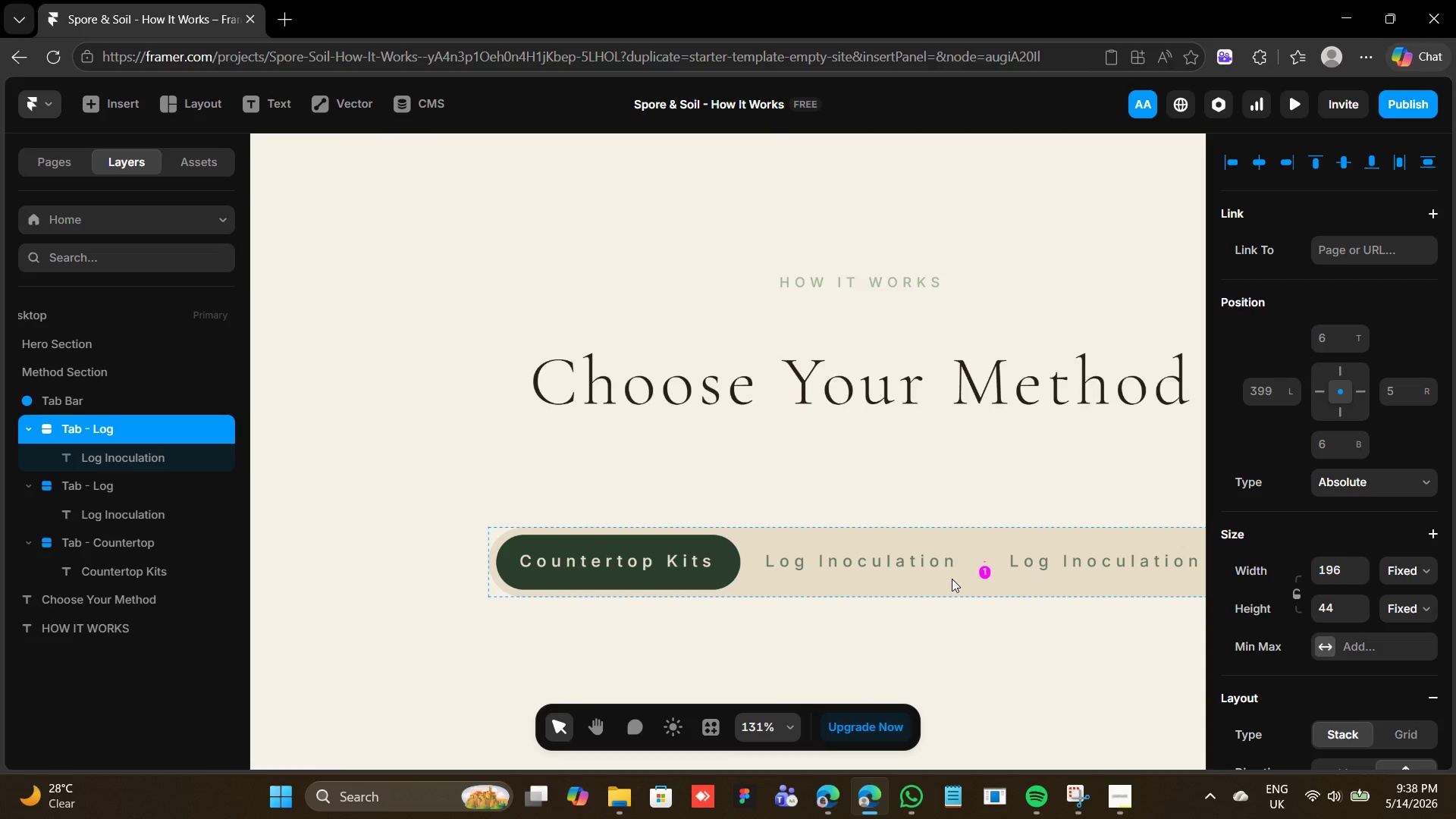 
key(Alt+ArrowLeft)
 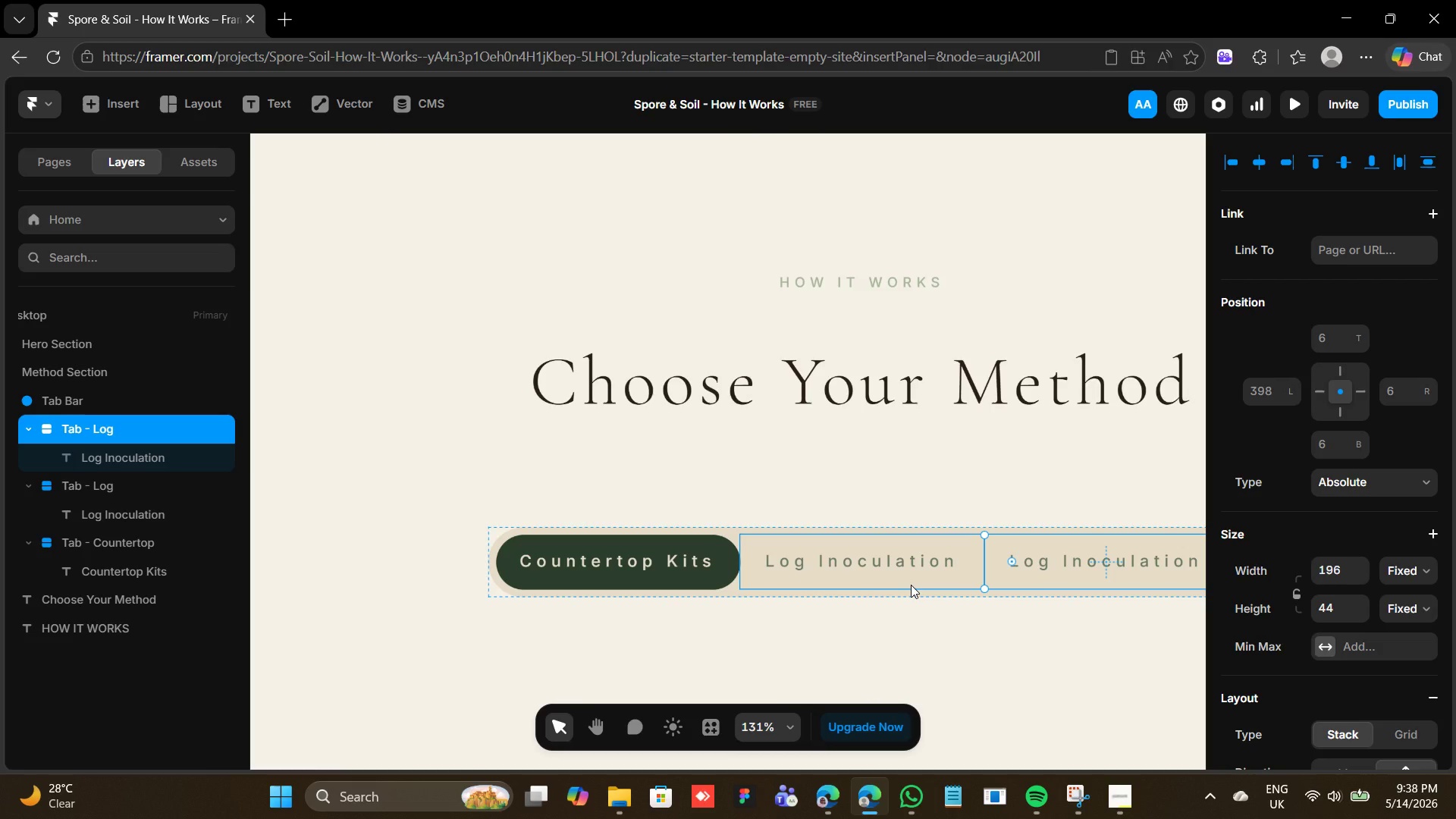 
left_click([911, 585])
 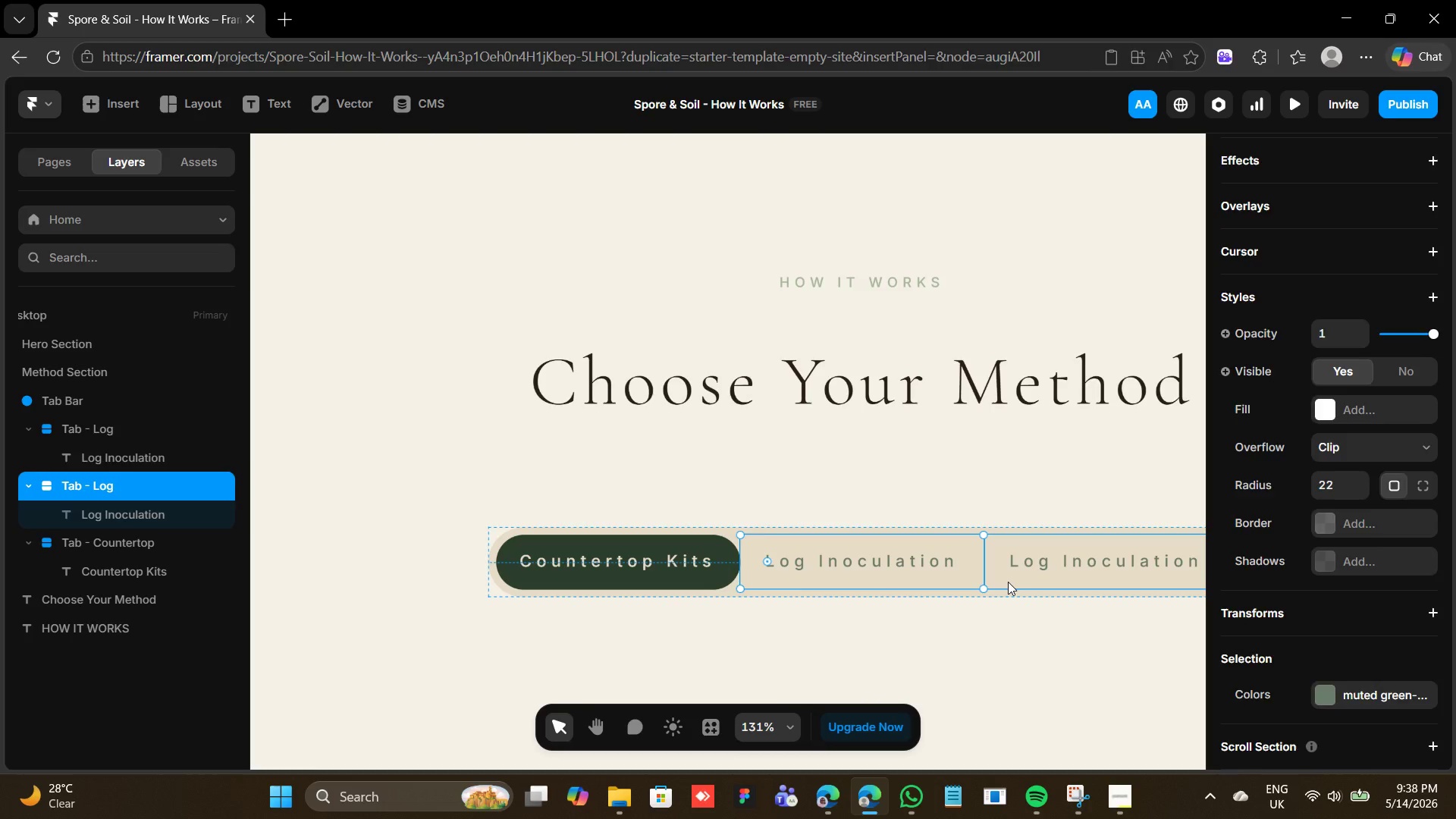 
left_click([1008, 582])
 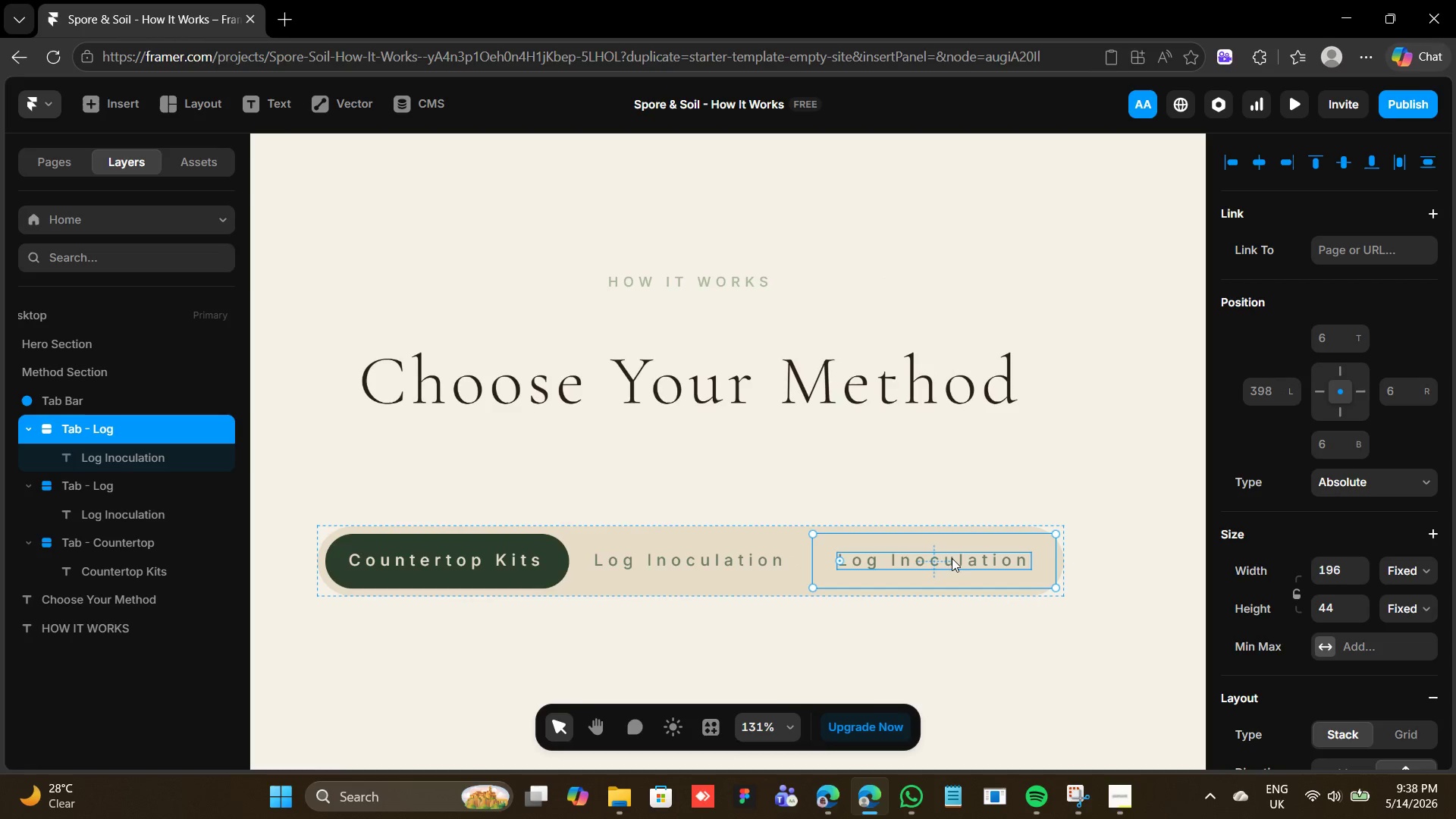 
left_click([952, 560])
 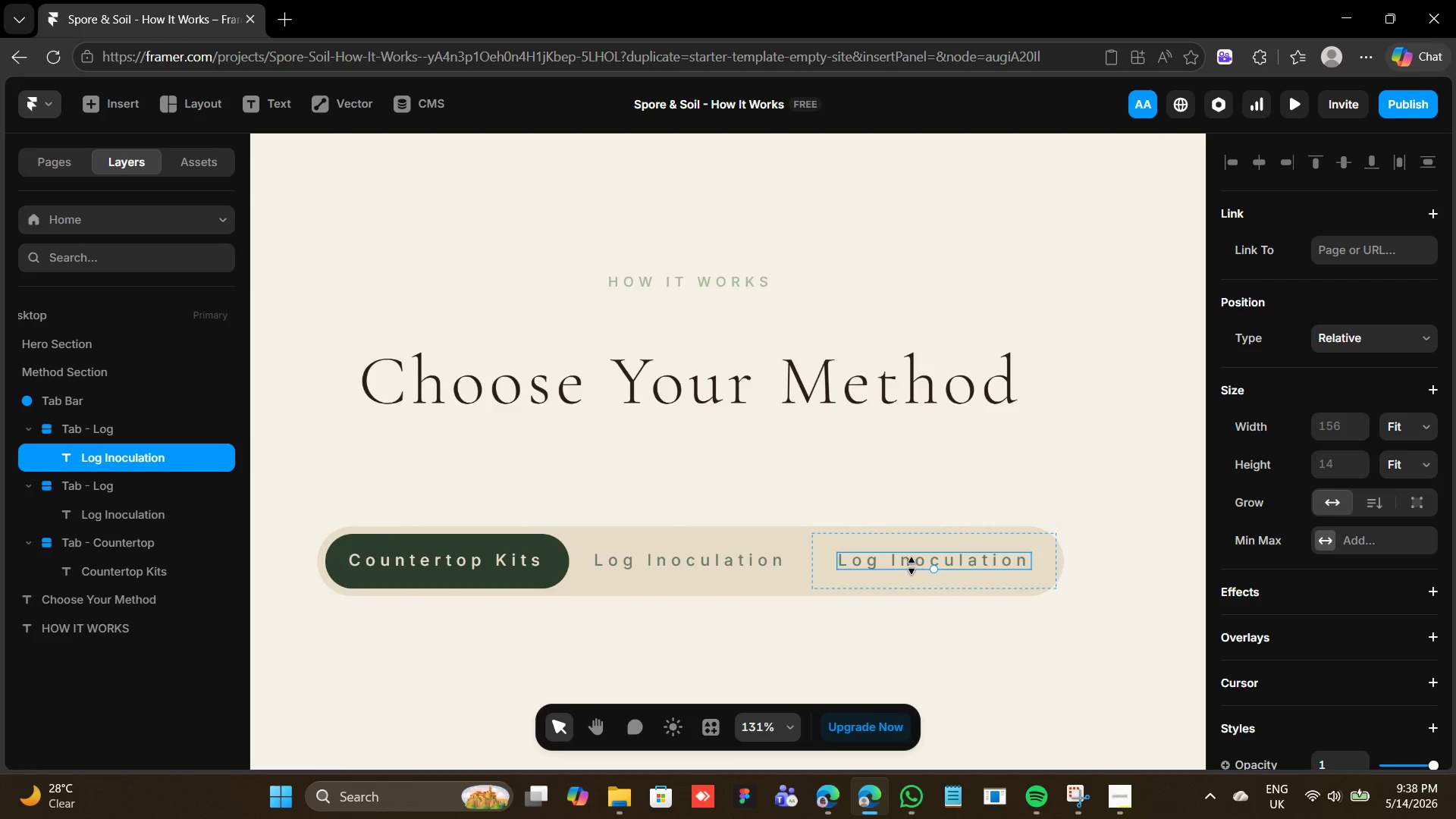 
left_click([863, 583])
 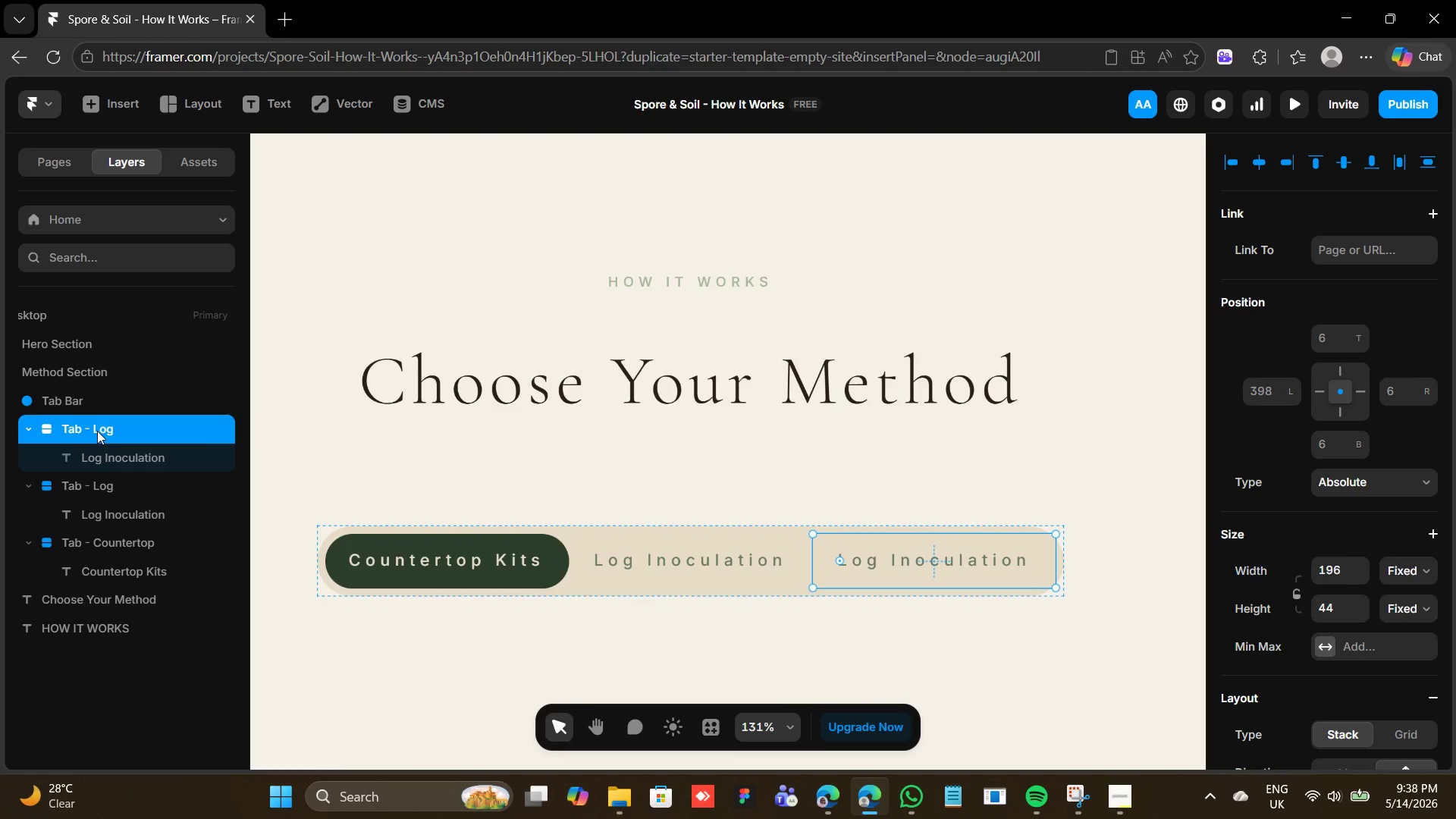 
double_click([97, 431])
 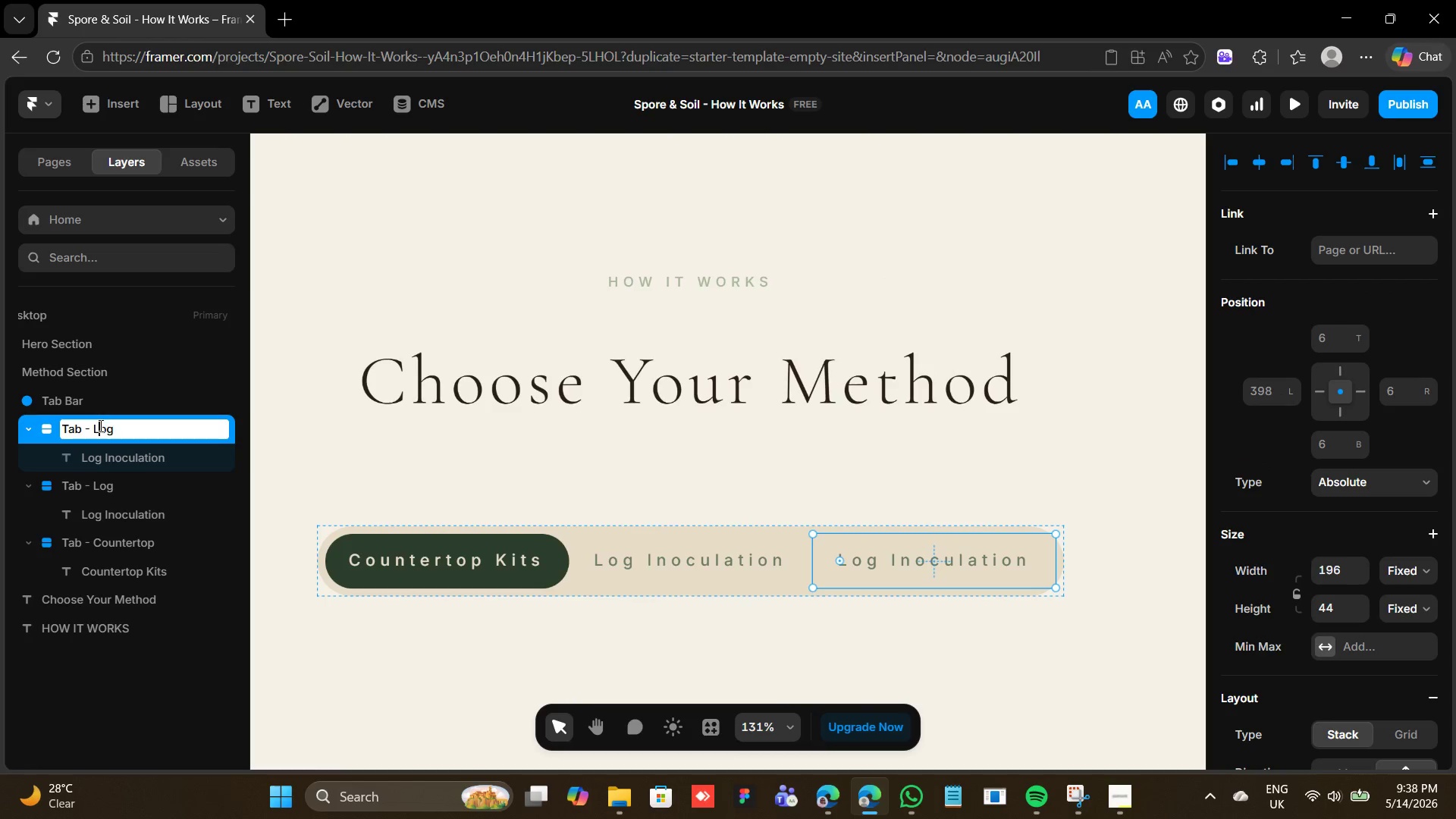 
double_click([99, 425])
 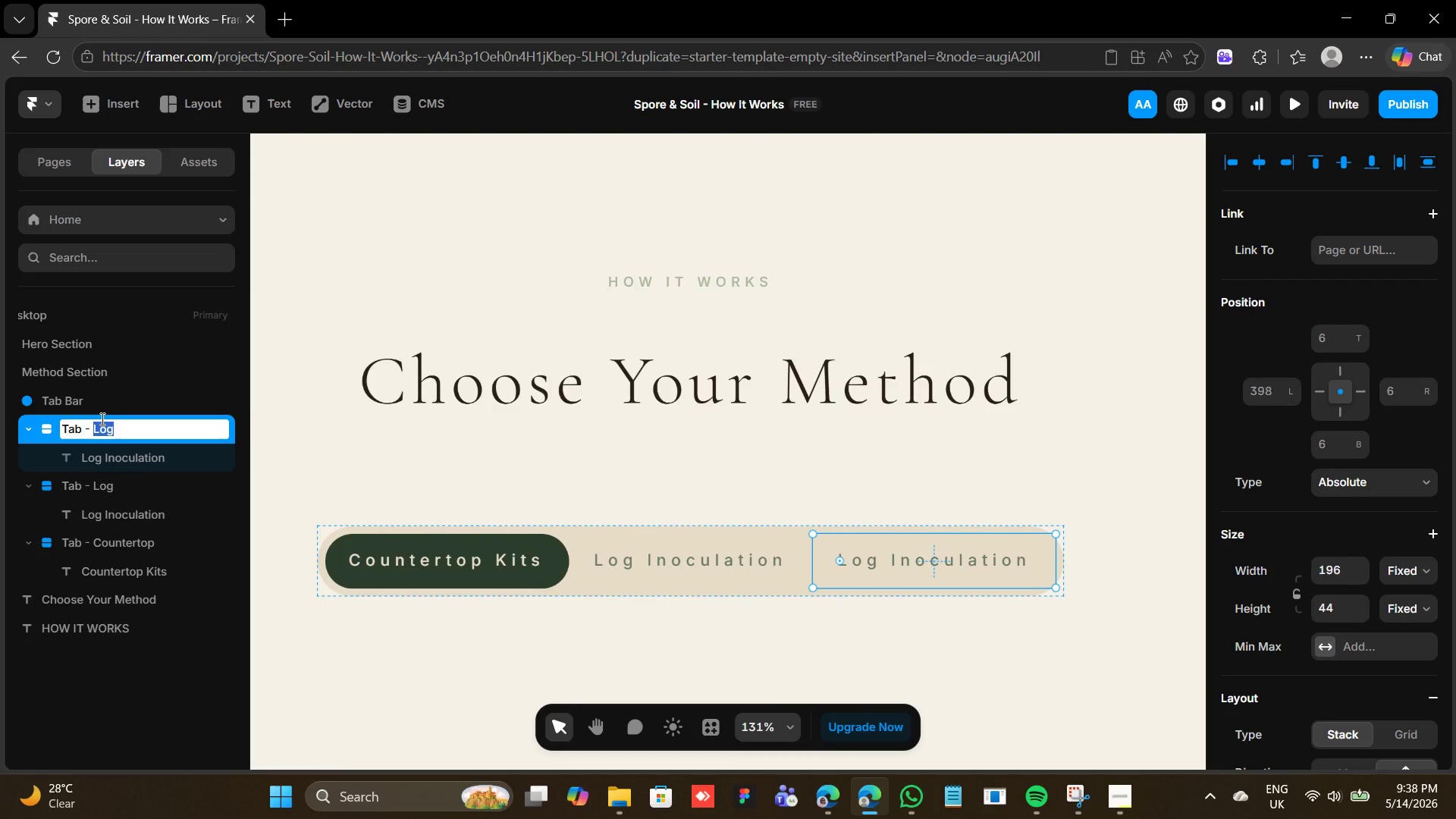 
type(Outdoor)
 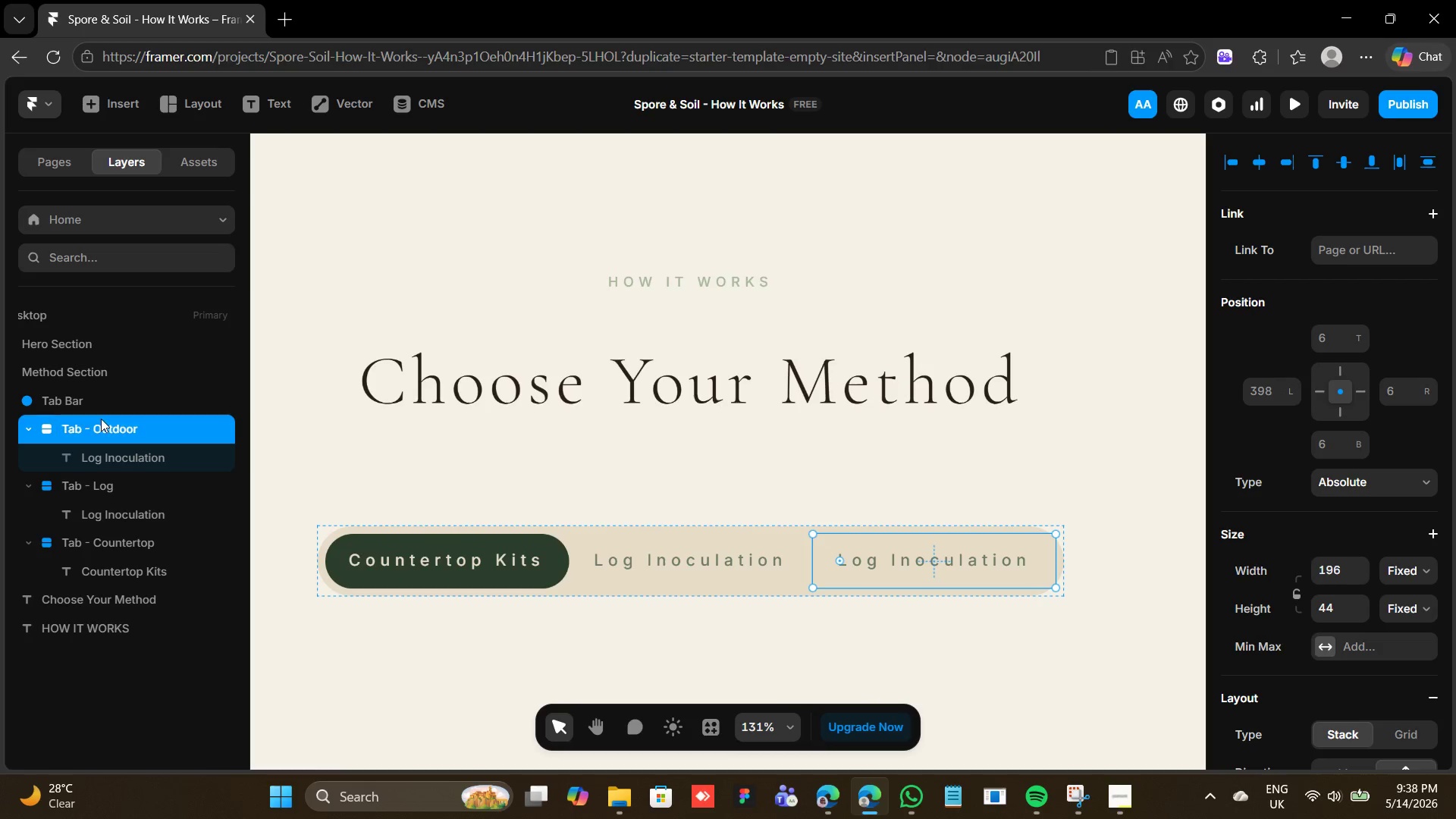 
key(Enter)
 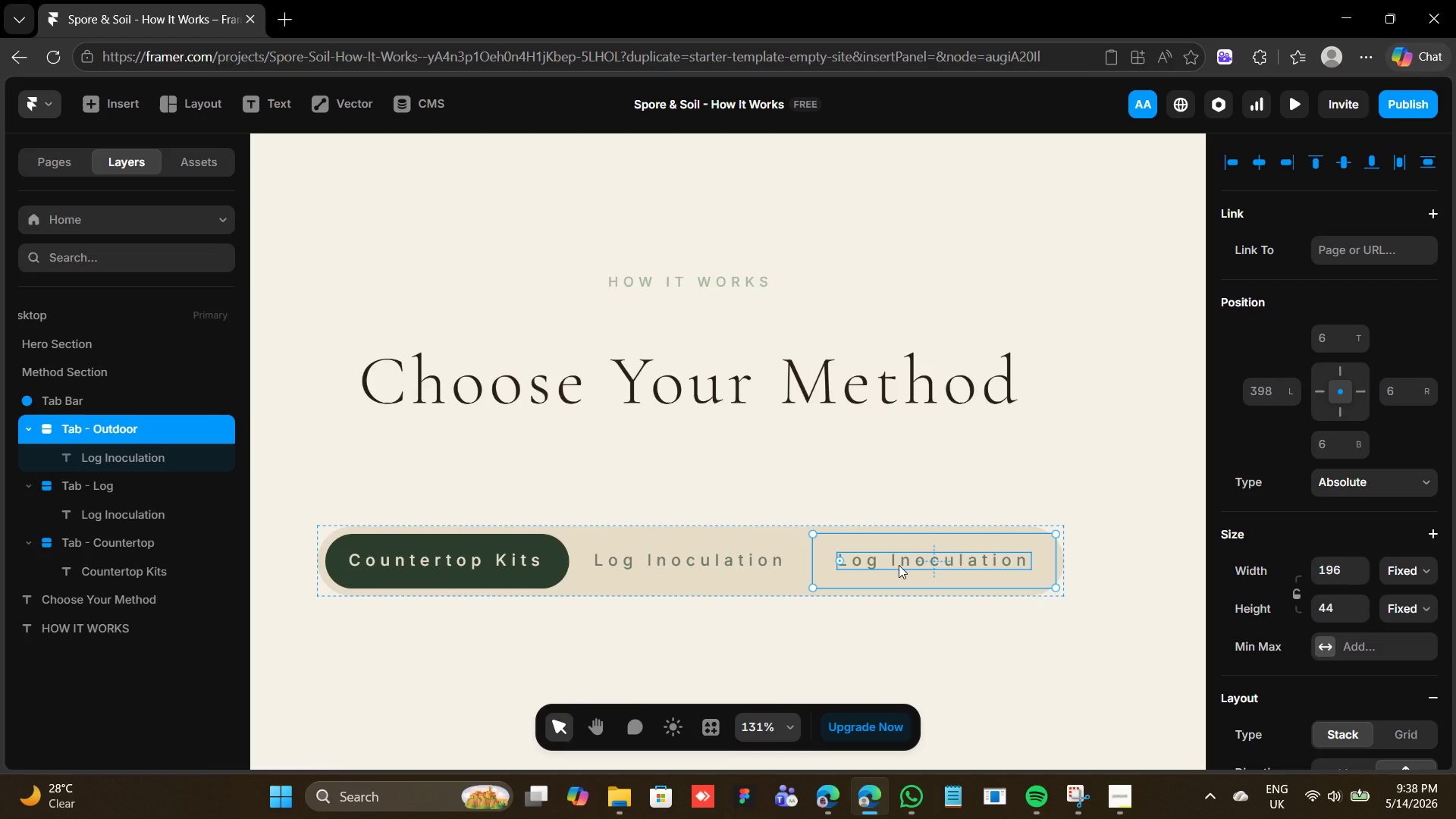 
wait(8.19)
 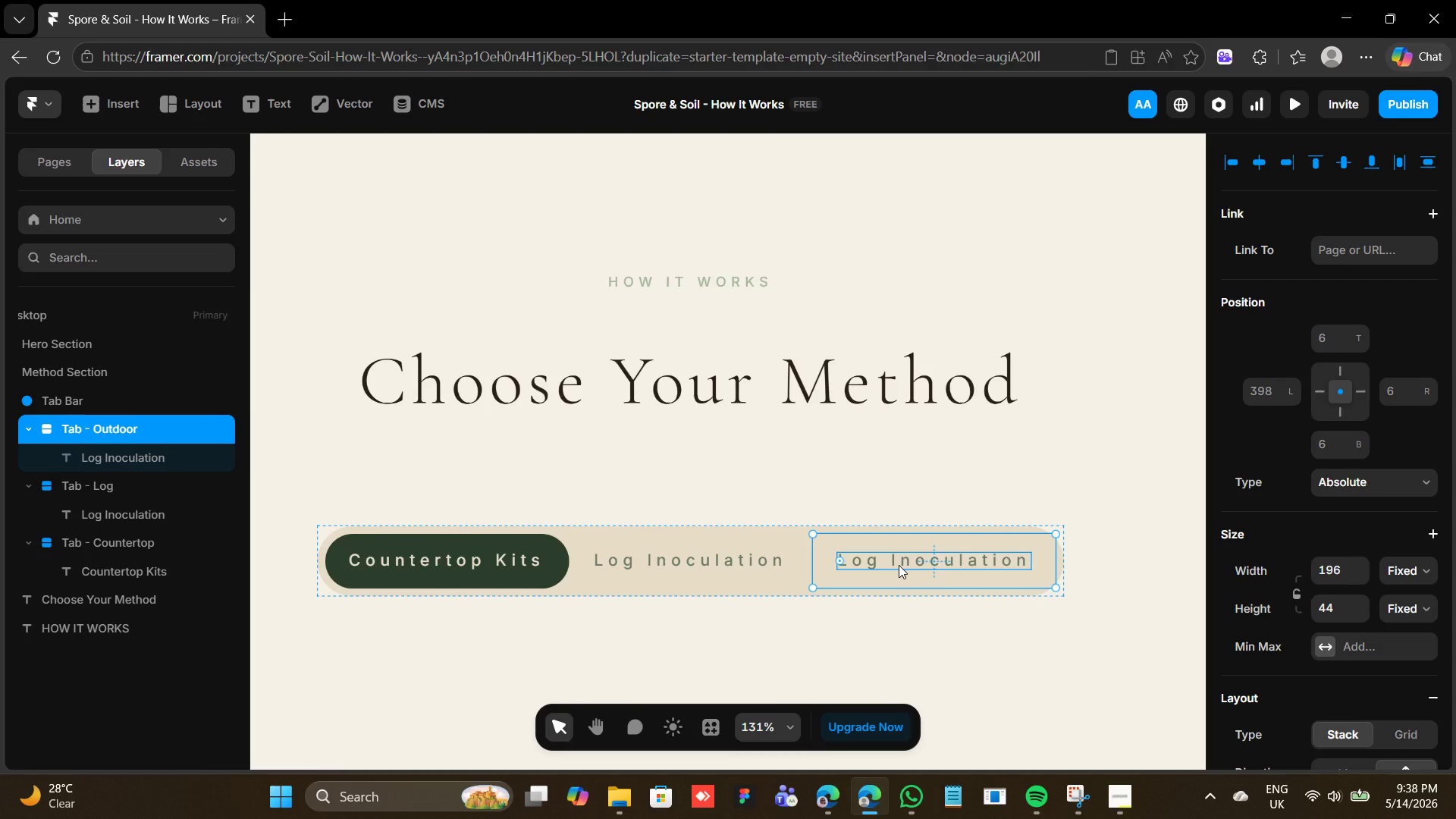 
double_click([899, 566])
 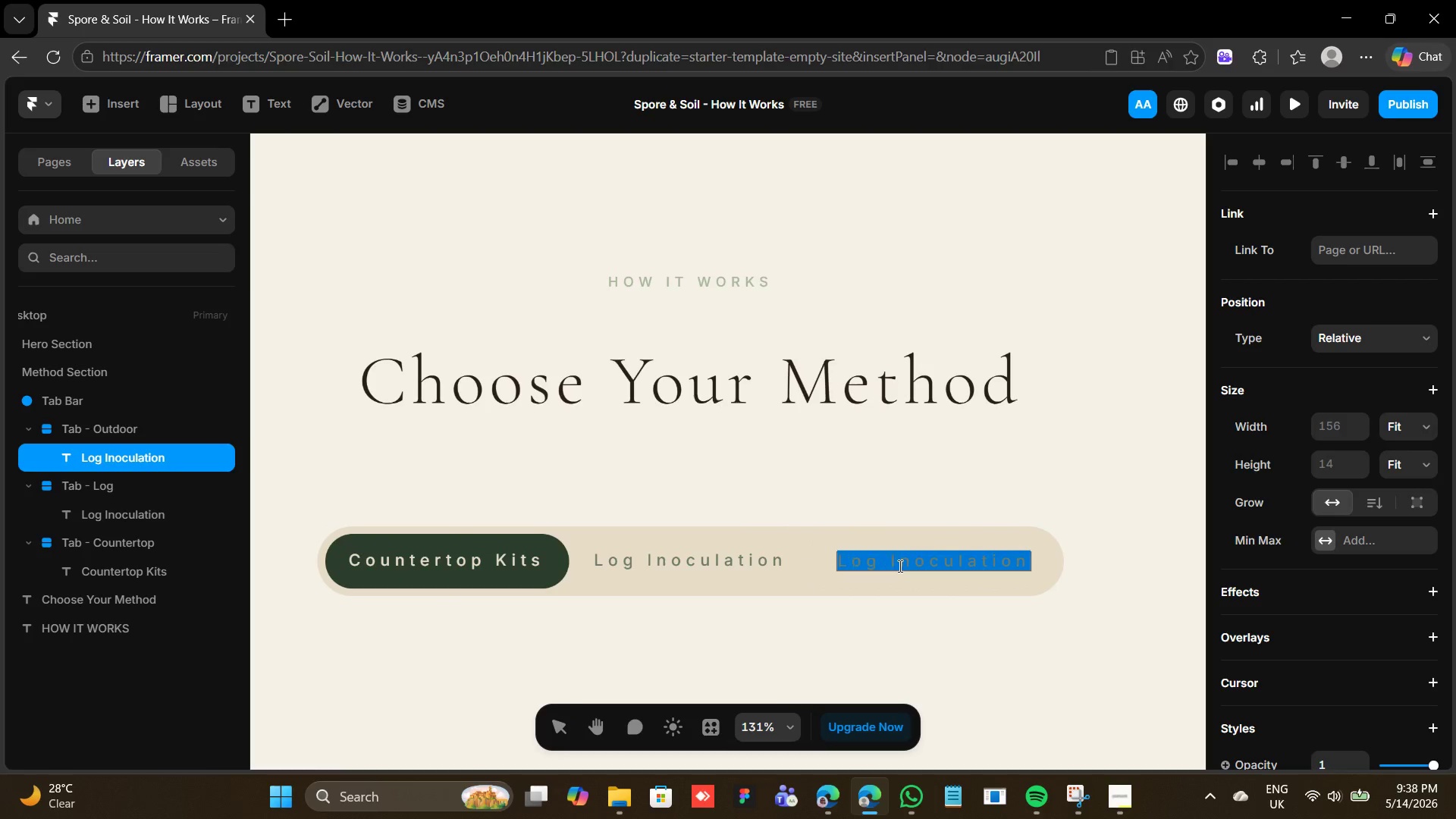 
triple_click([899, 566])
 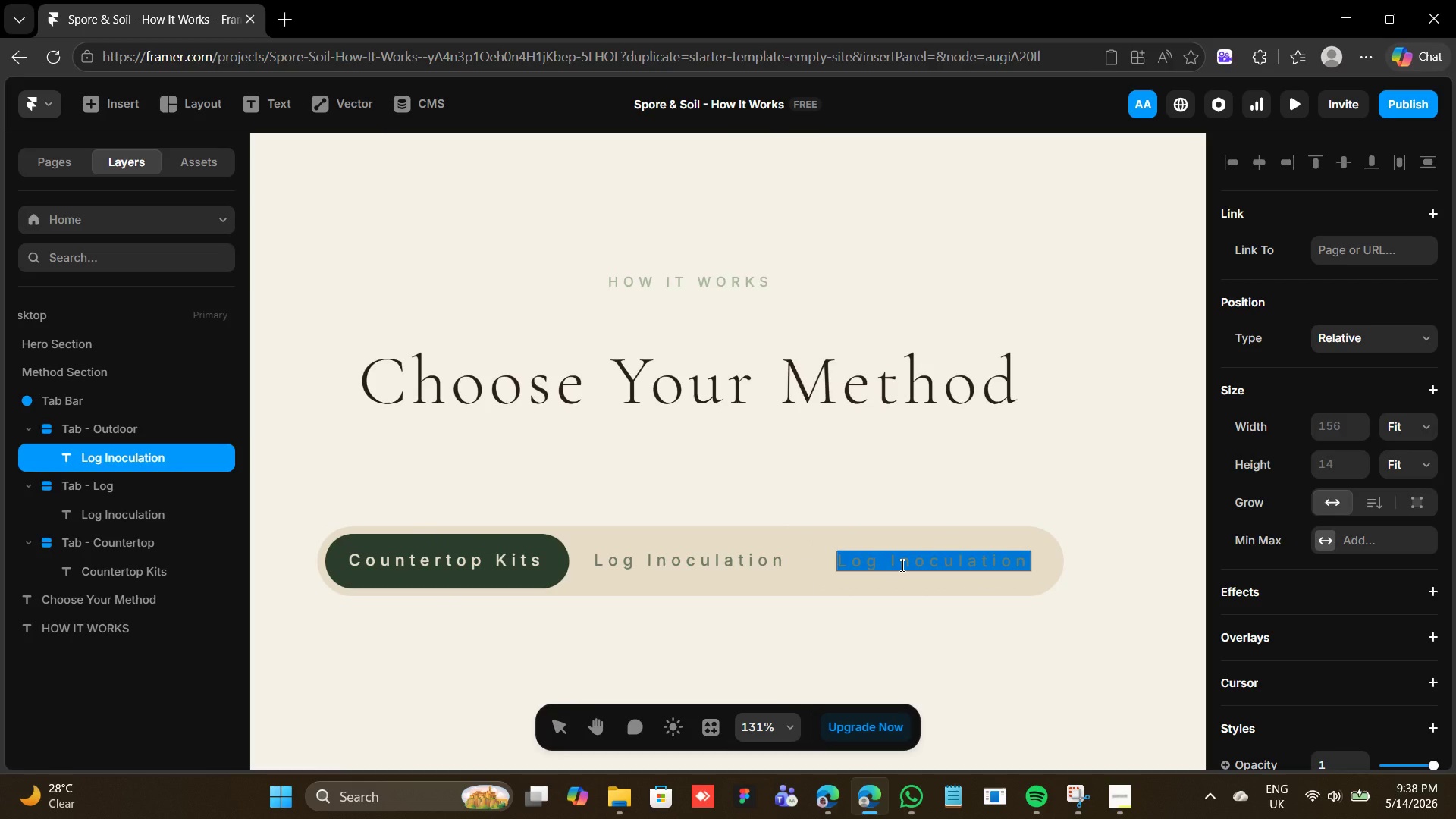 
type(Outdoor Beds)
 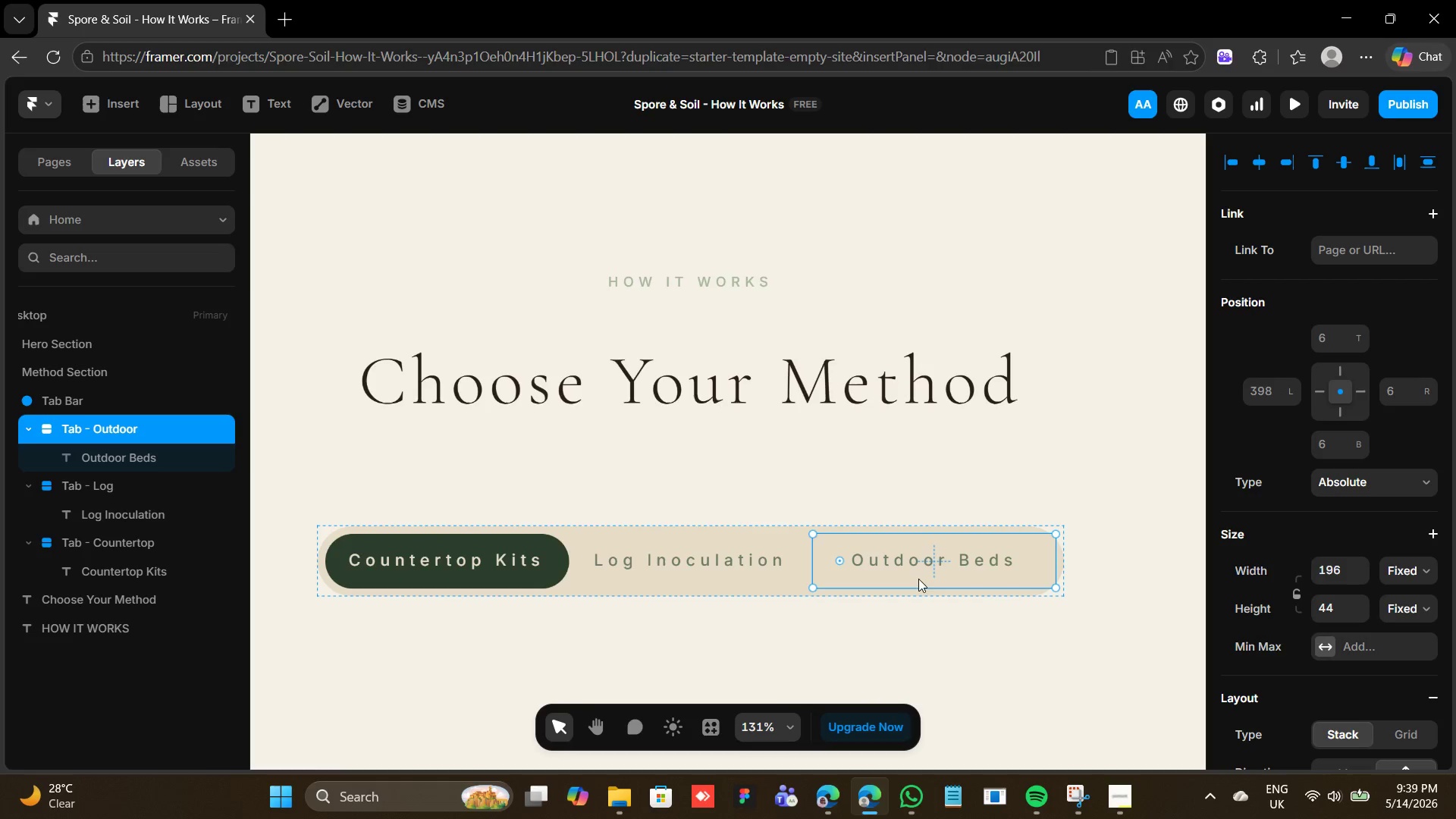 
wait(9.92)
 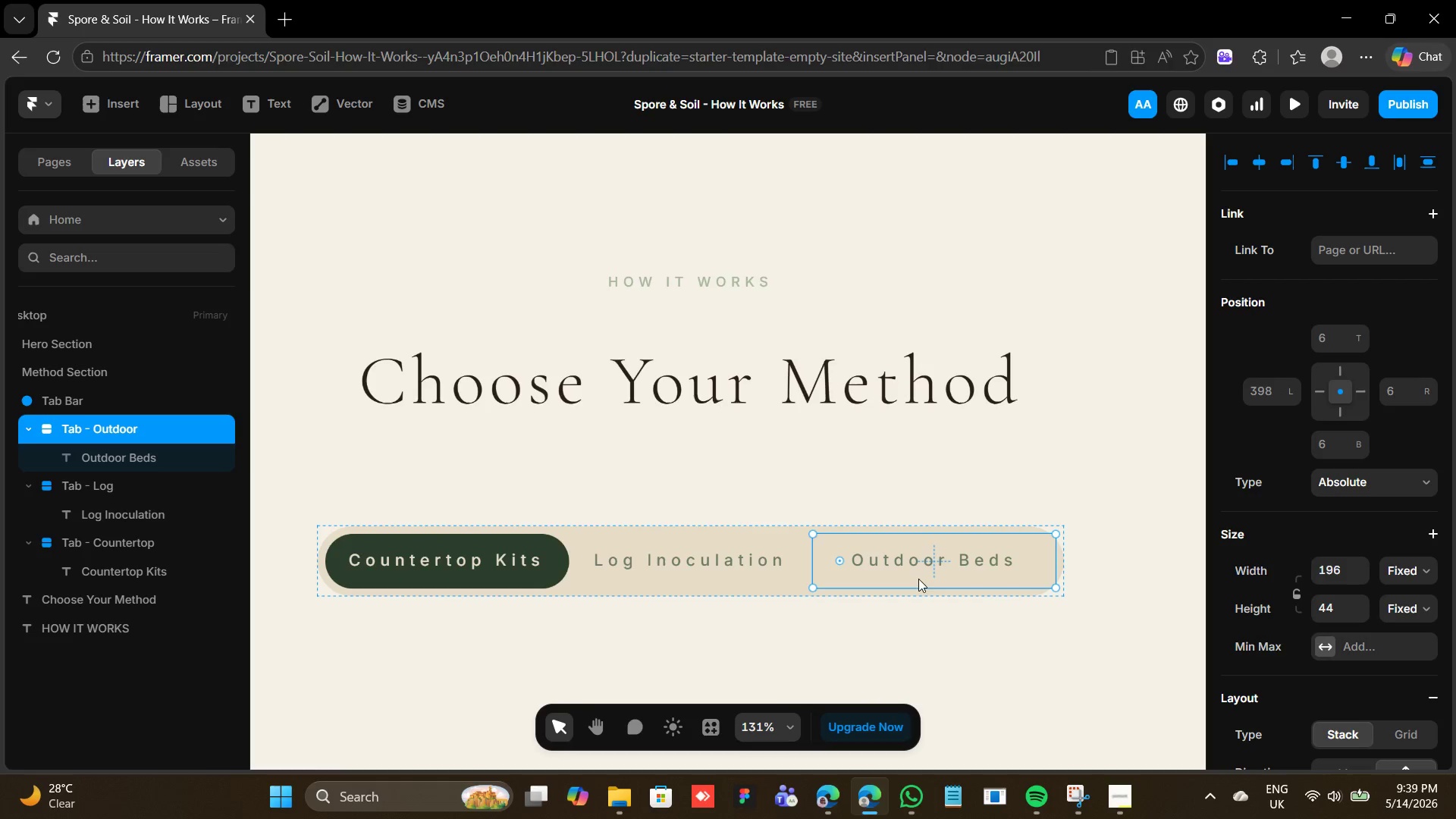 
left_click([770, 595])
 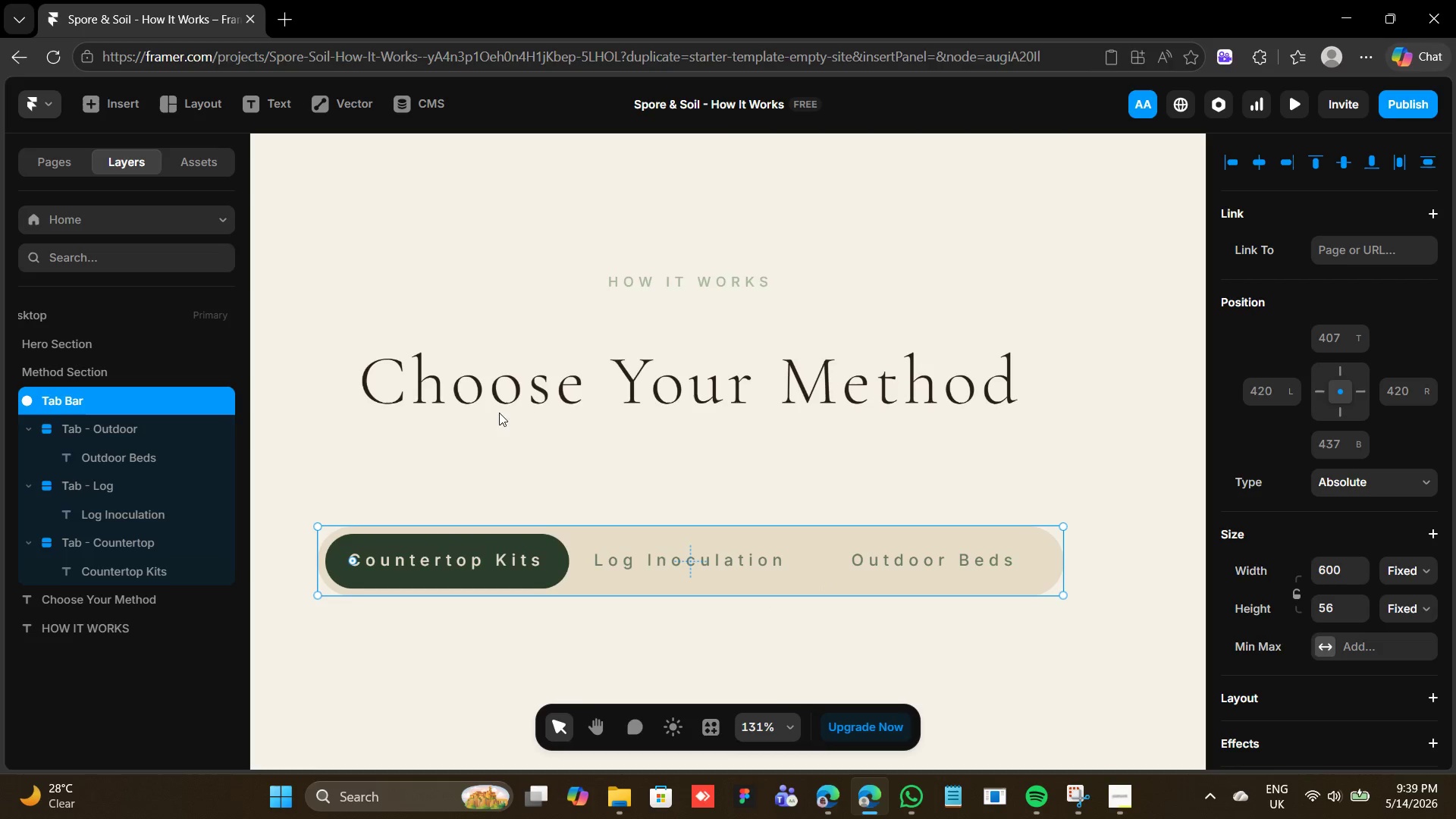 
scroll: coordinate [1306, 604], scroll_direction: down, amount: 2.0
 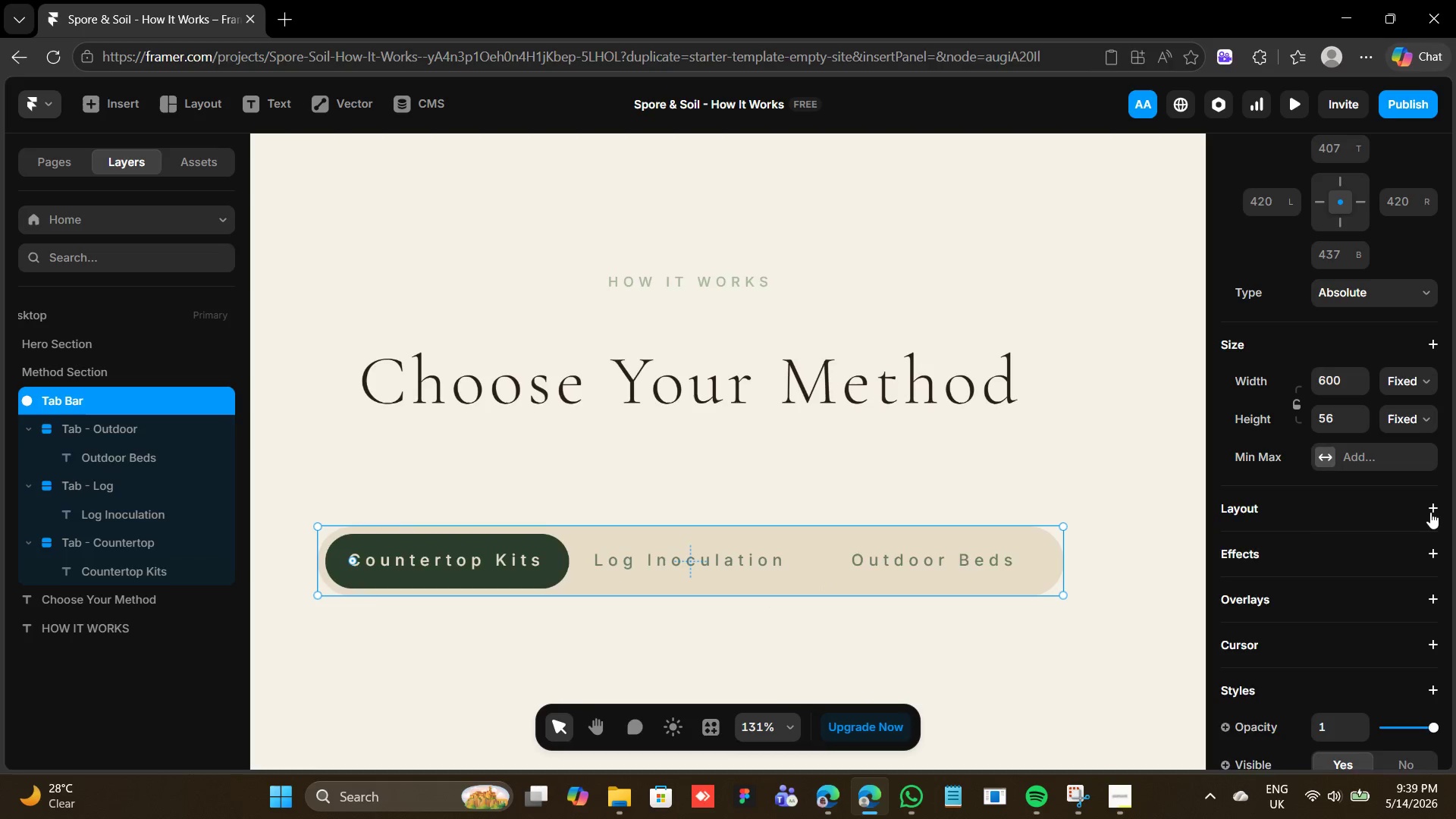 
left_click([1430, 512])
 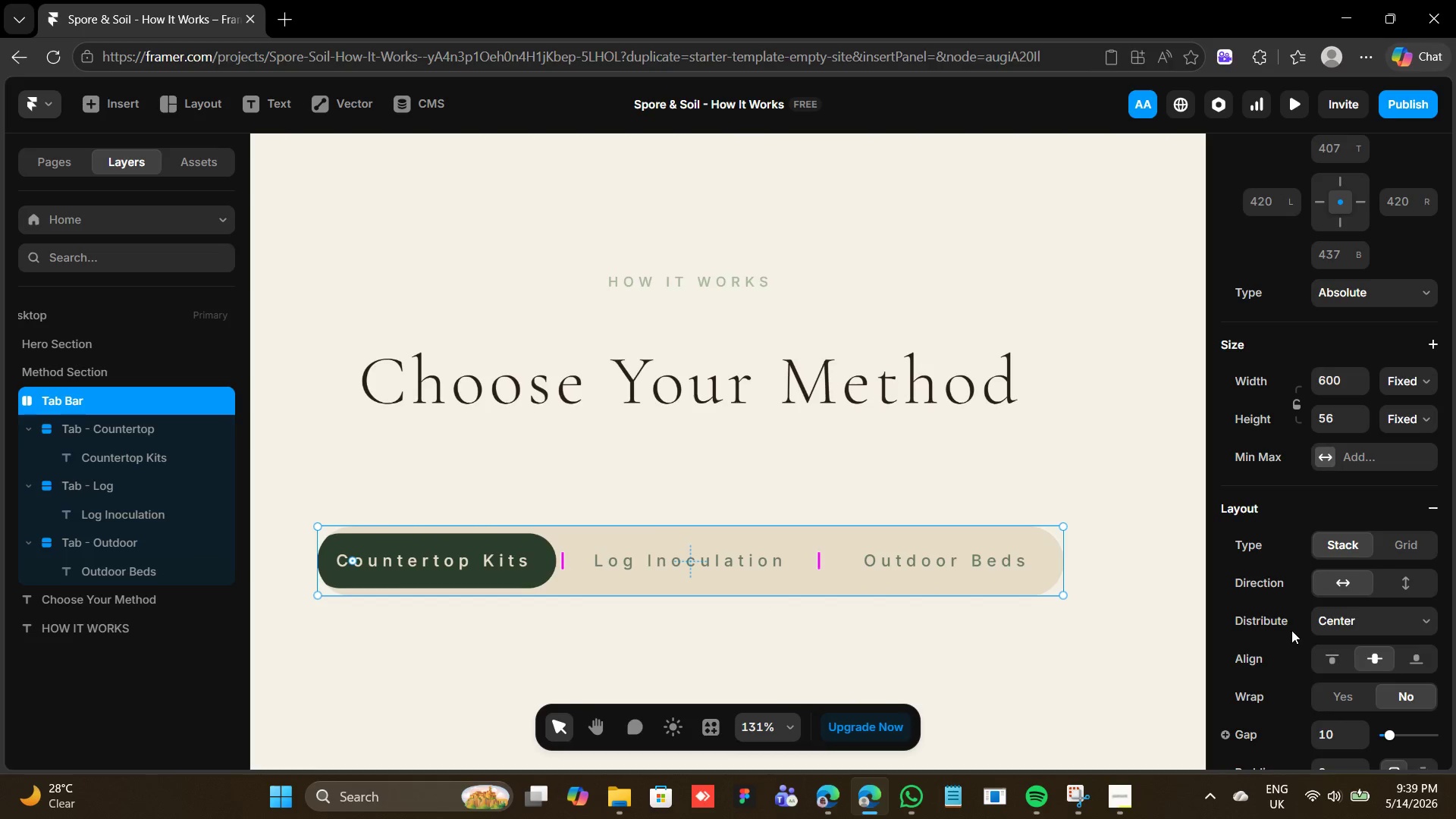 
scroll: coordinate [1351, 664], scroll_direction: down, amount: 2.0
 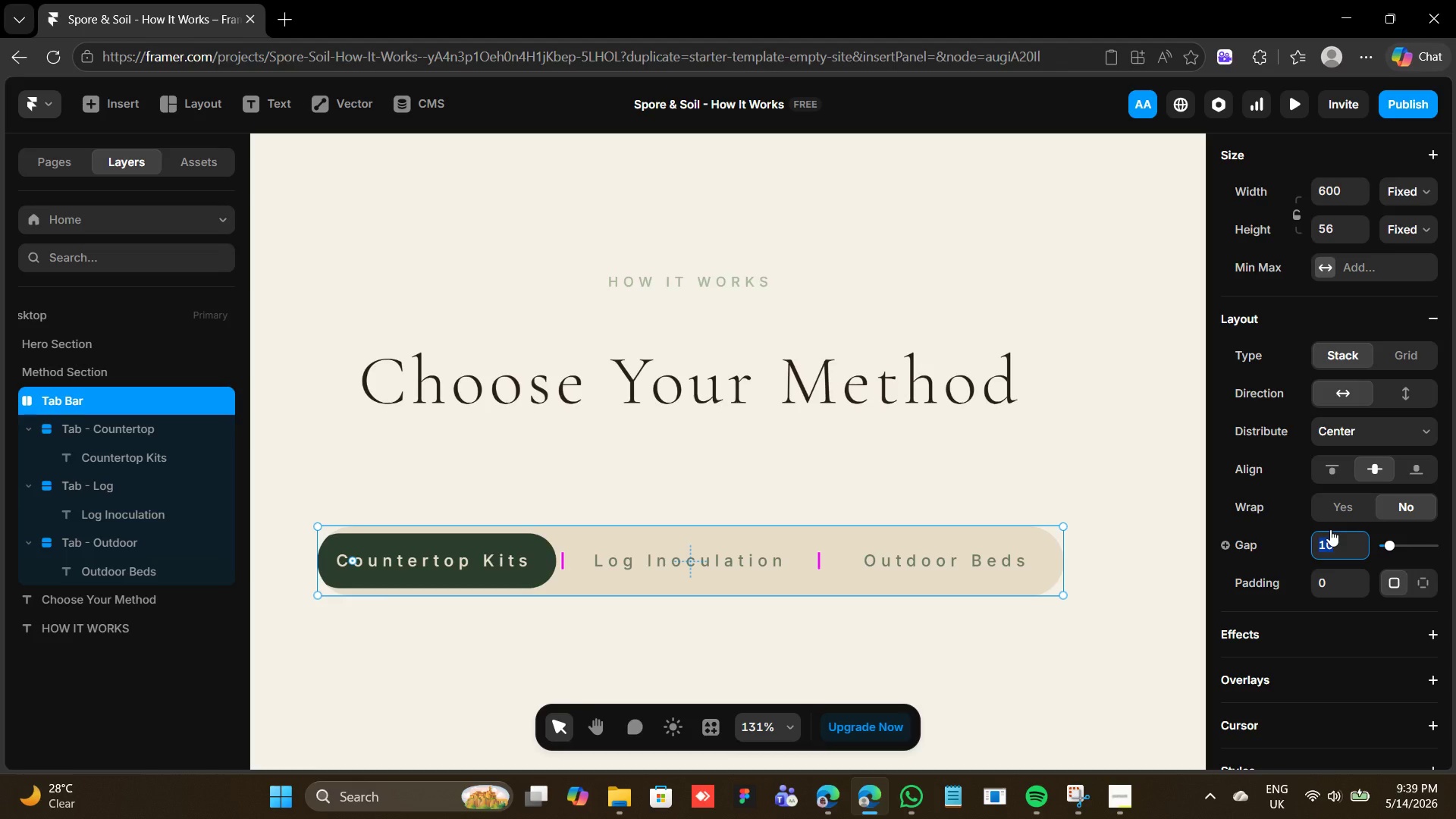 
key(0)
 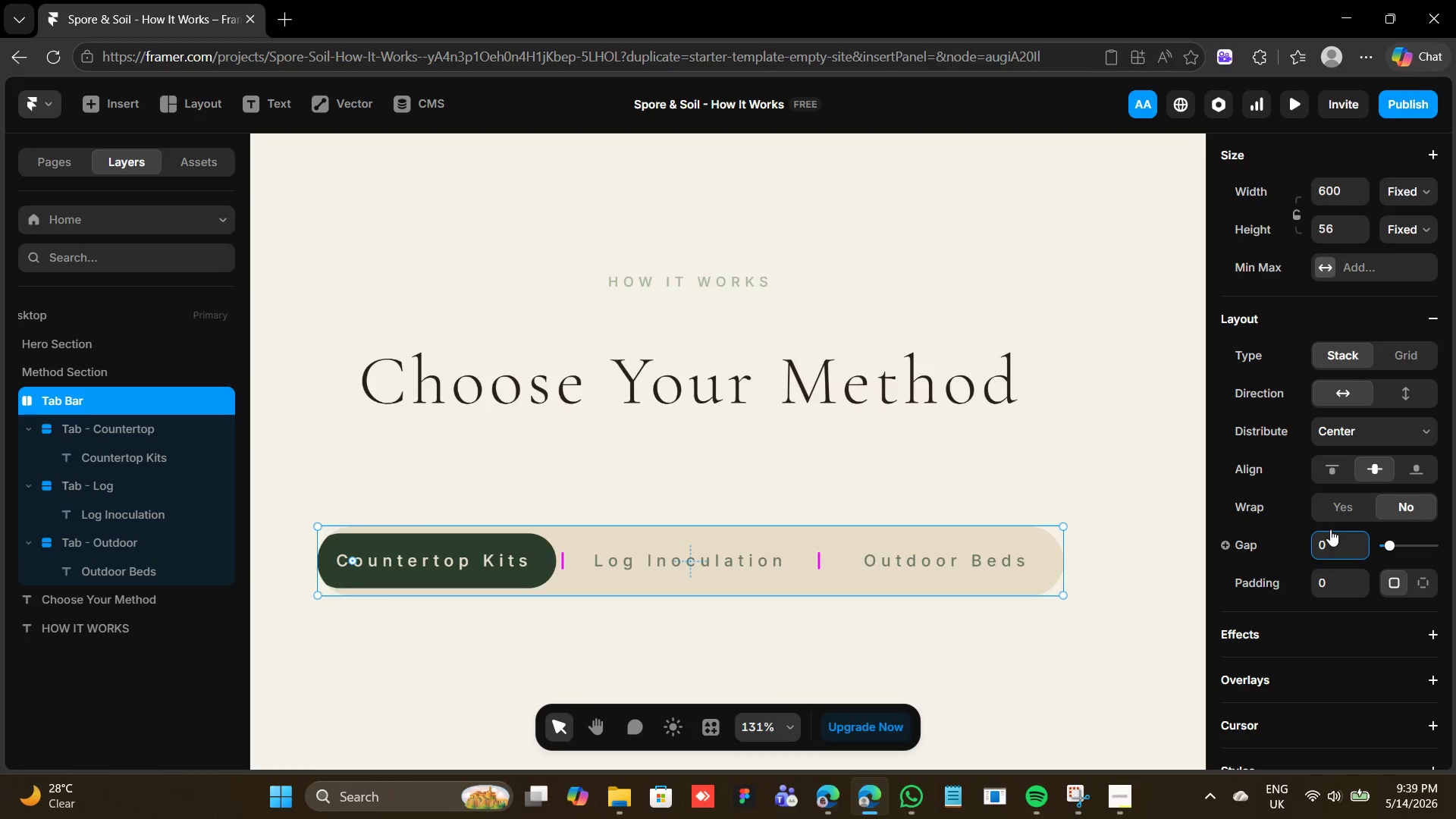 
key(Enter)
 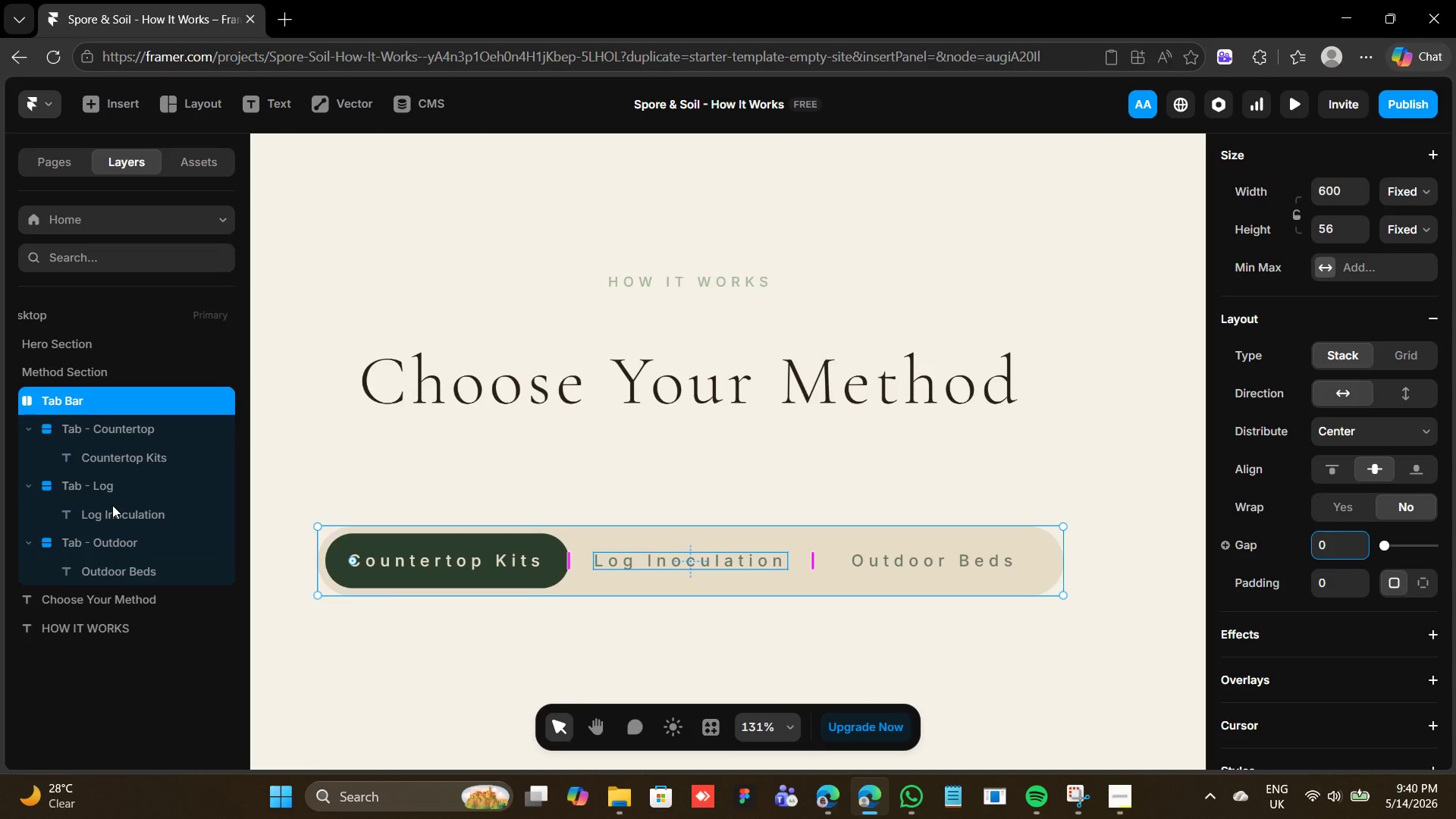 
wait(52.83)
 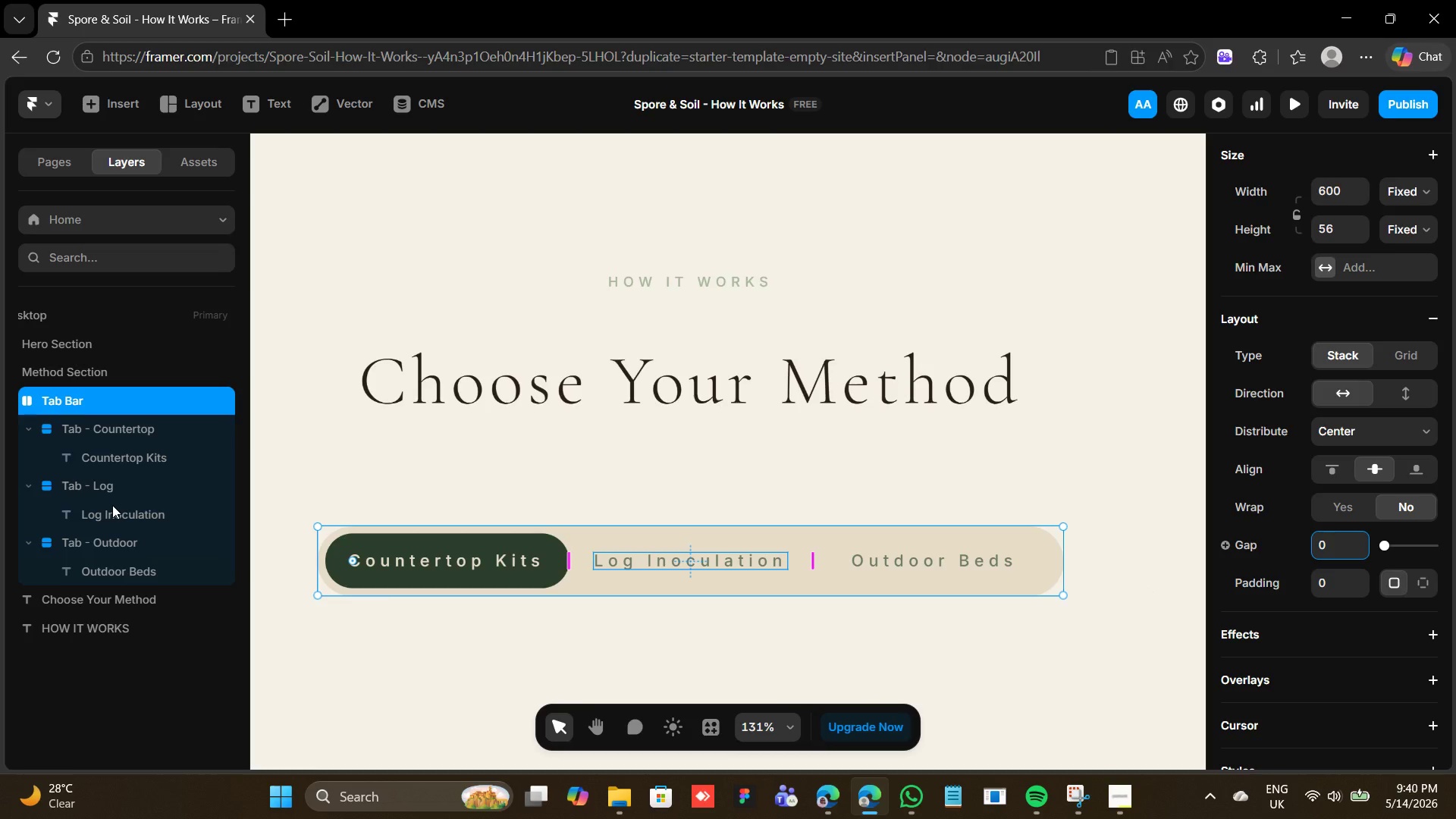 
left_click([47, 398])
 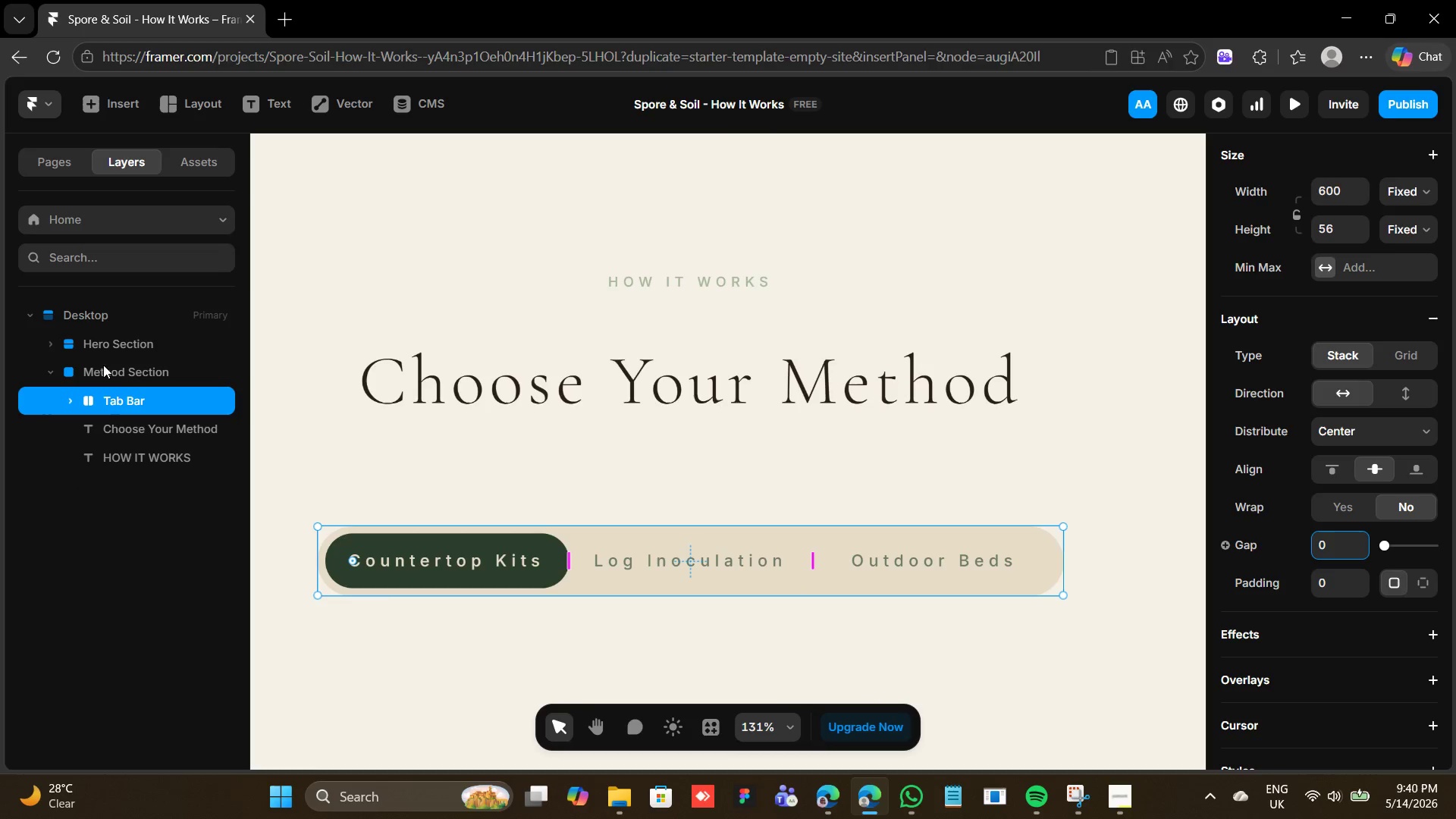 
left_click([100, 372])
 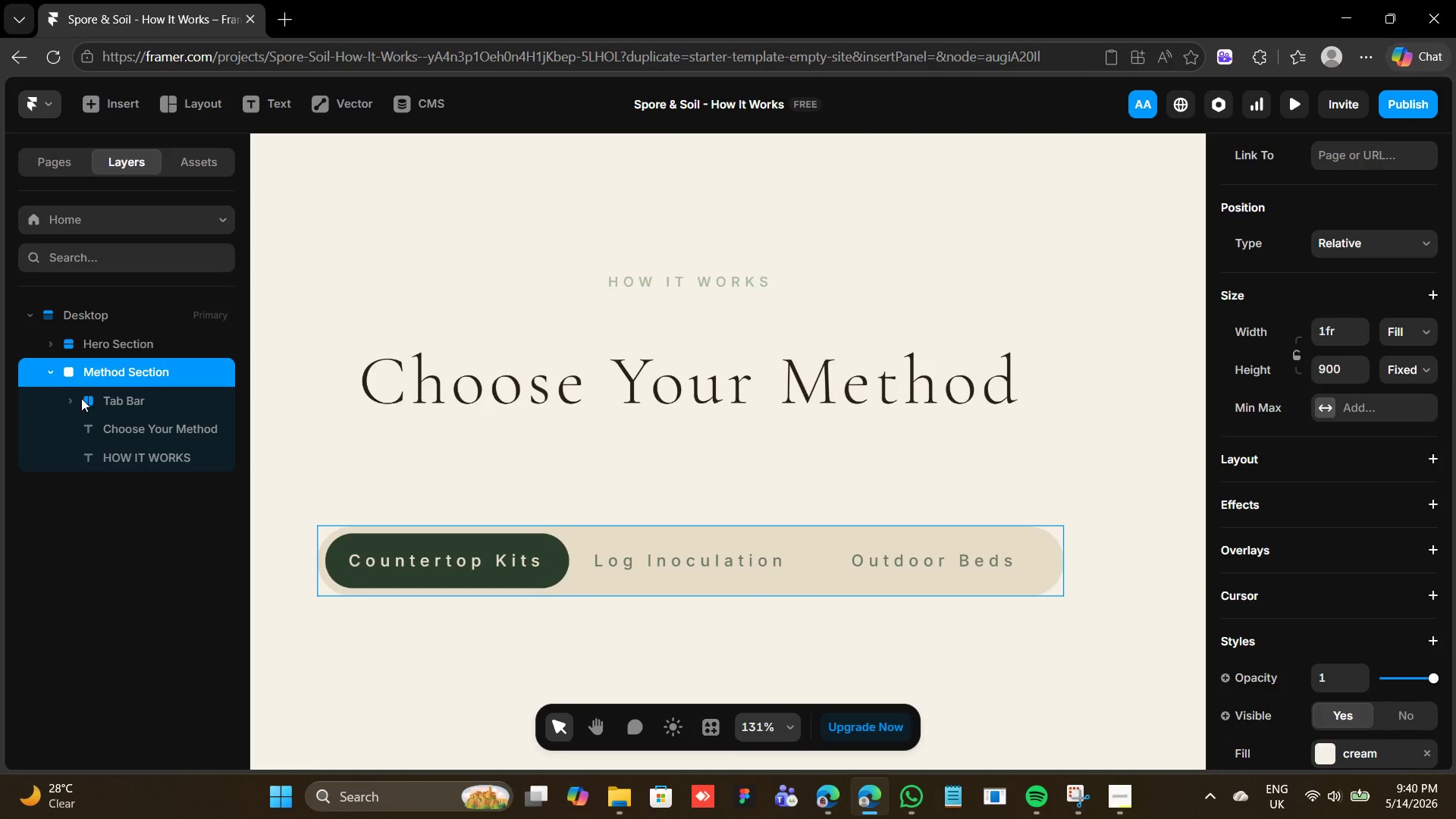 
left_click([81, 398])
 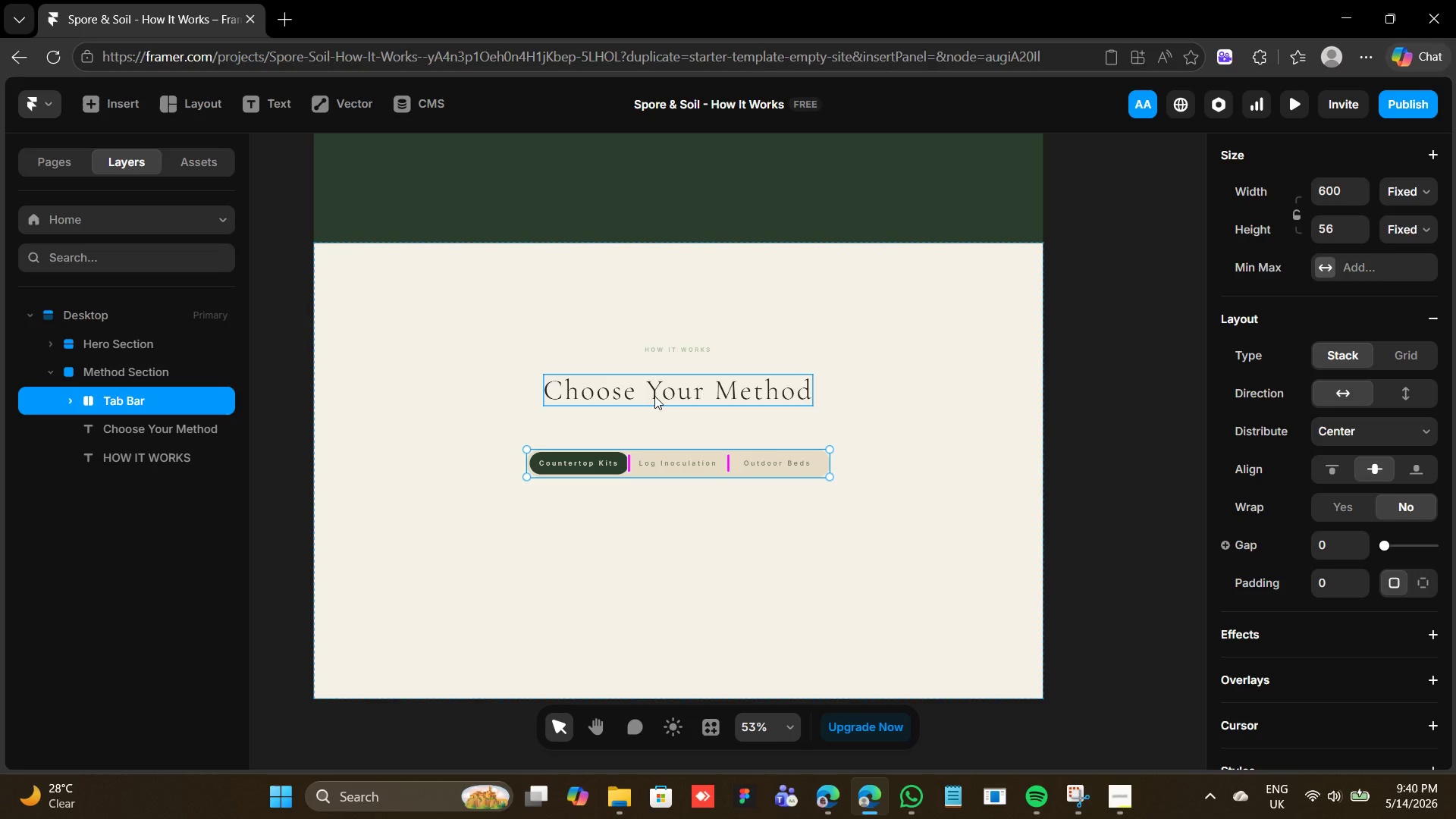 
wait(20.55)
 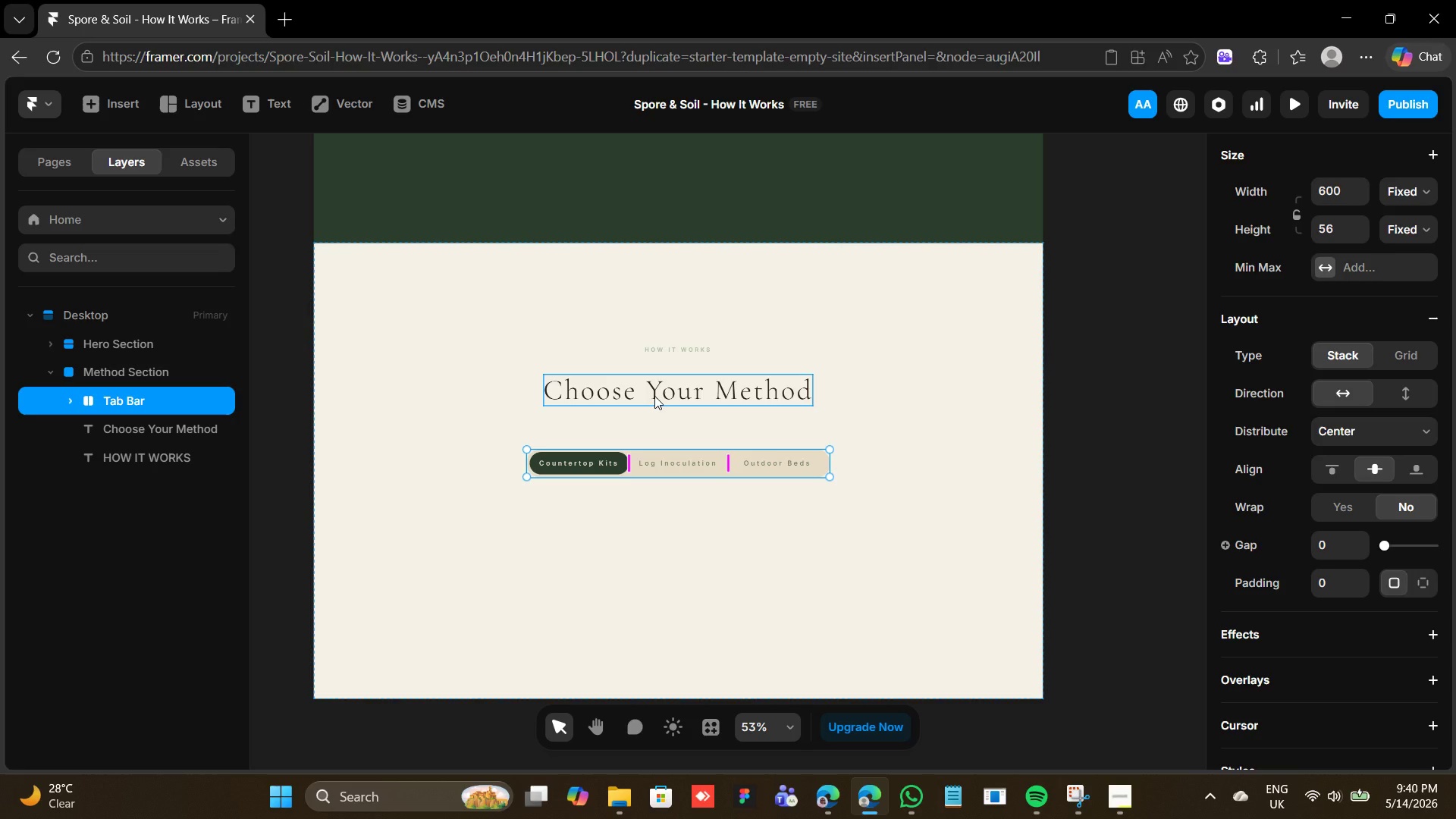 
left_click_drag(start_coordinate=[683, 469], to_coordinate=[689, 445])
 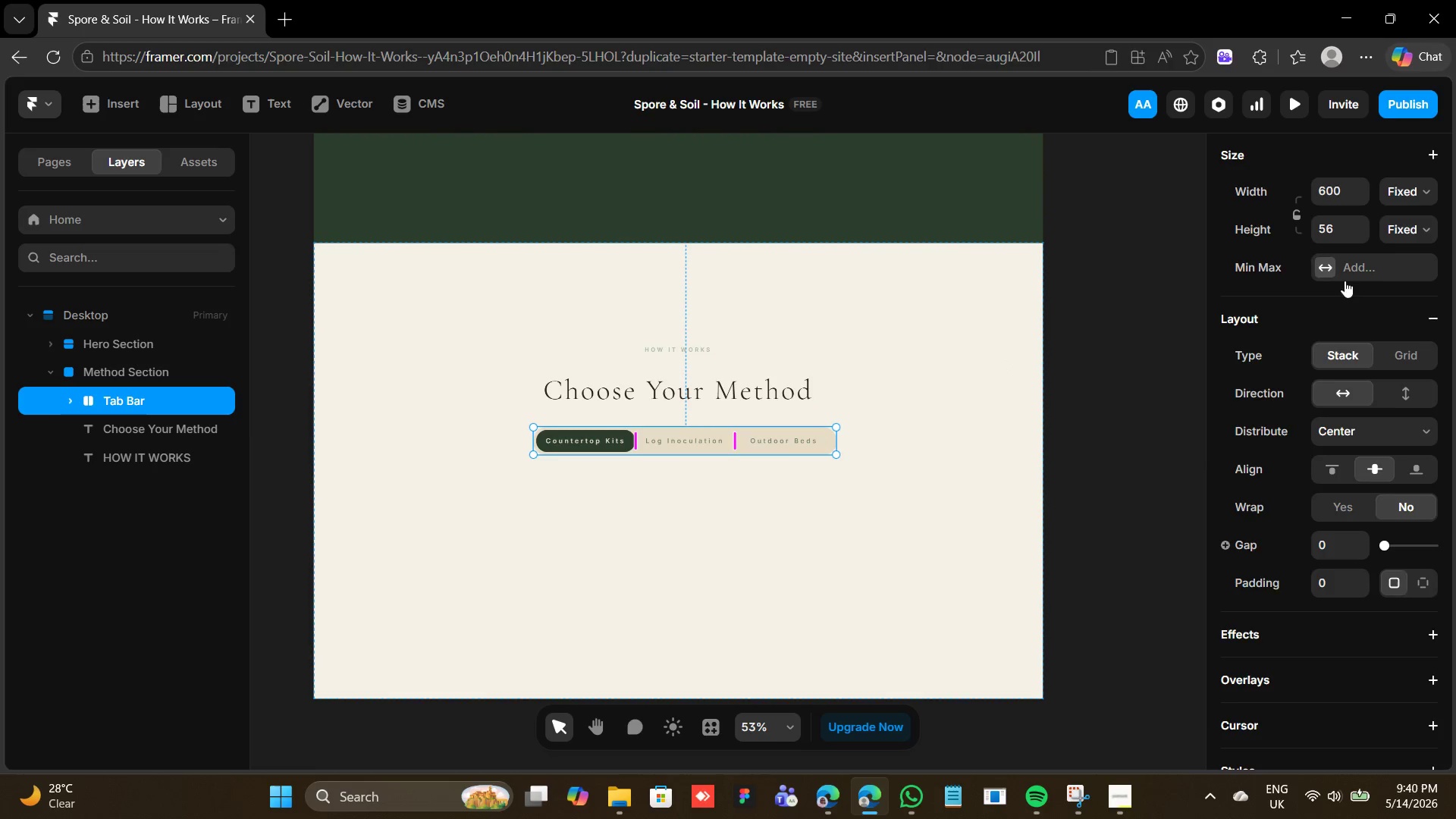 
scroll: coordinate [1341, 284], scroll_direction: up, amount: 10.0
 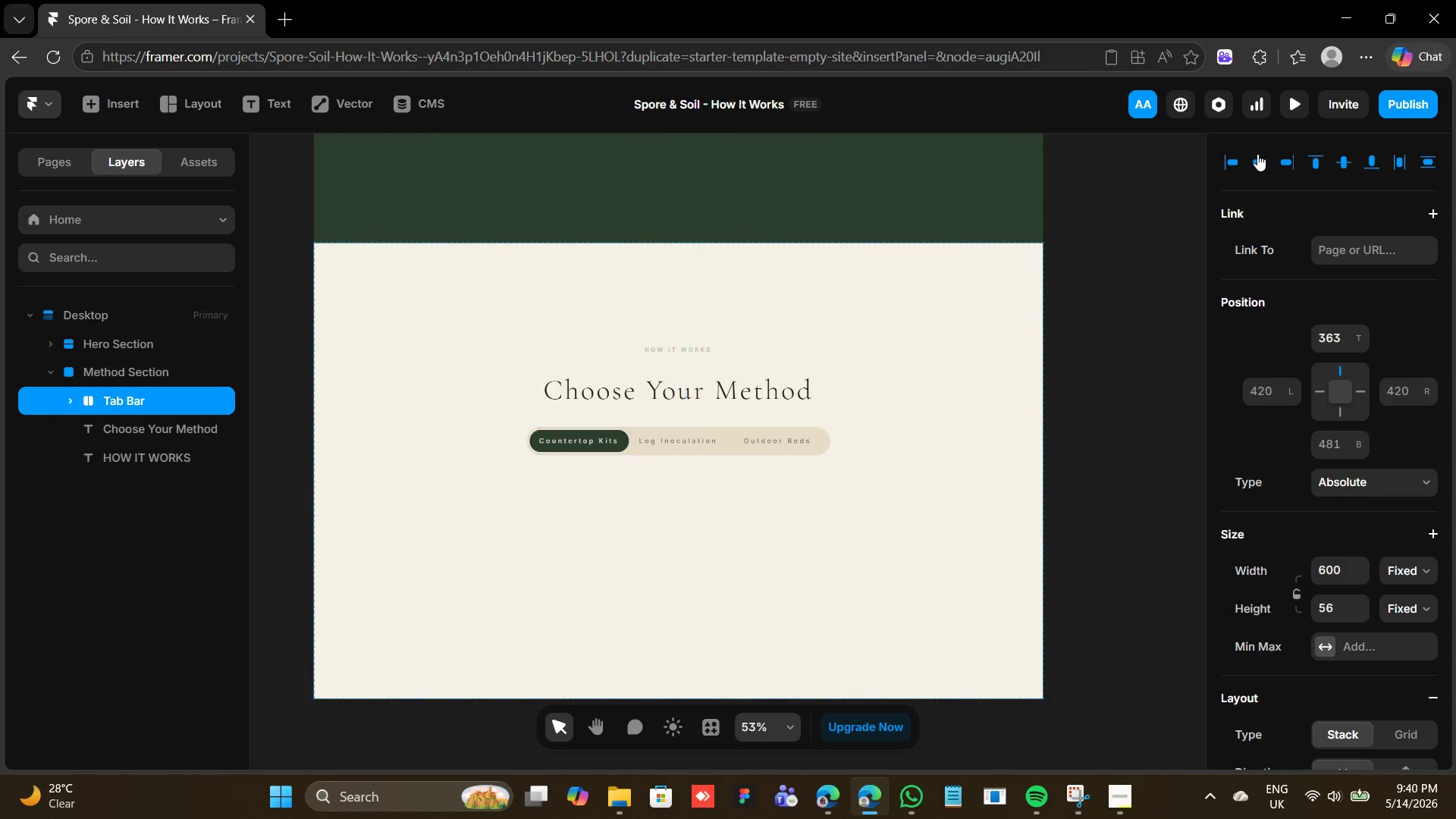 
left_click([1257, 154])
 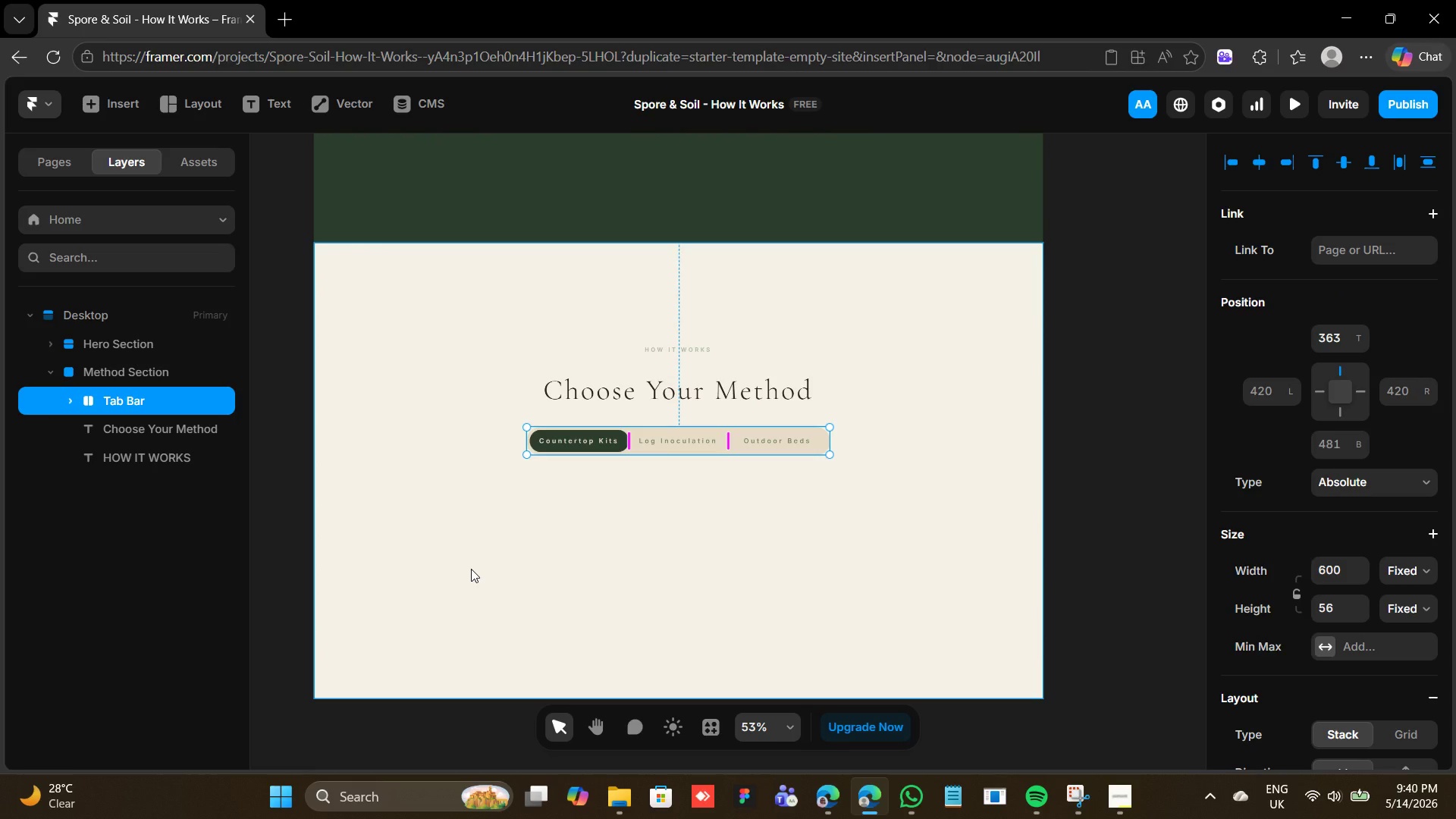 
wait(8.59)
 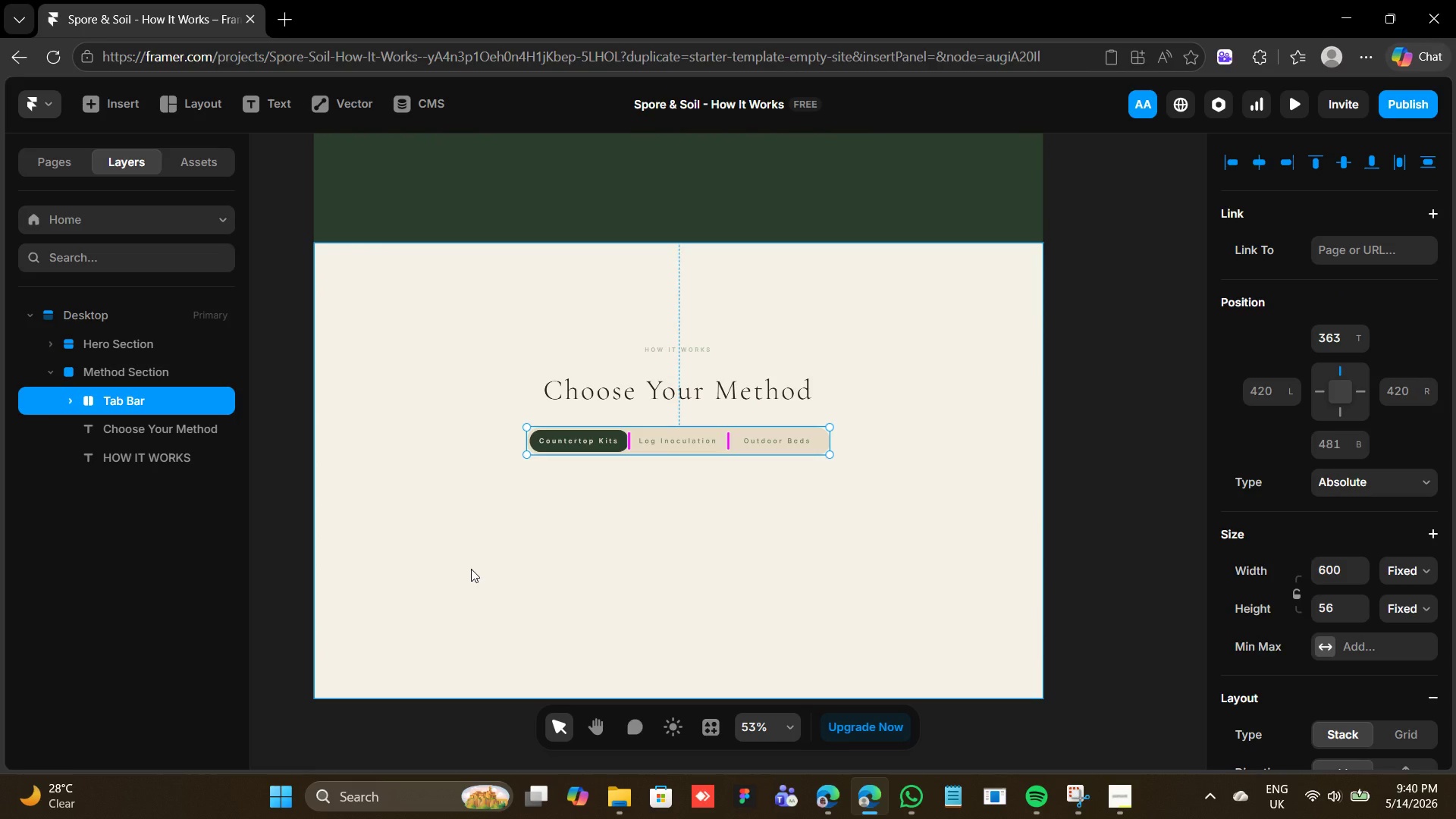 
left_click([460, 570])
 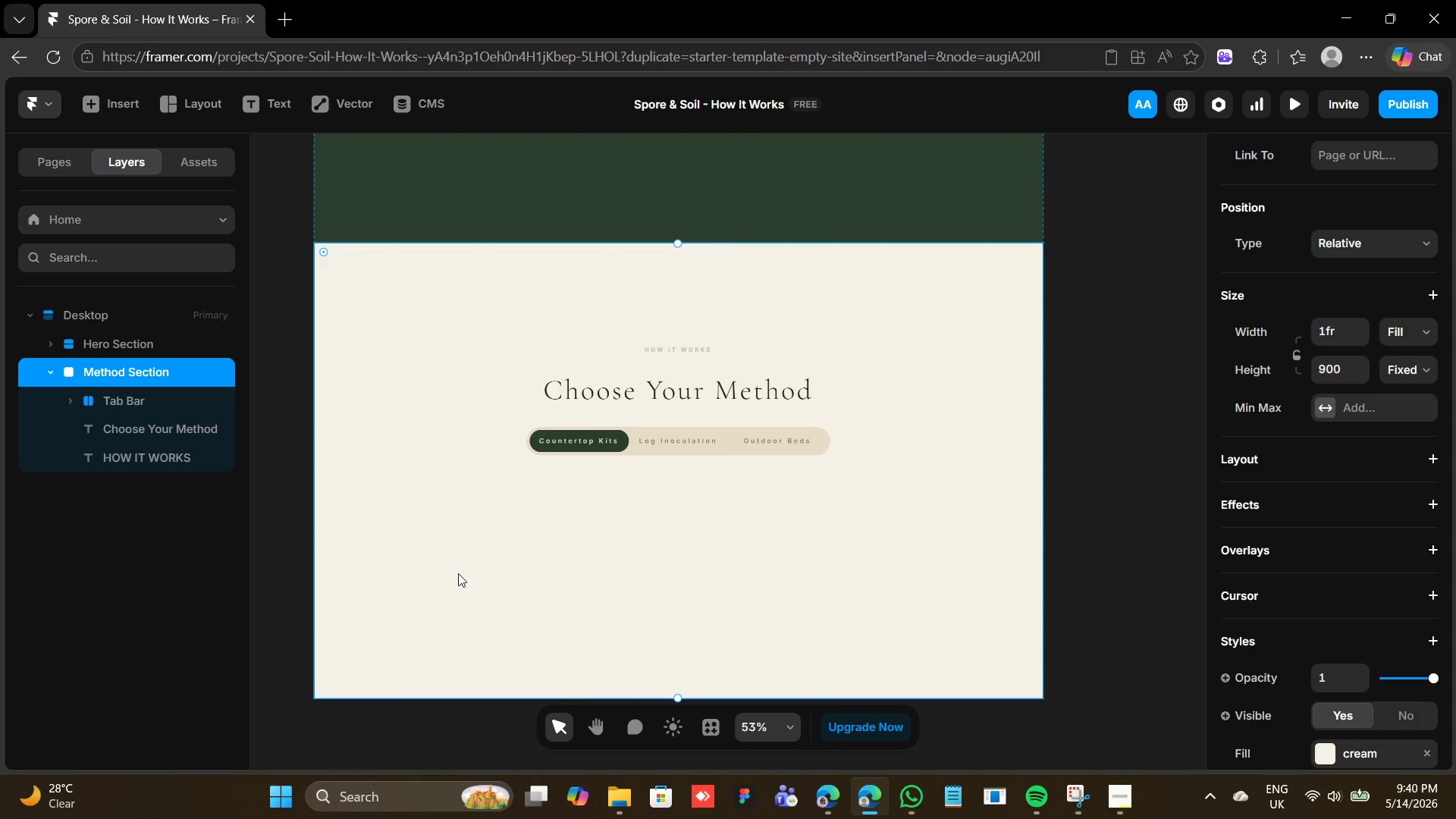 
wait(5.61)
 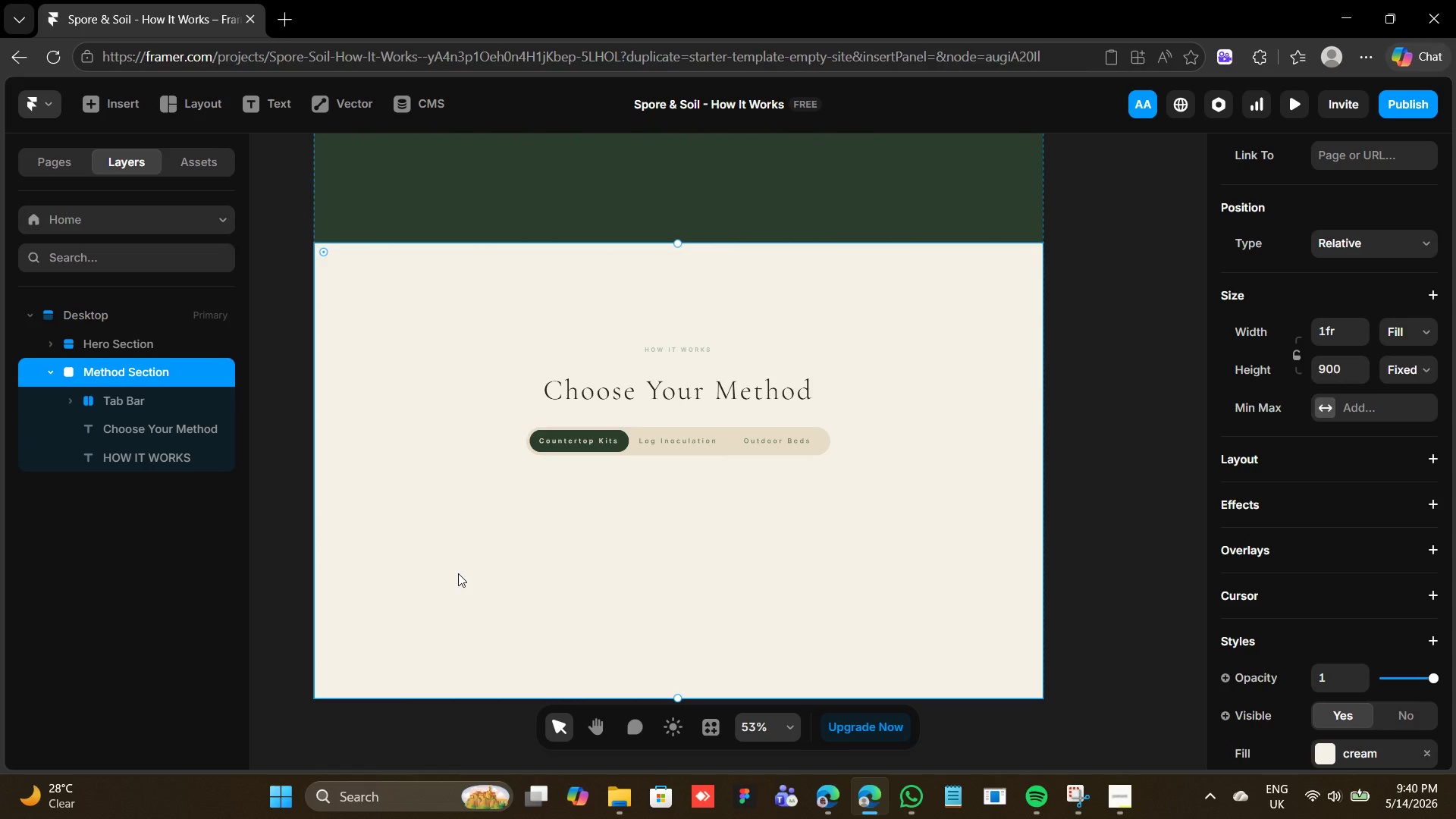 
key(F)
 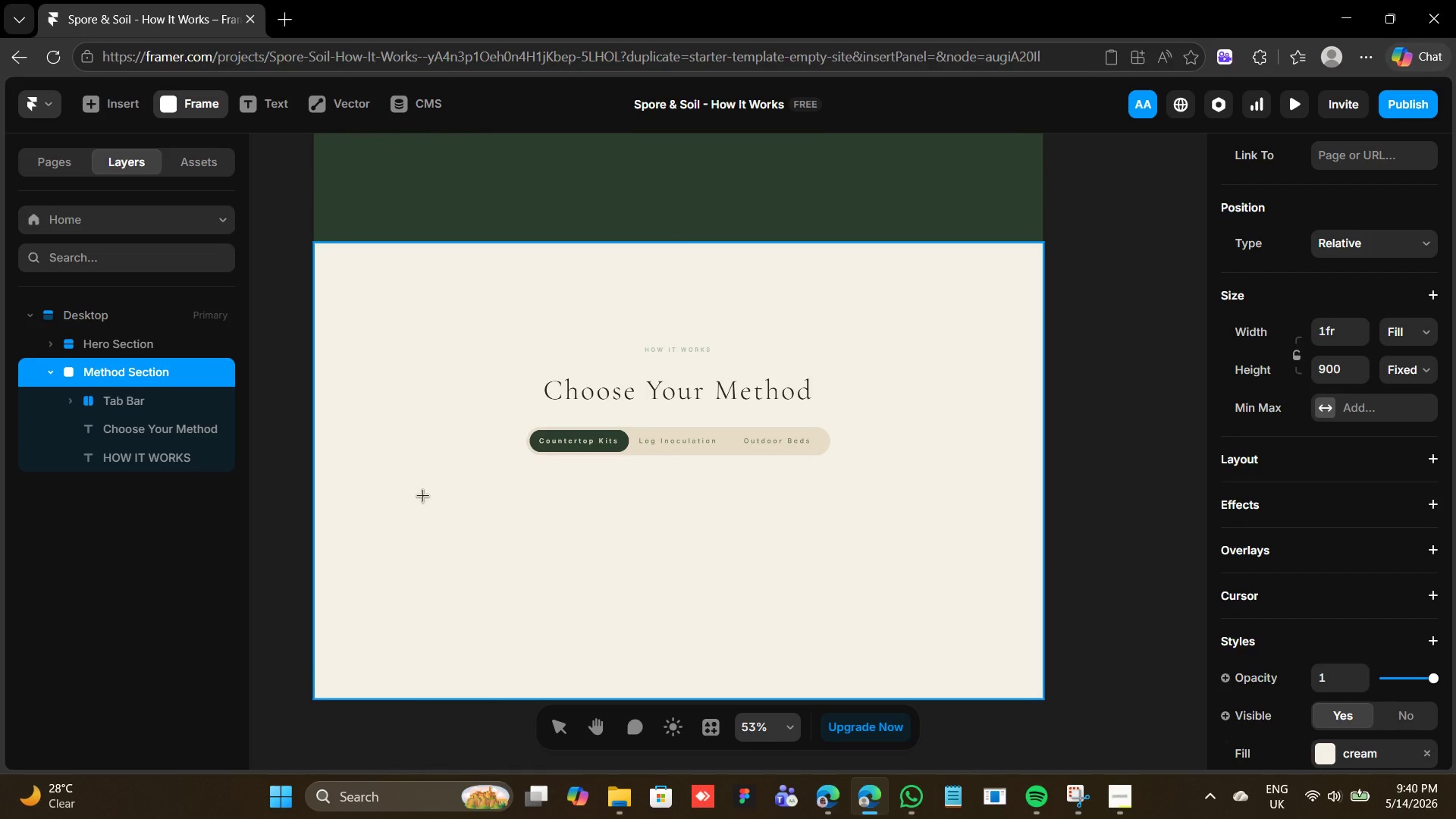 
left_click_drag(start_coordinate=[425, 468], to_coordinate=[925, 661])
 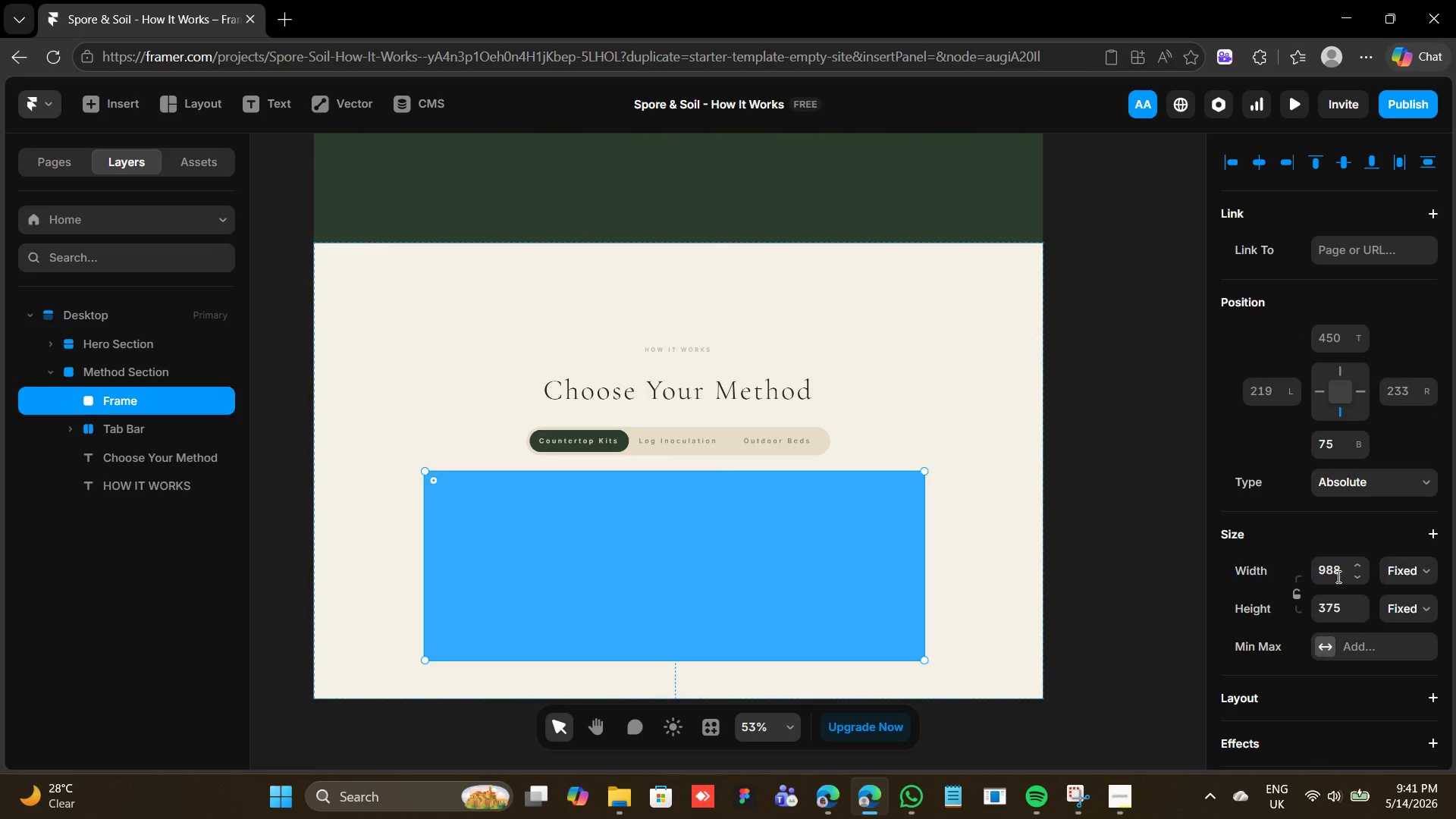 
left_click([1337, 574])
 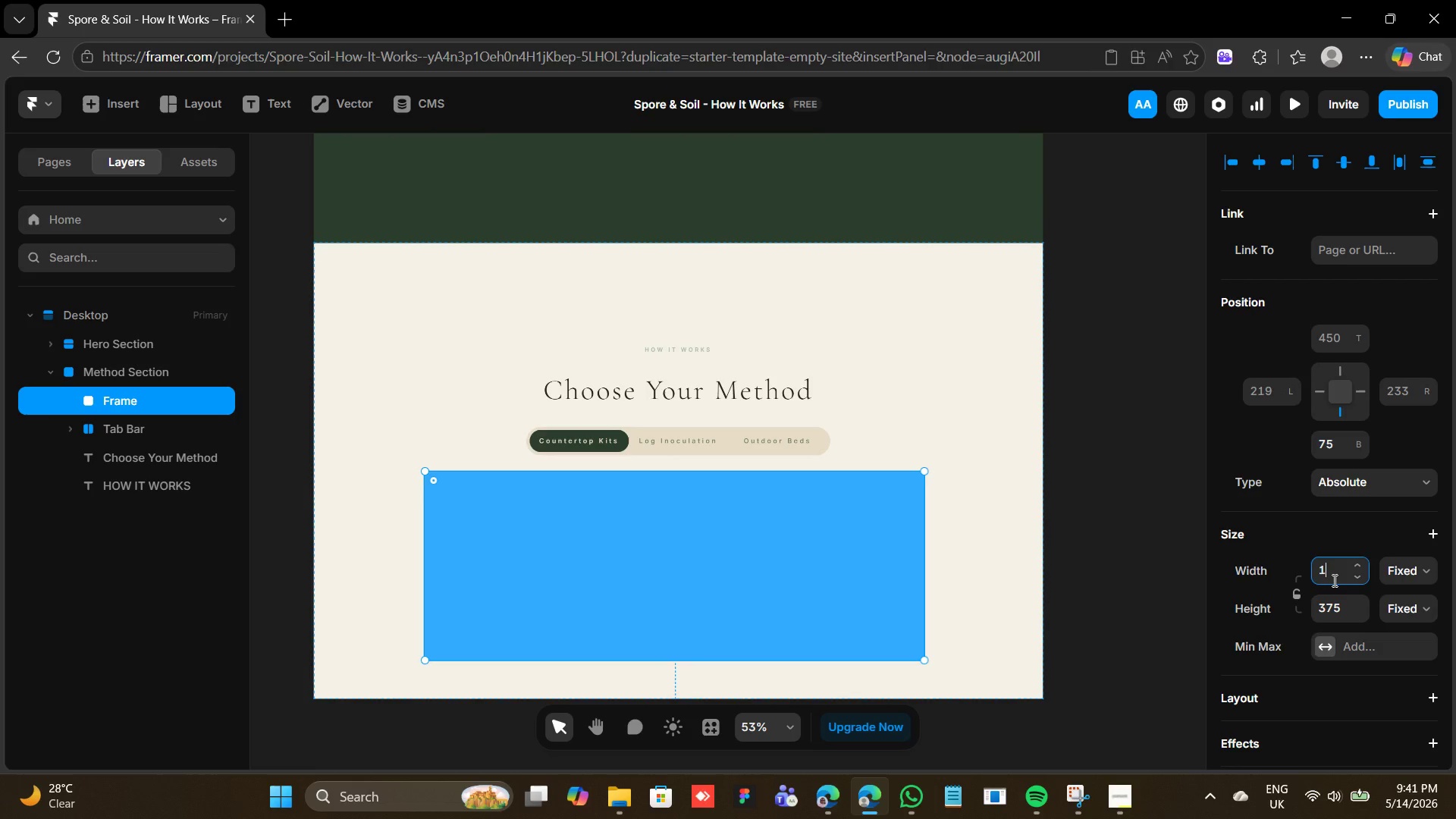 
type(1200)
 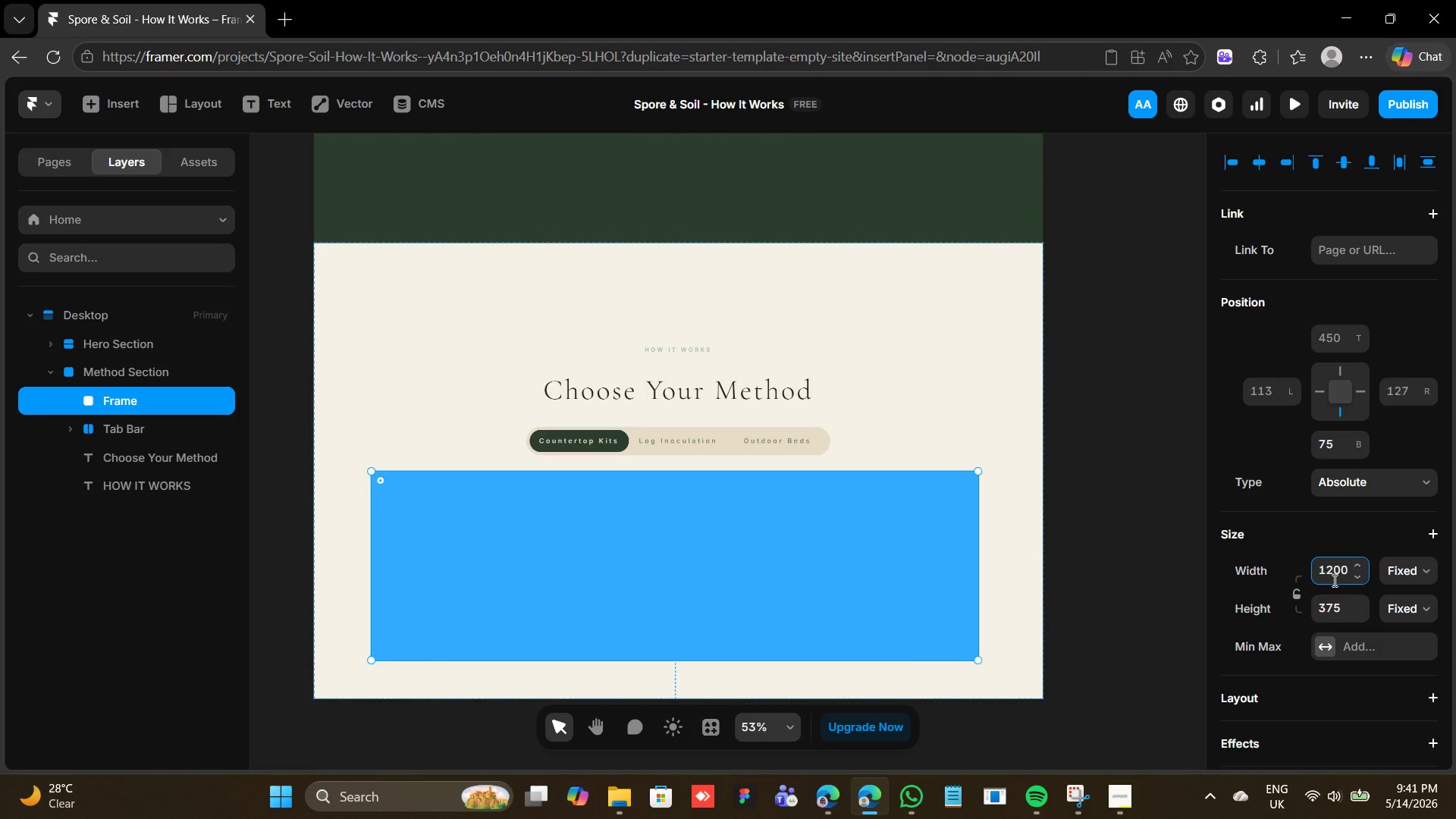 
key(Enter)
 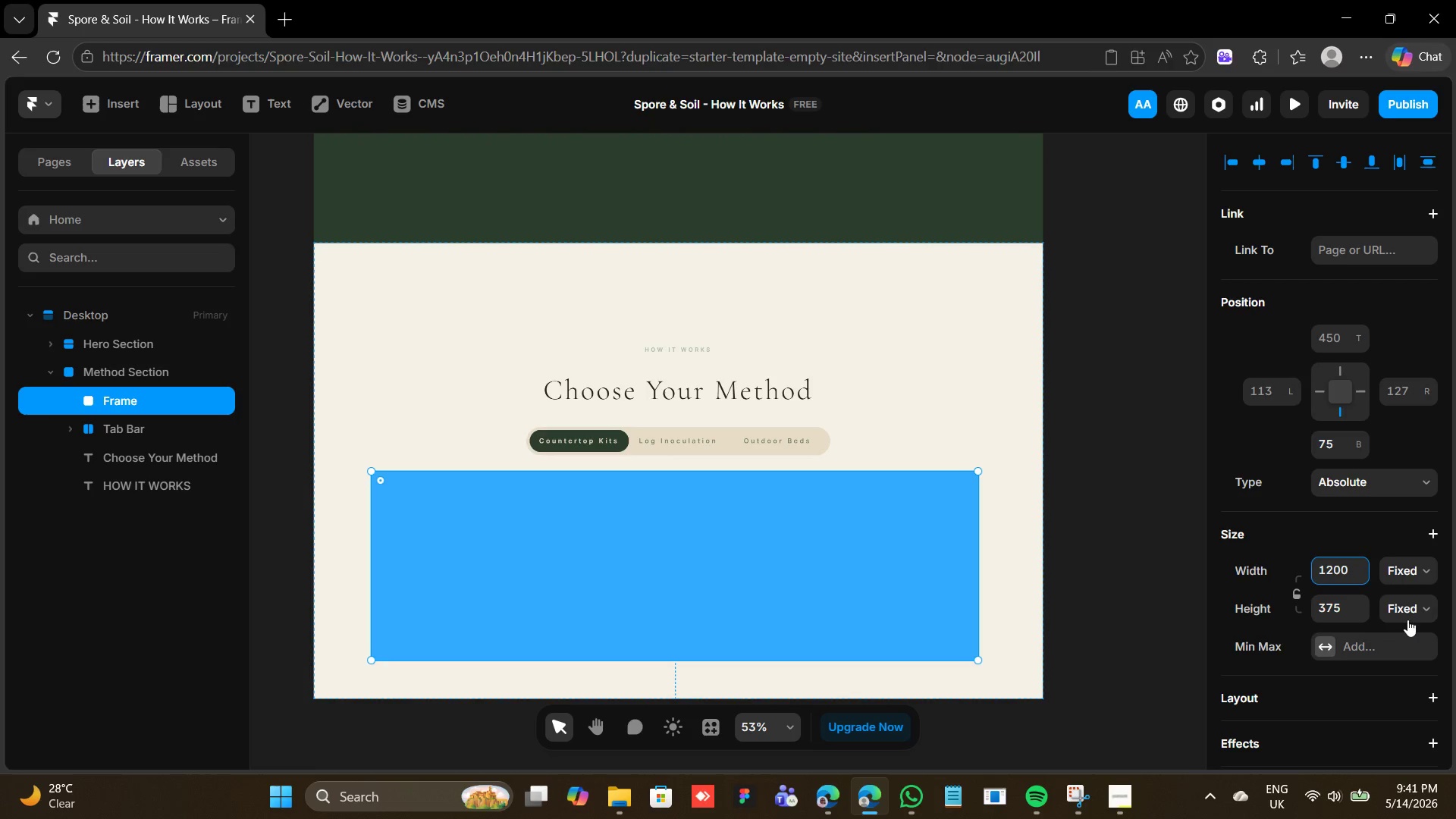 
left_click([1338, 611])
 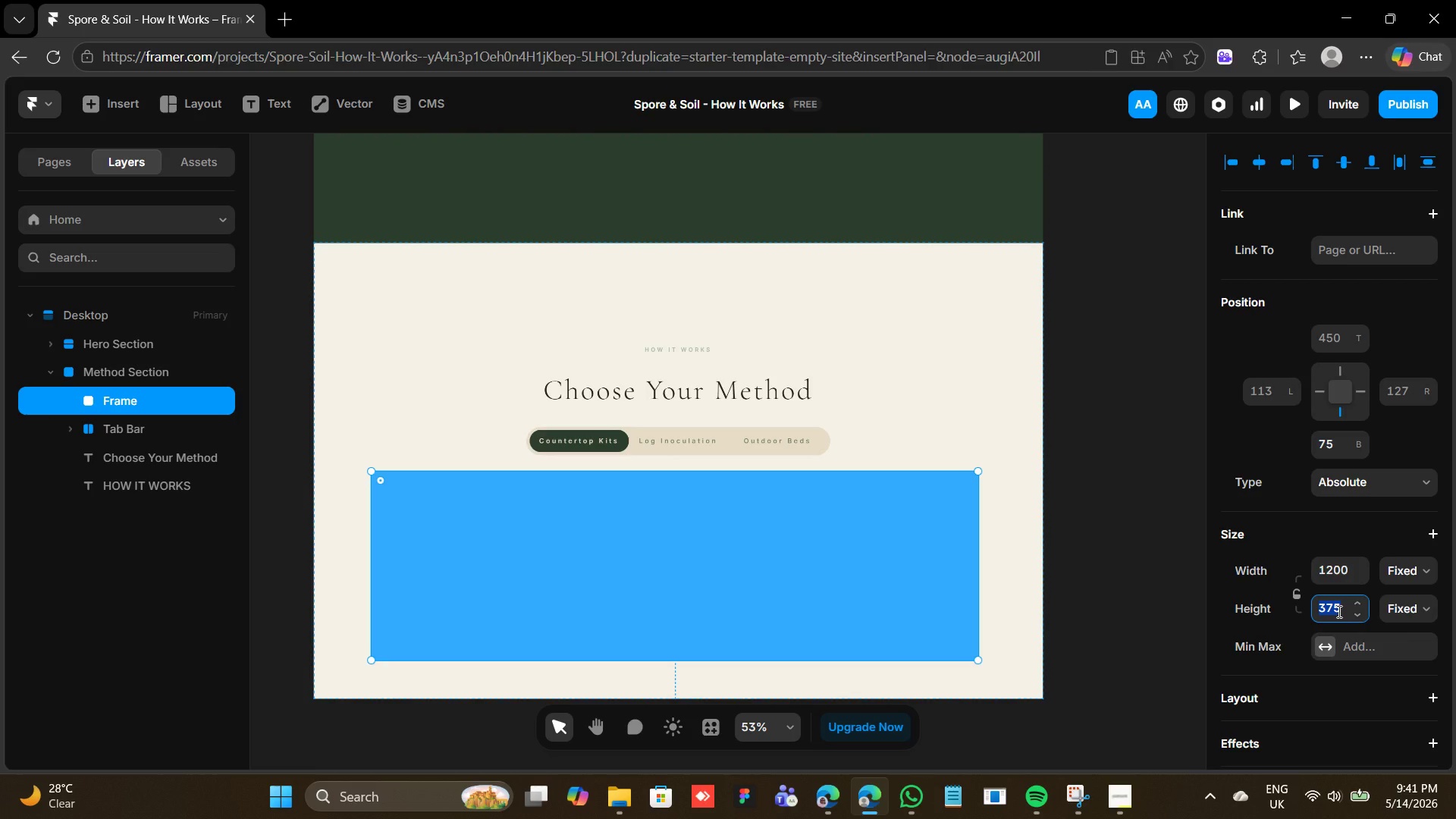 
type(560)
 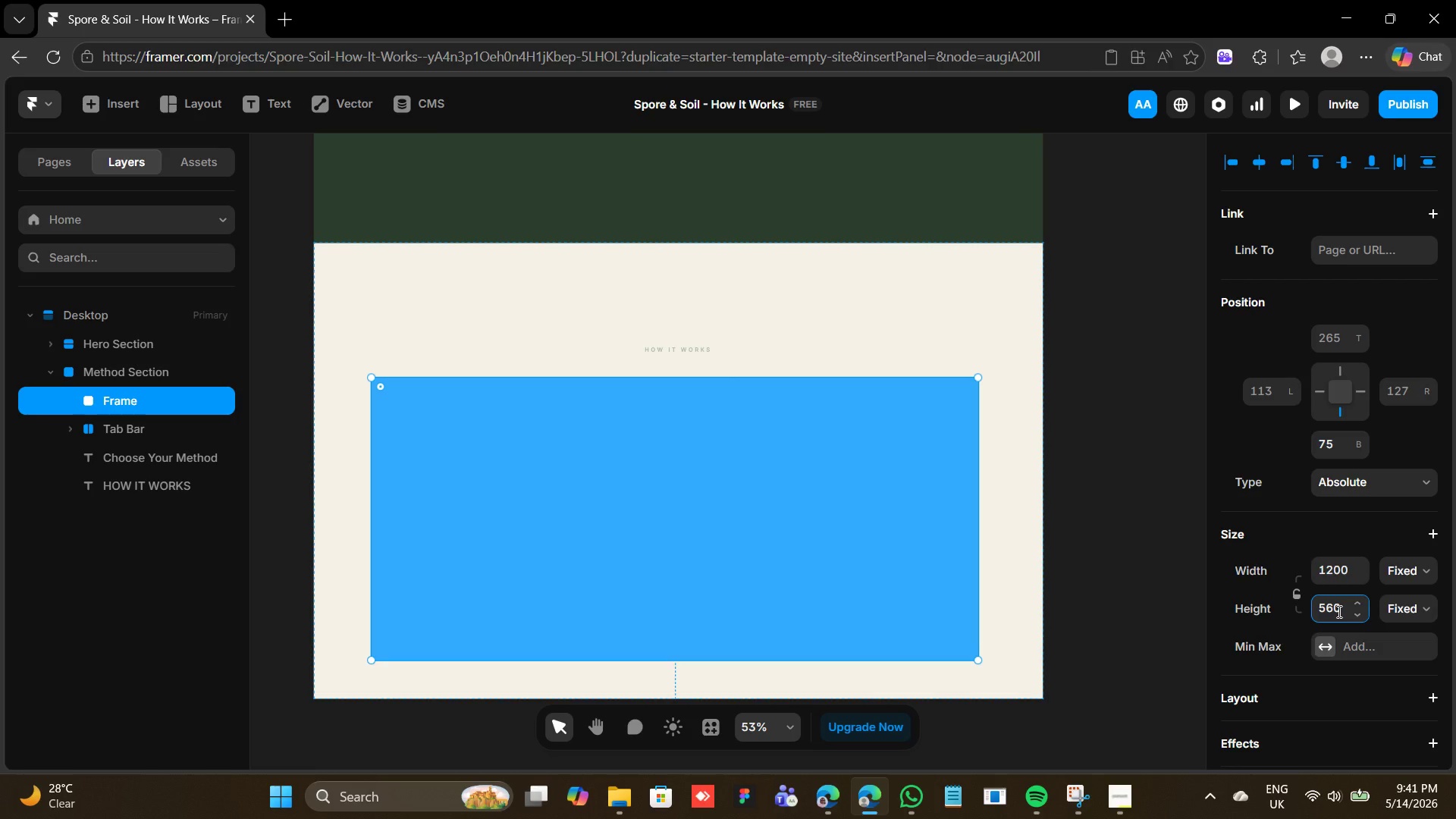 
key(Enter)
 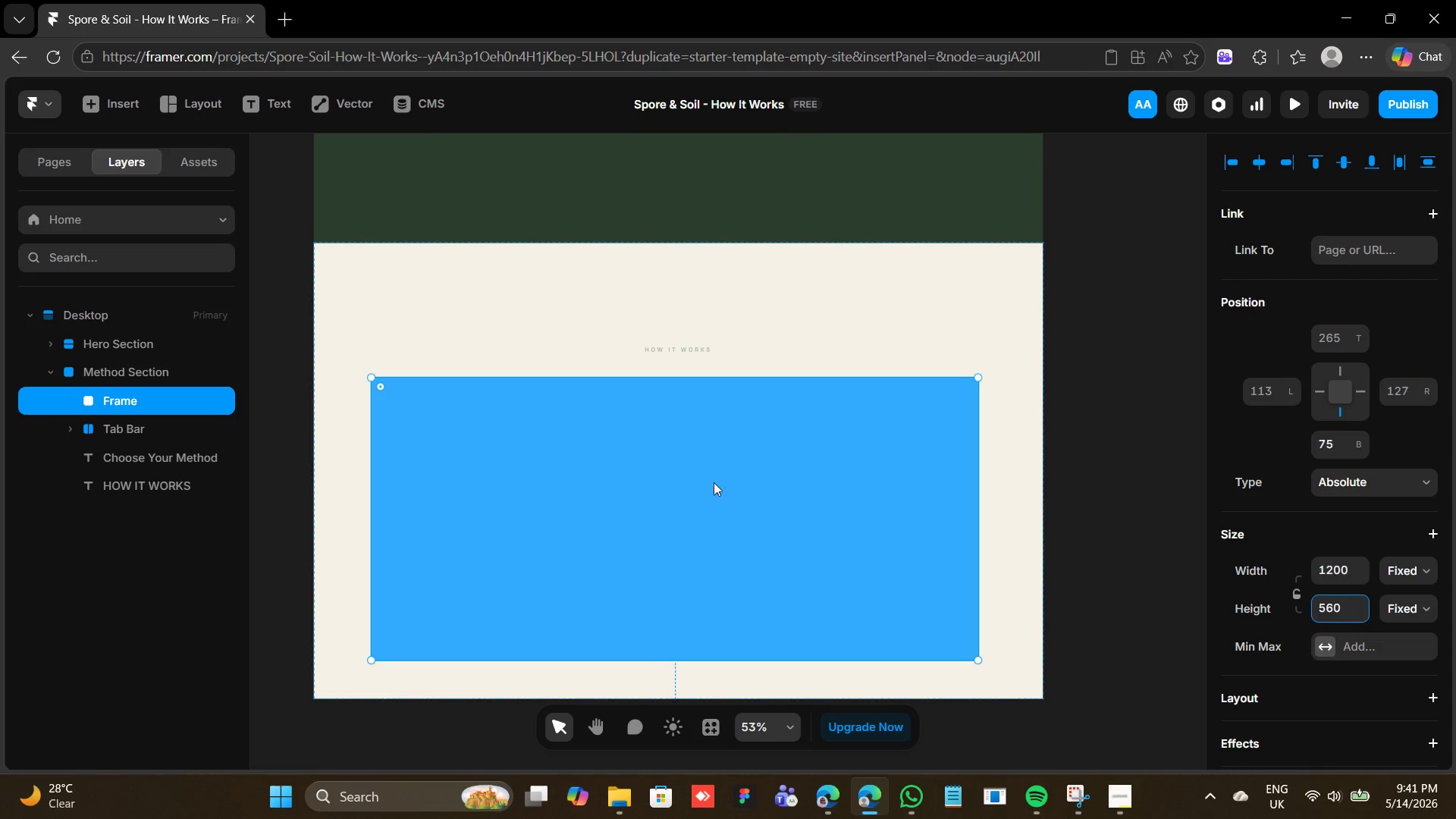 
left_click_drag(start_coordinate=[722, 516], to_coordinate=[715, 670])
 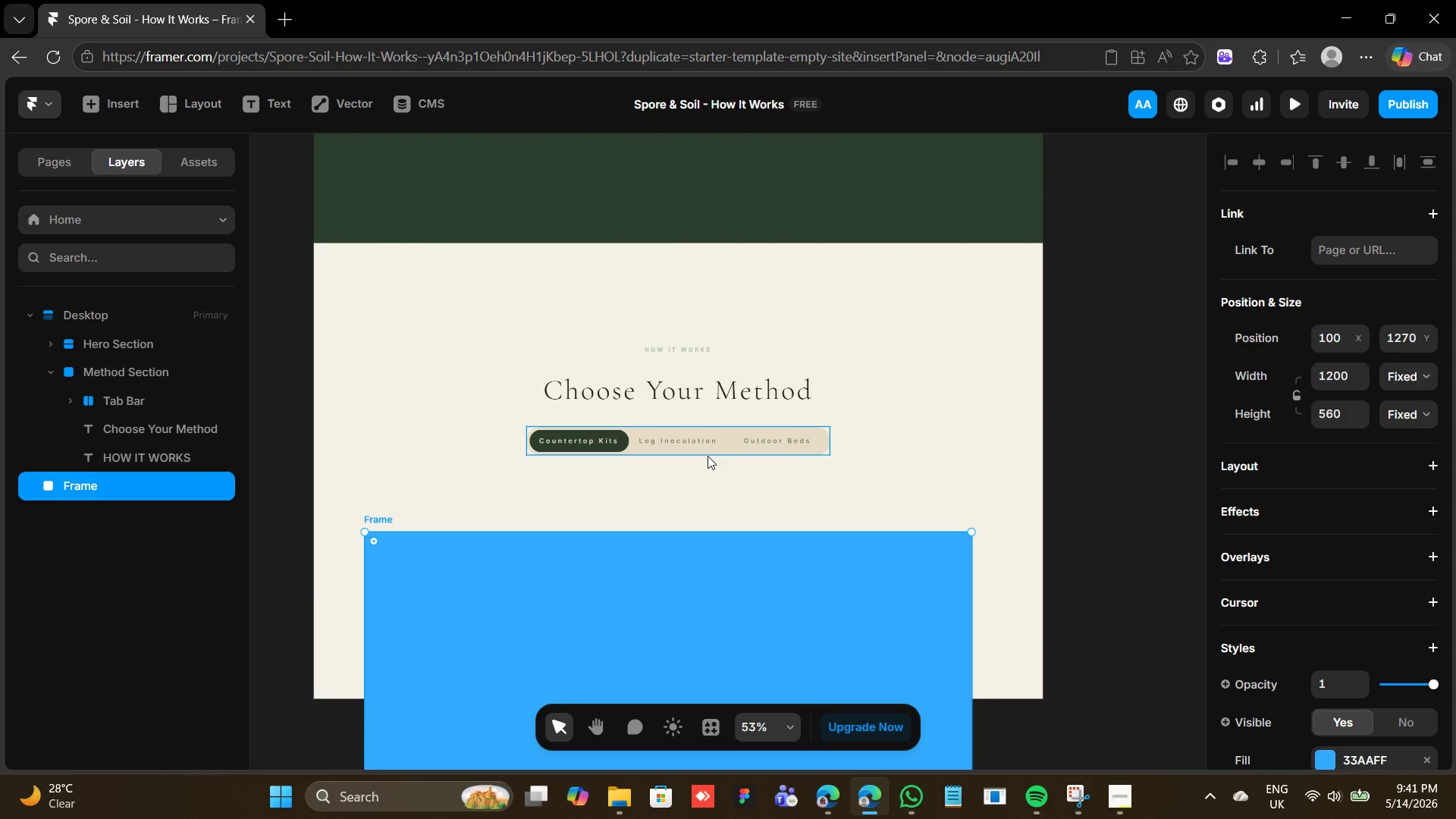 
left_click([708, 456])
 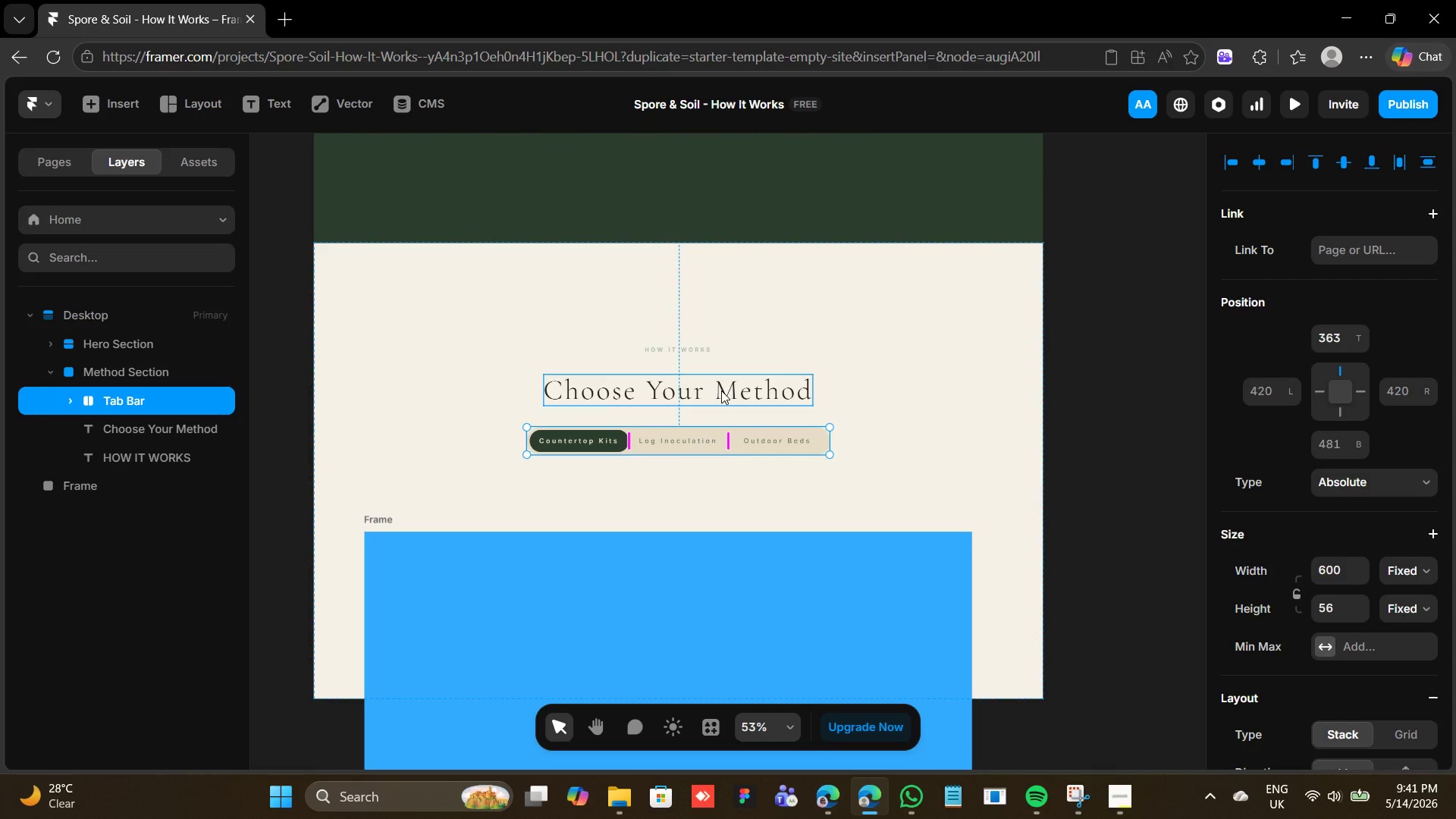 
left_click([698, 352])
 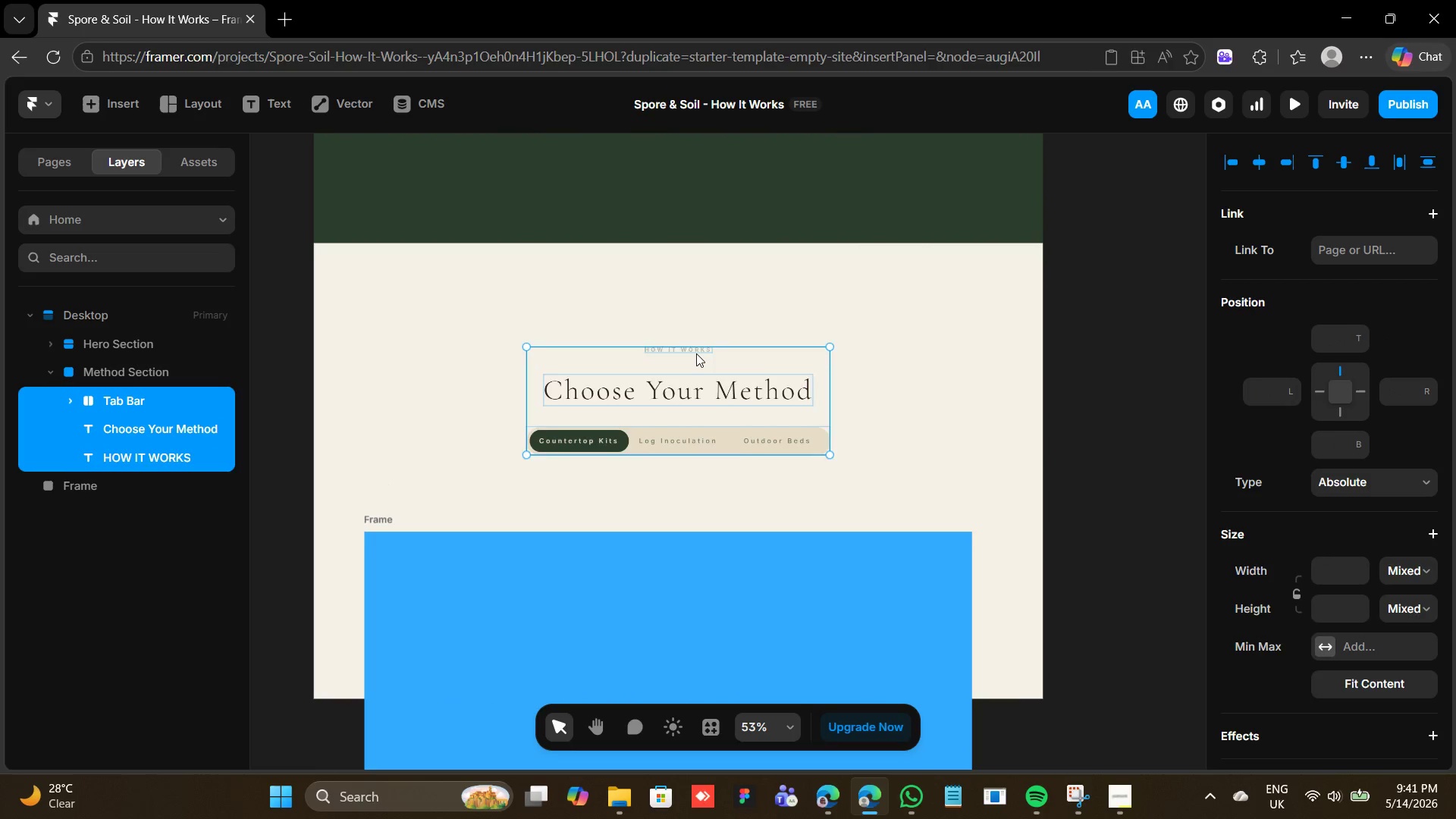 
hold_key(key=ArrowUp, duration=1.02)
 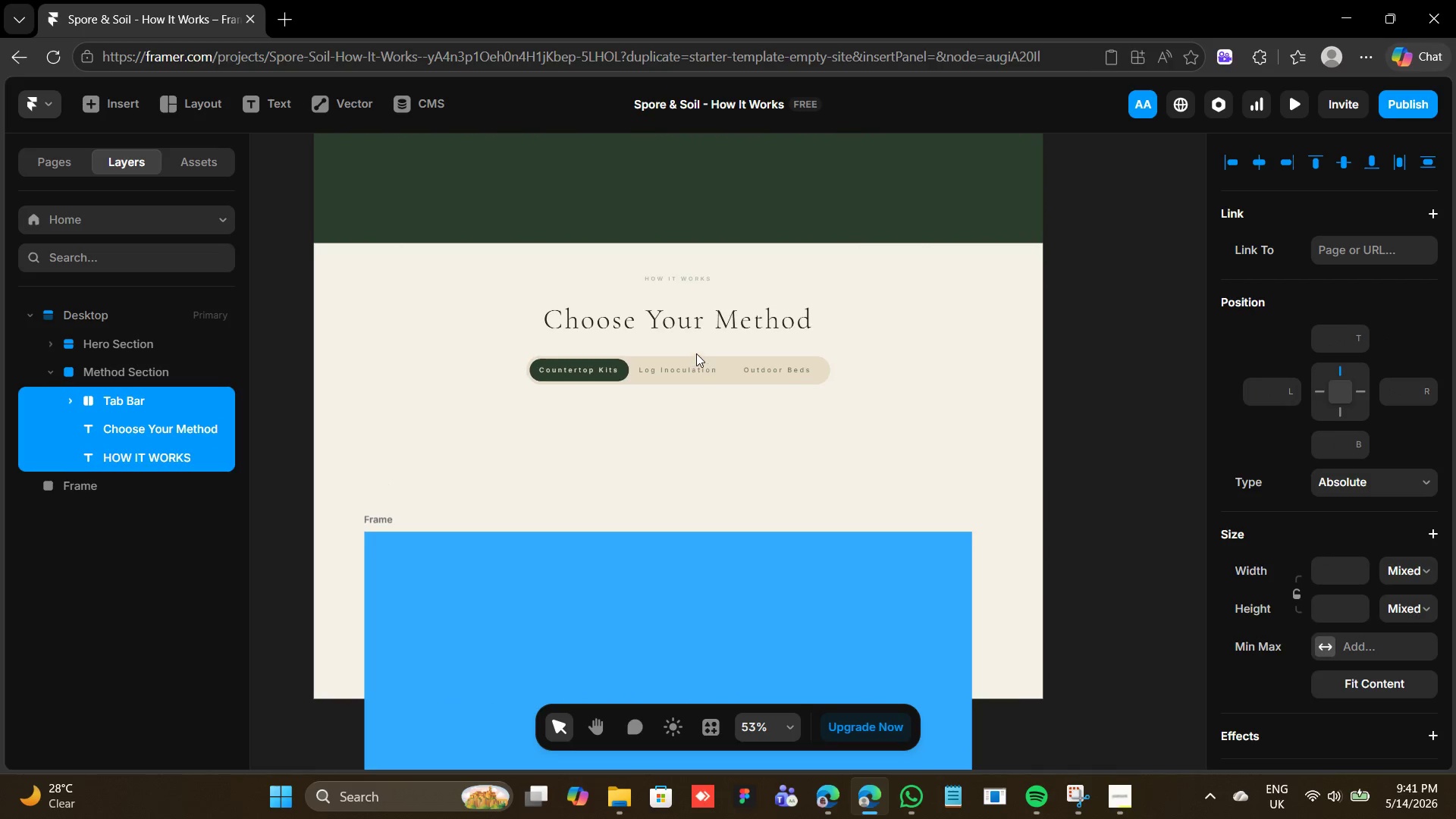 
key(Shift+ArrowDown)
 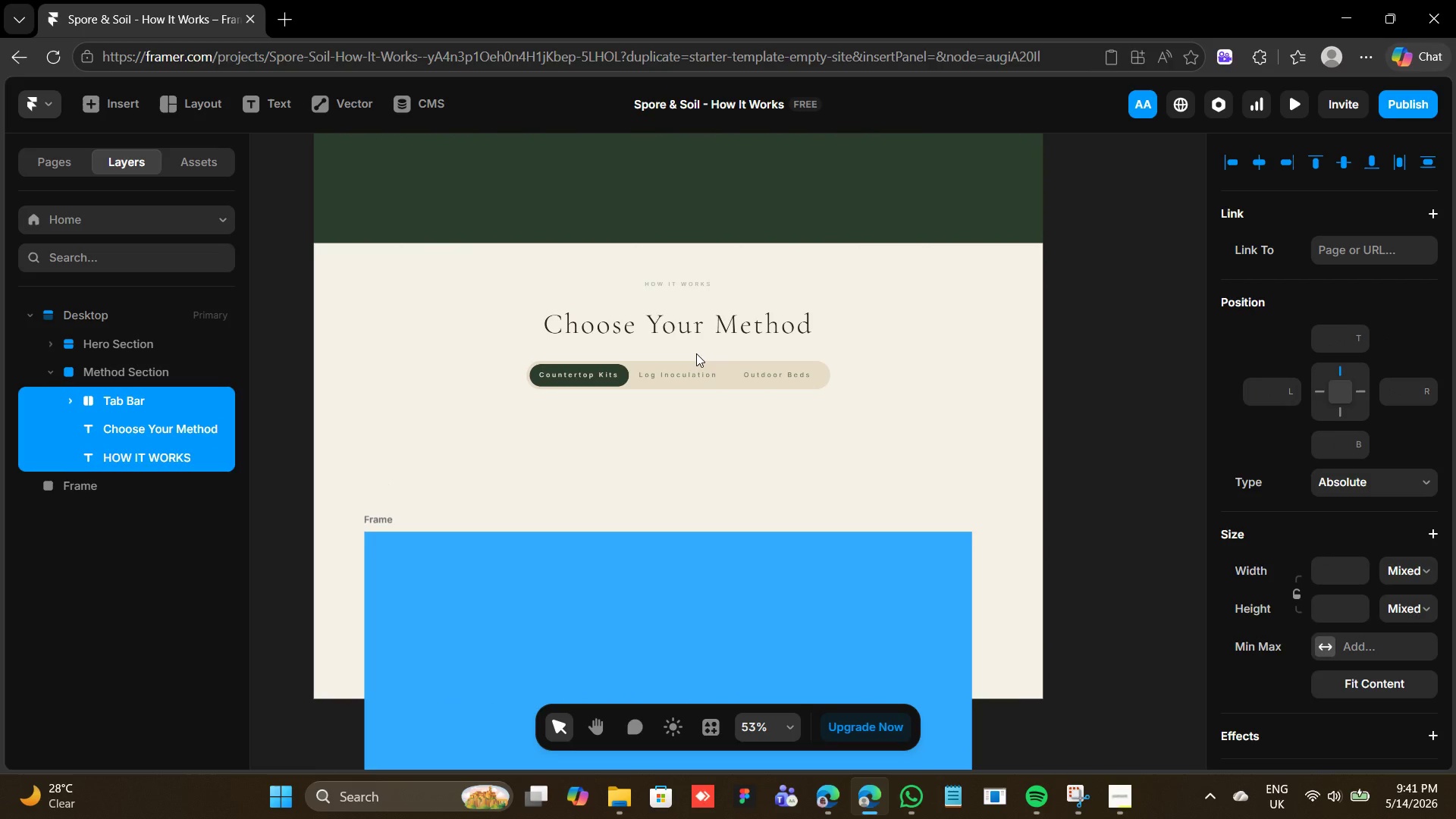 
key(Shift+ArrowDown)
 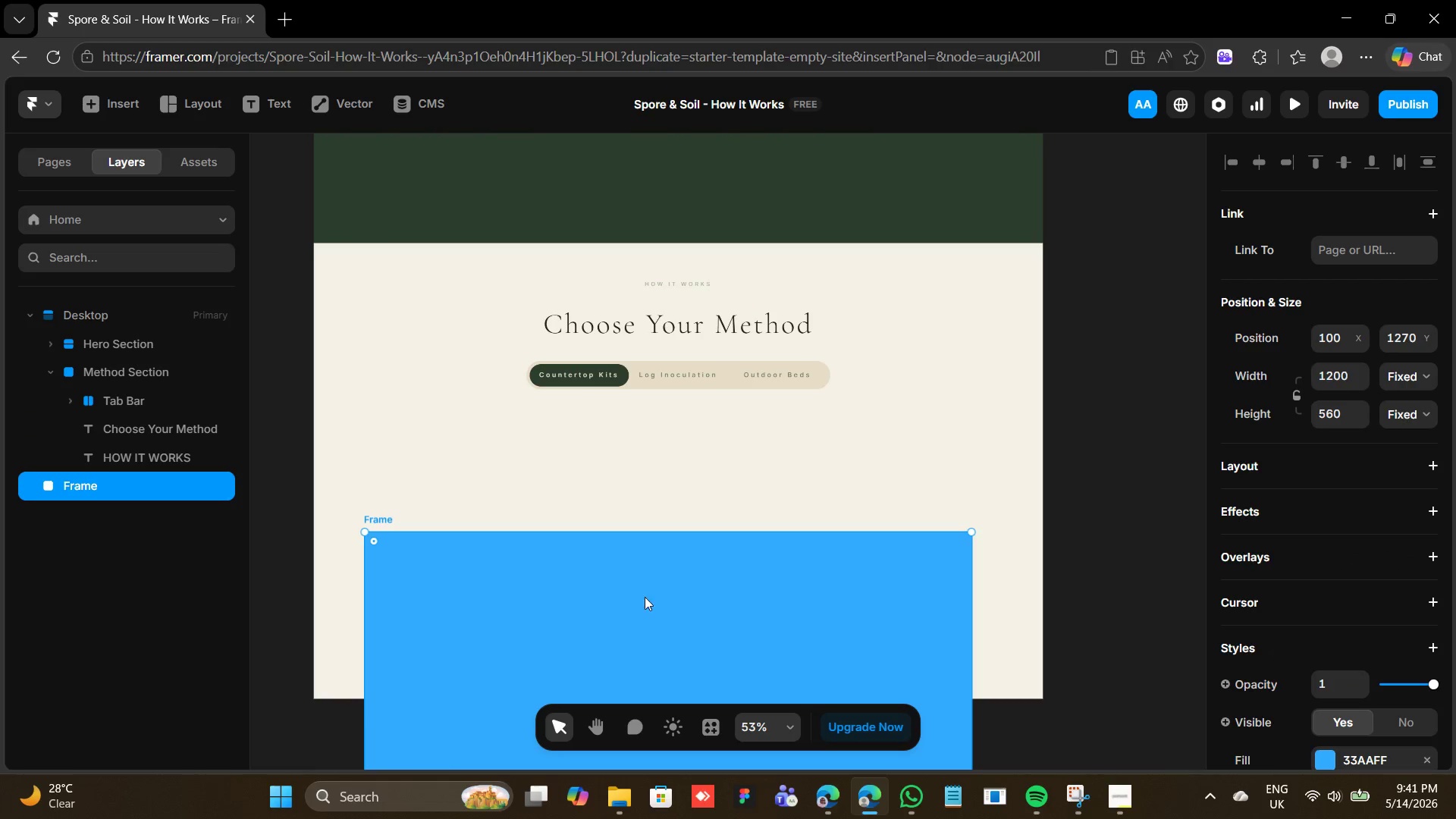 
left_click([519, 567])
 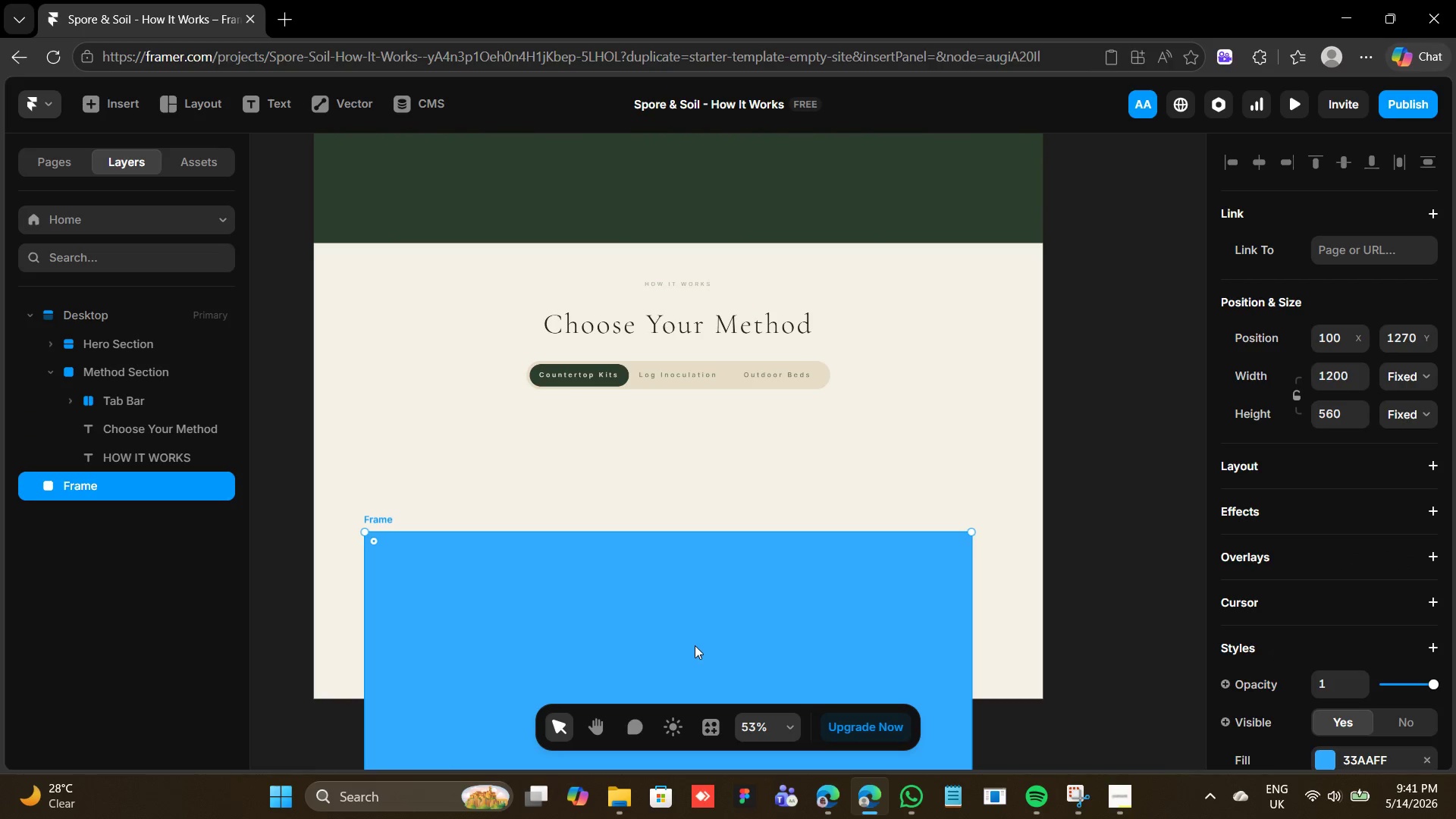 
left_click_drag(start_coordinate=[695, 645], to_coordinate=[696, 522])
 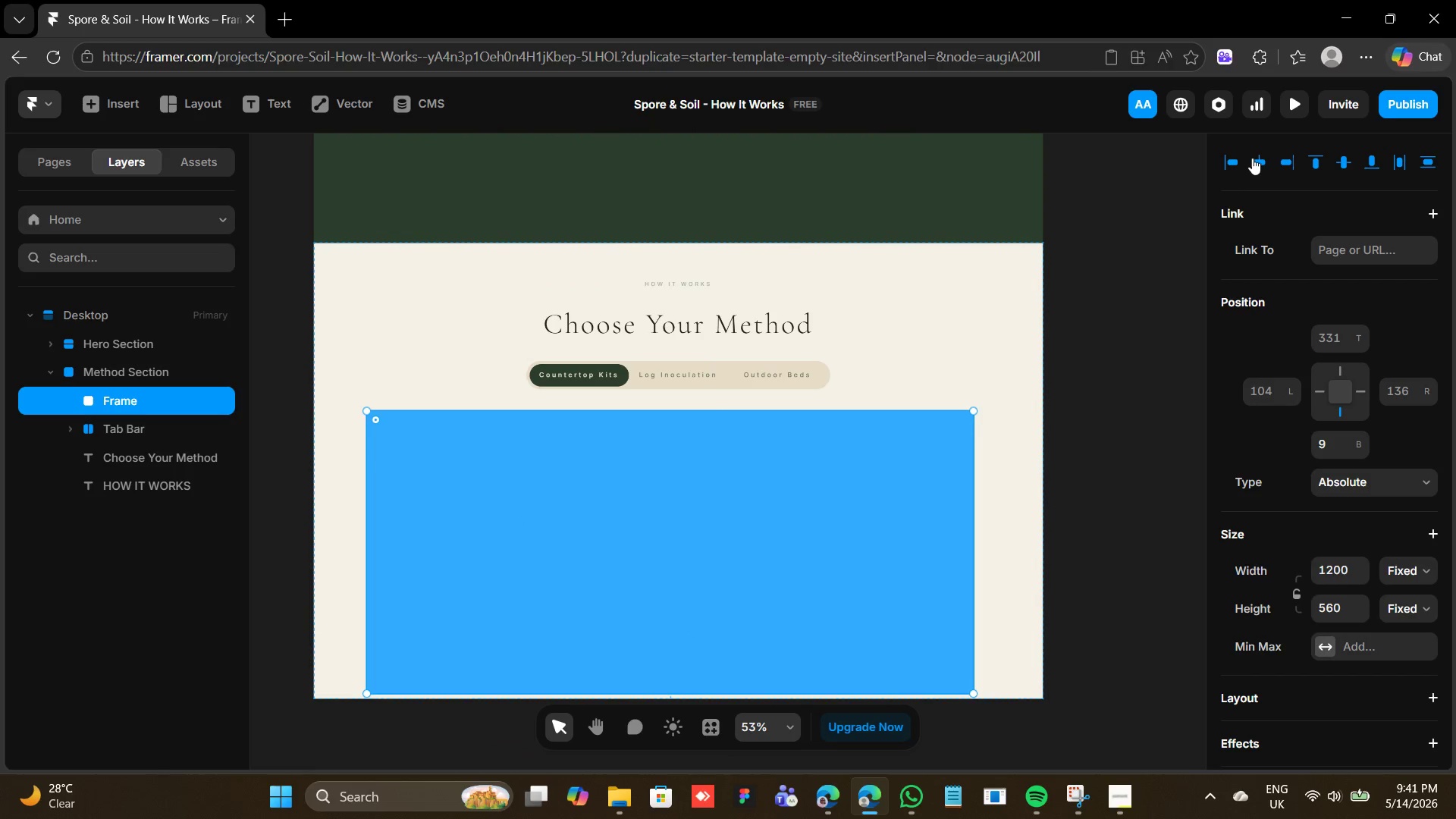 
left_click([1255, 158])
 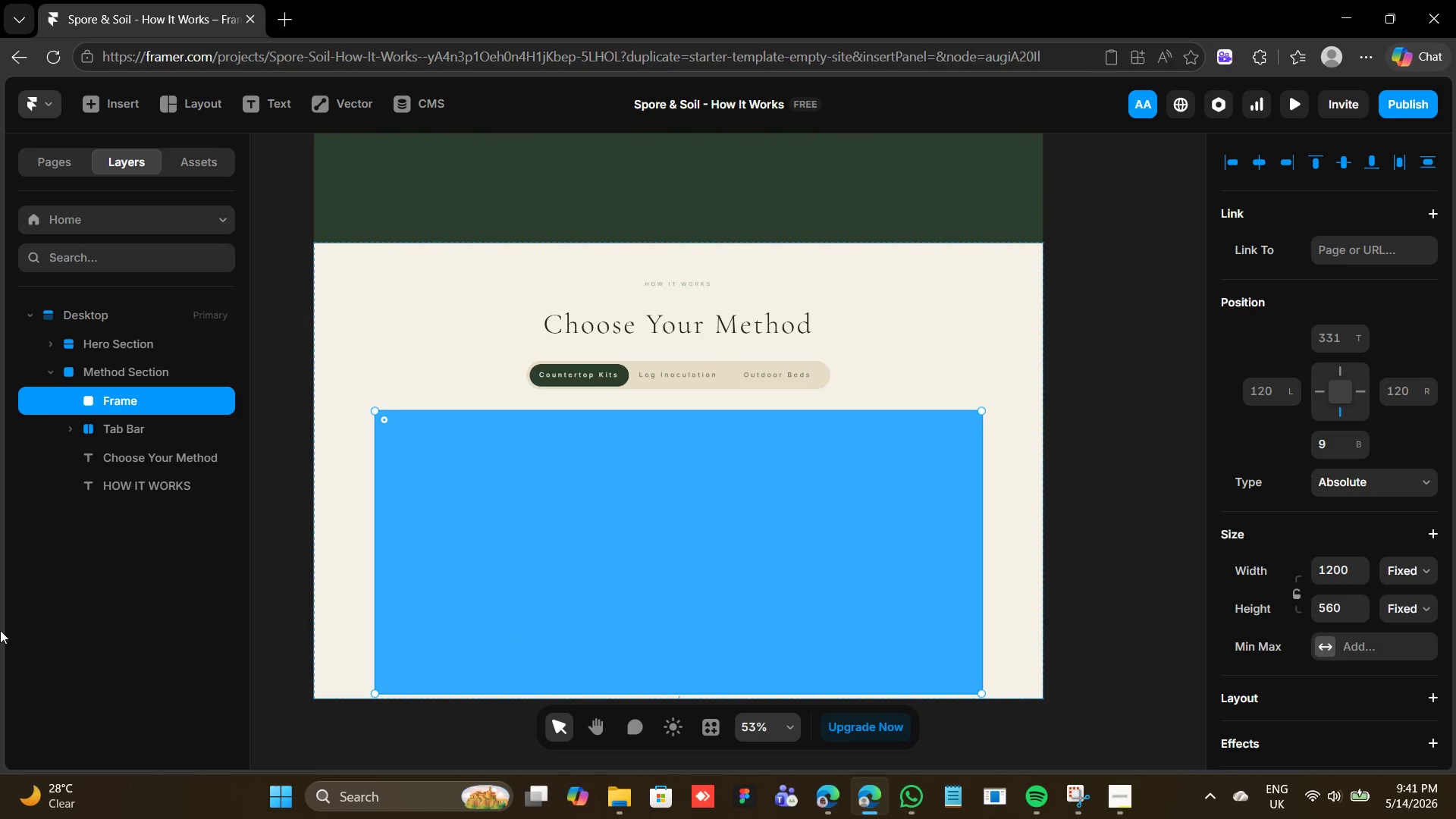 
wait(7.5)
 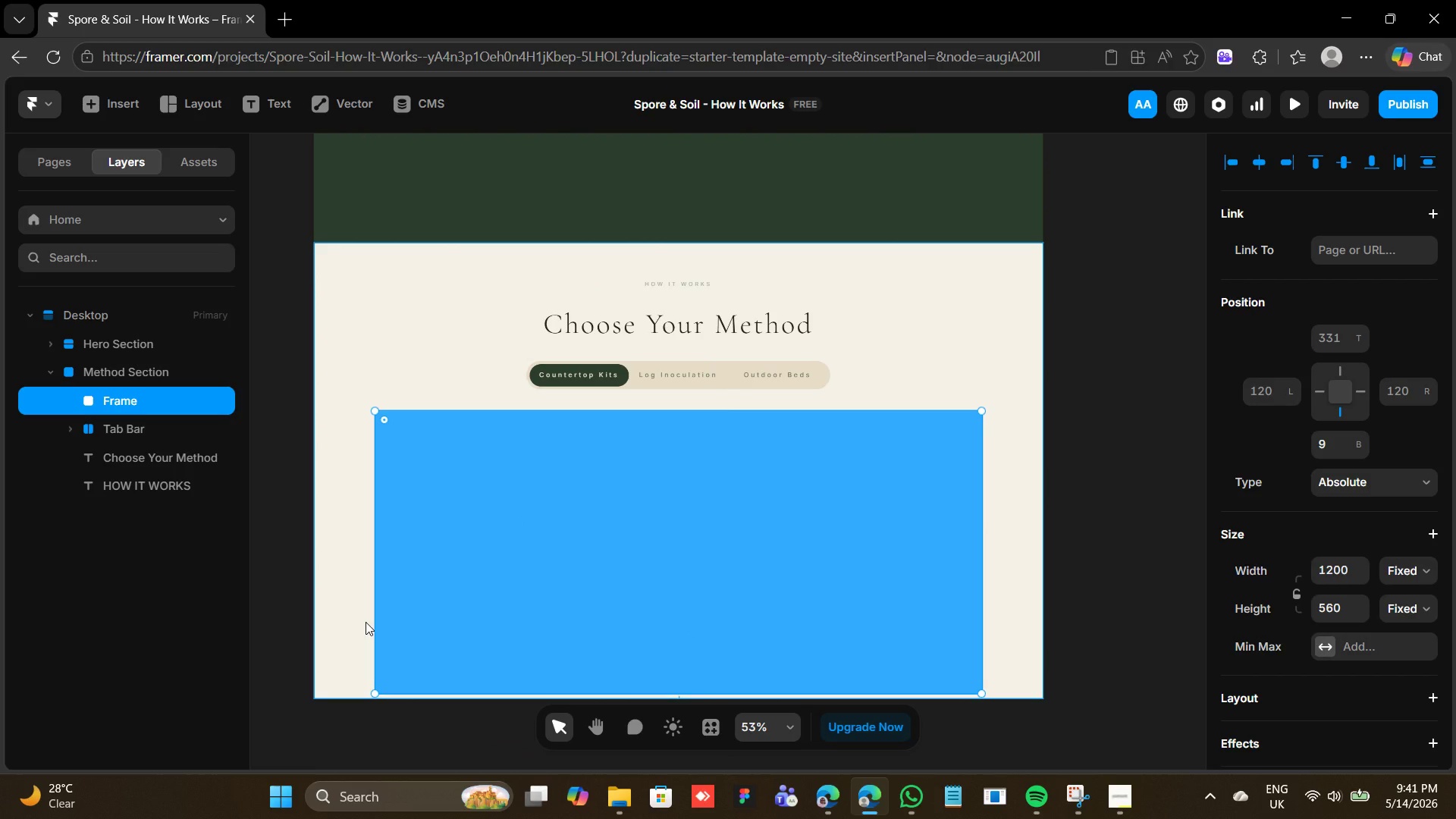 
double_click([118, 401])
 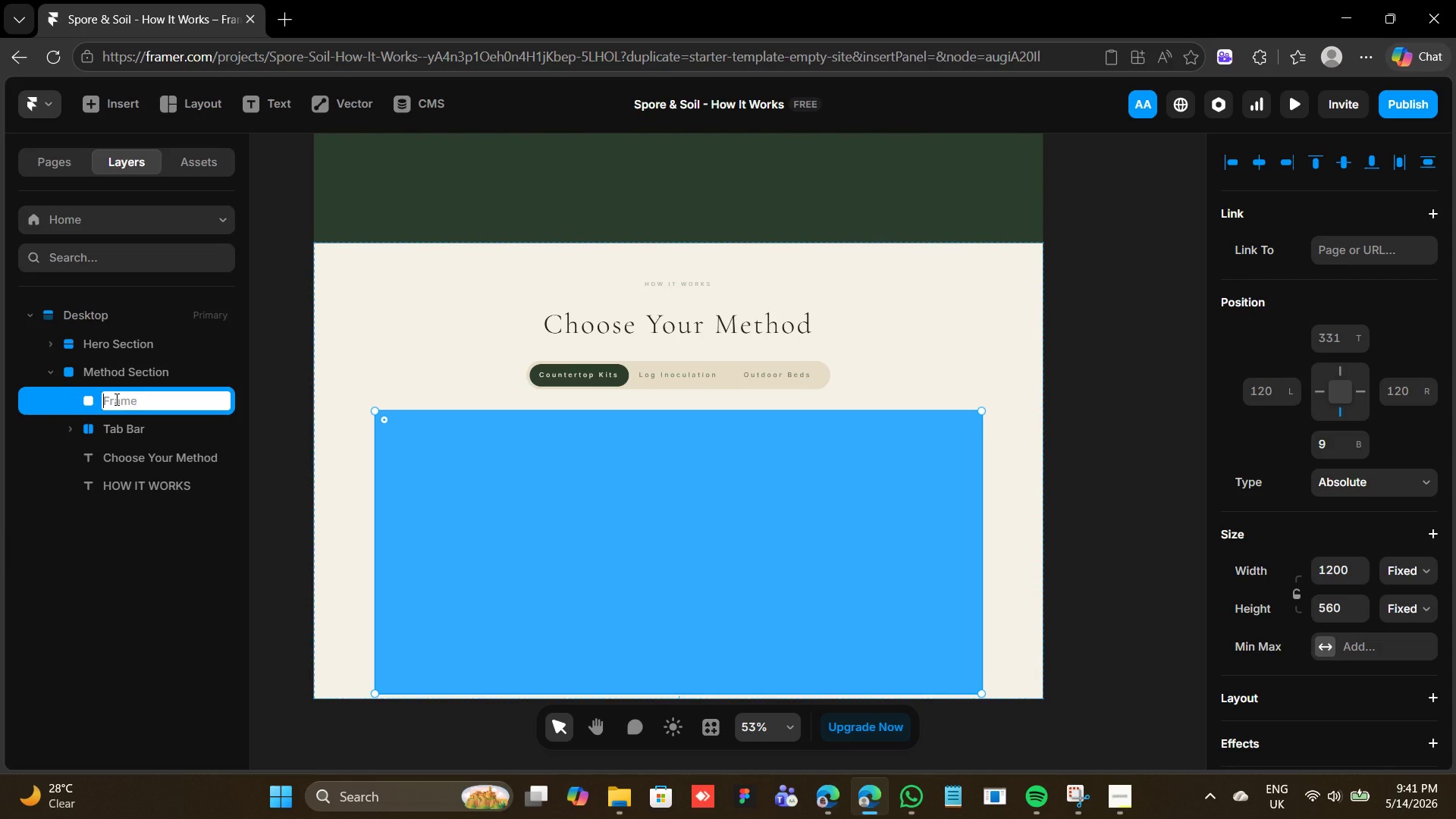 
type(Contentb)
key(Backspace)
type( Panel)
 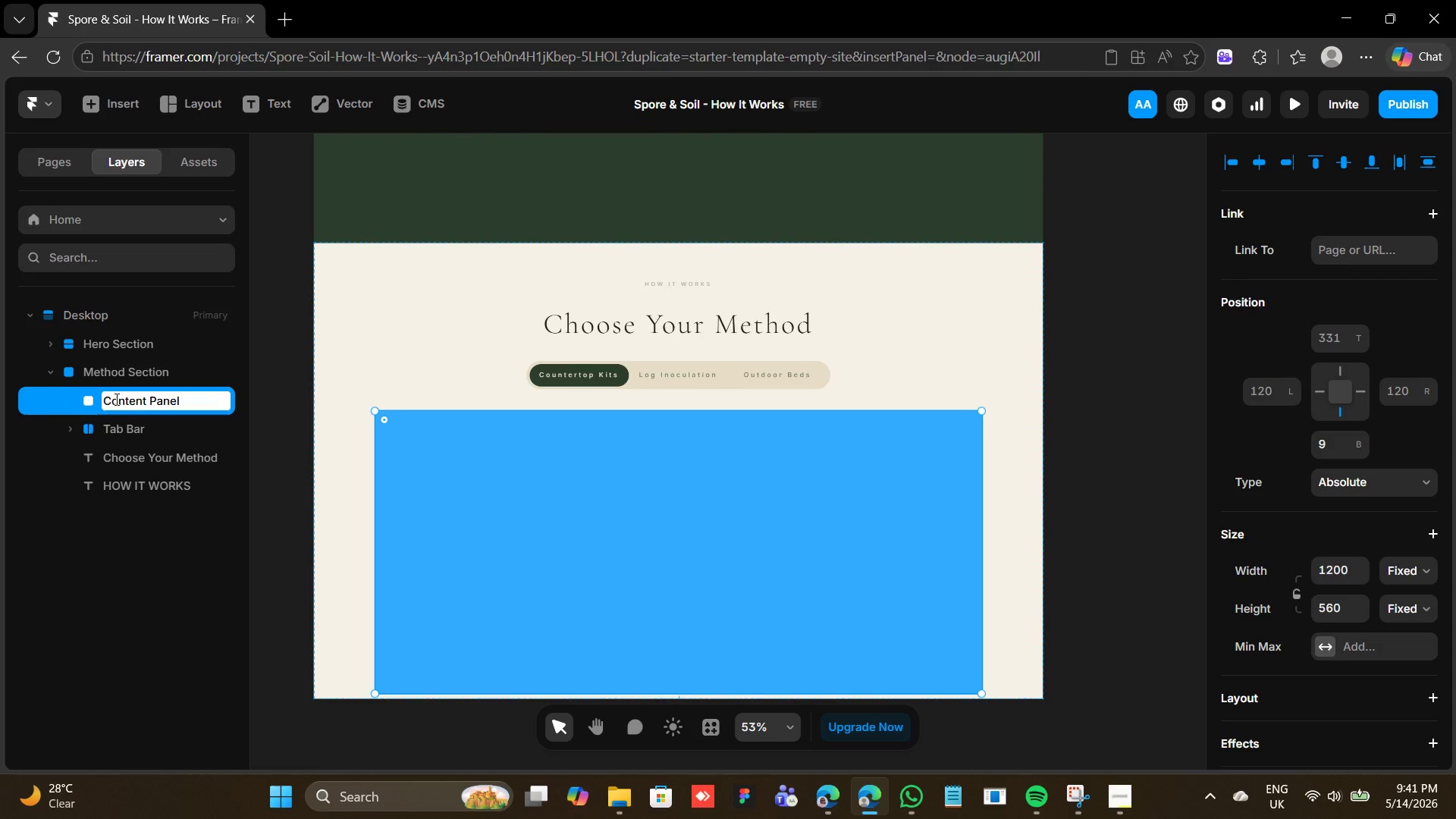 
key(Enter)
 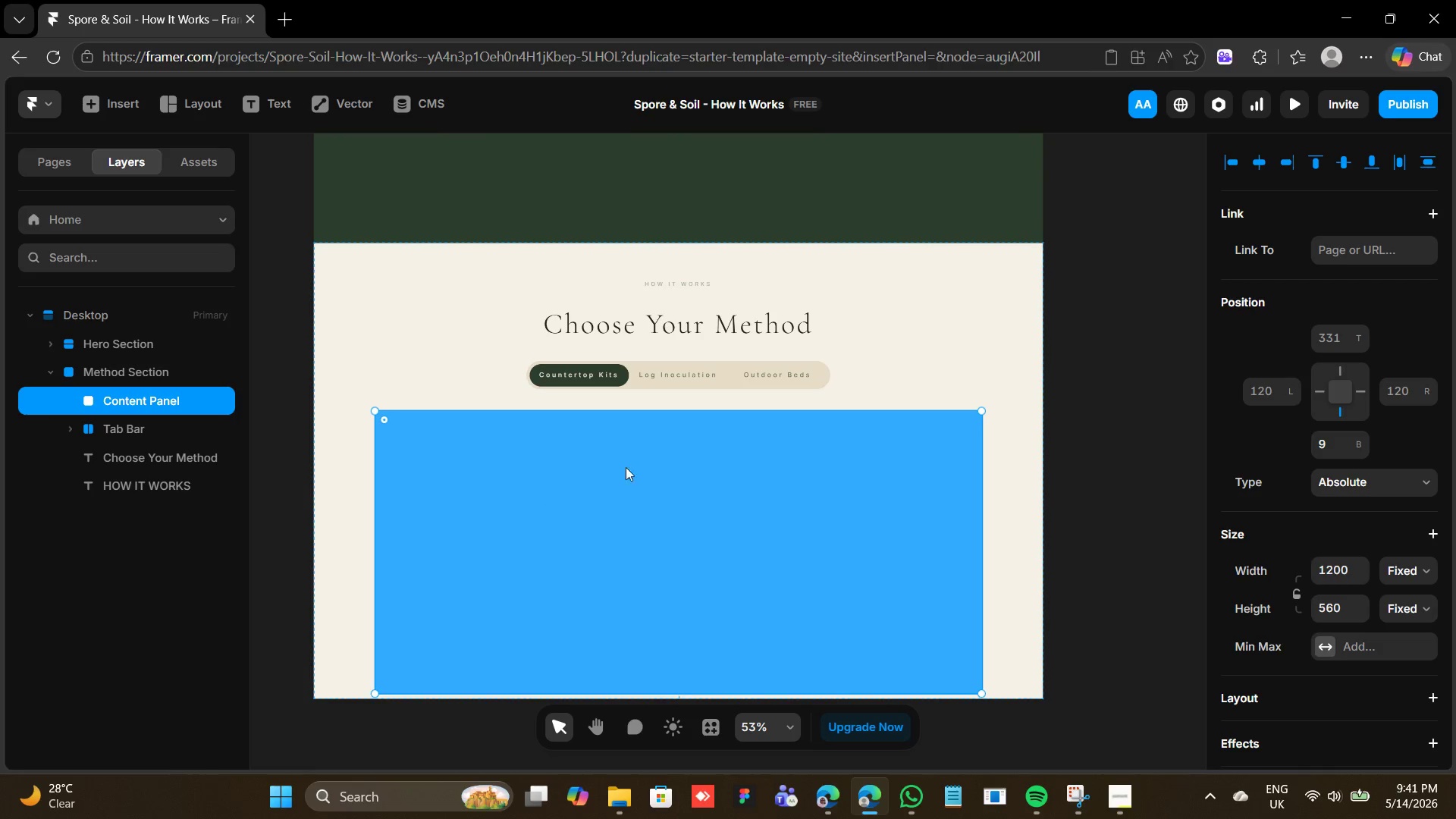 
scroll: coordinate [1357, 520], scroll_direction: down, amount: 9.0
 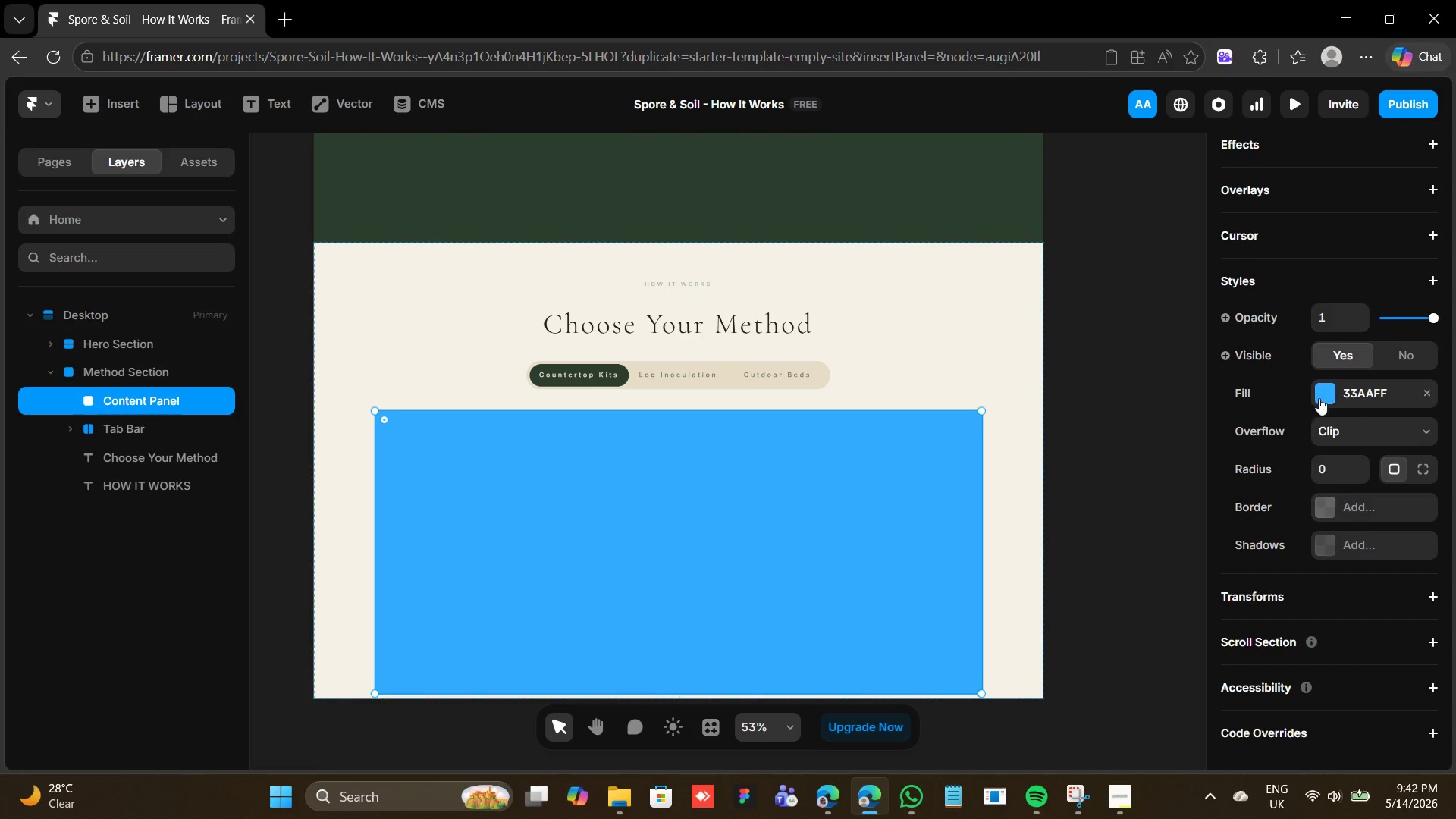 
left_click([1320, 396])
 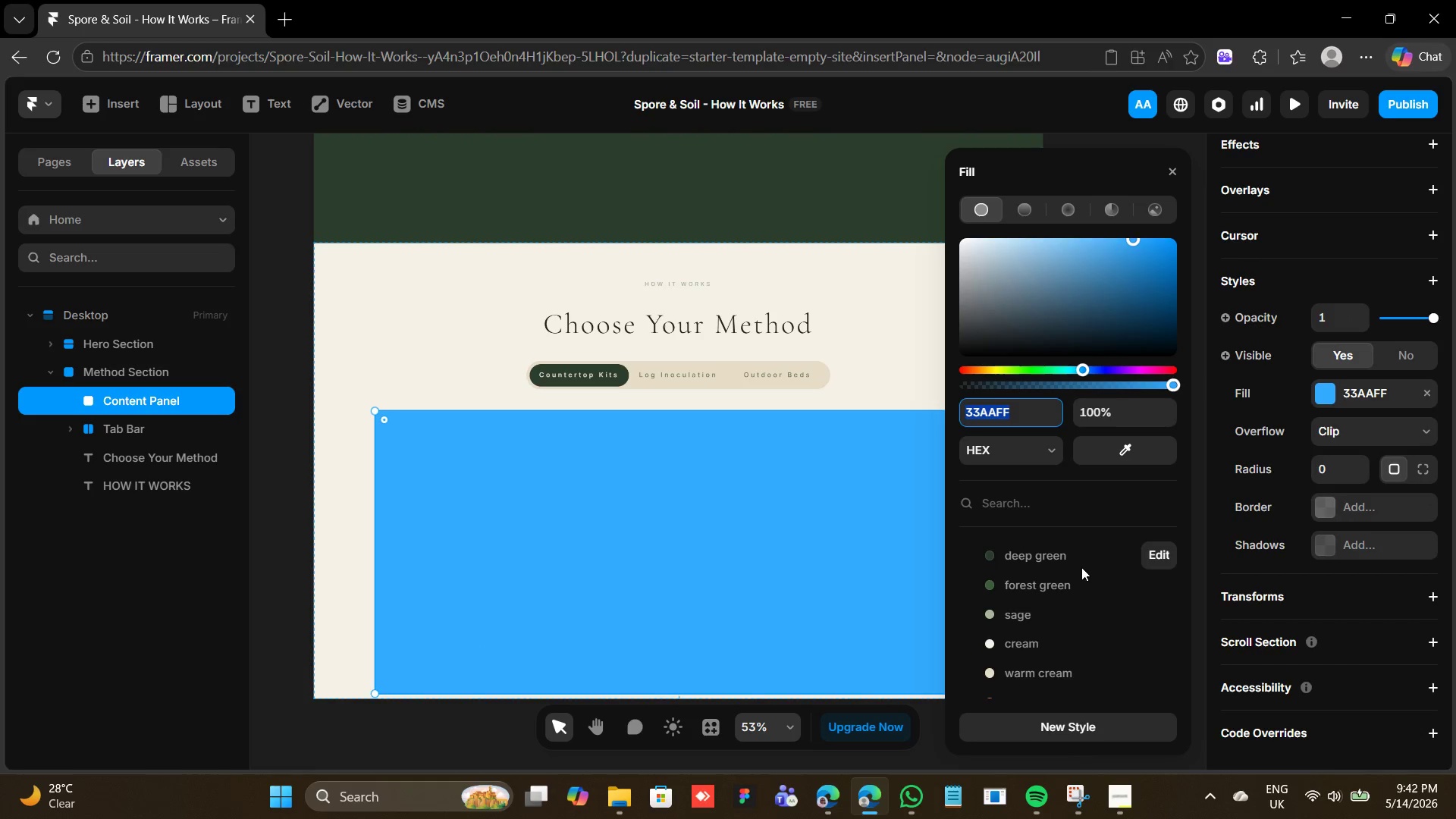 
scroll: coordinate [1030, 537], scroll_direction: down, amount: 6.0
 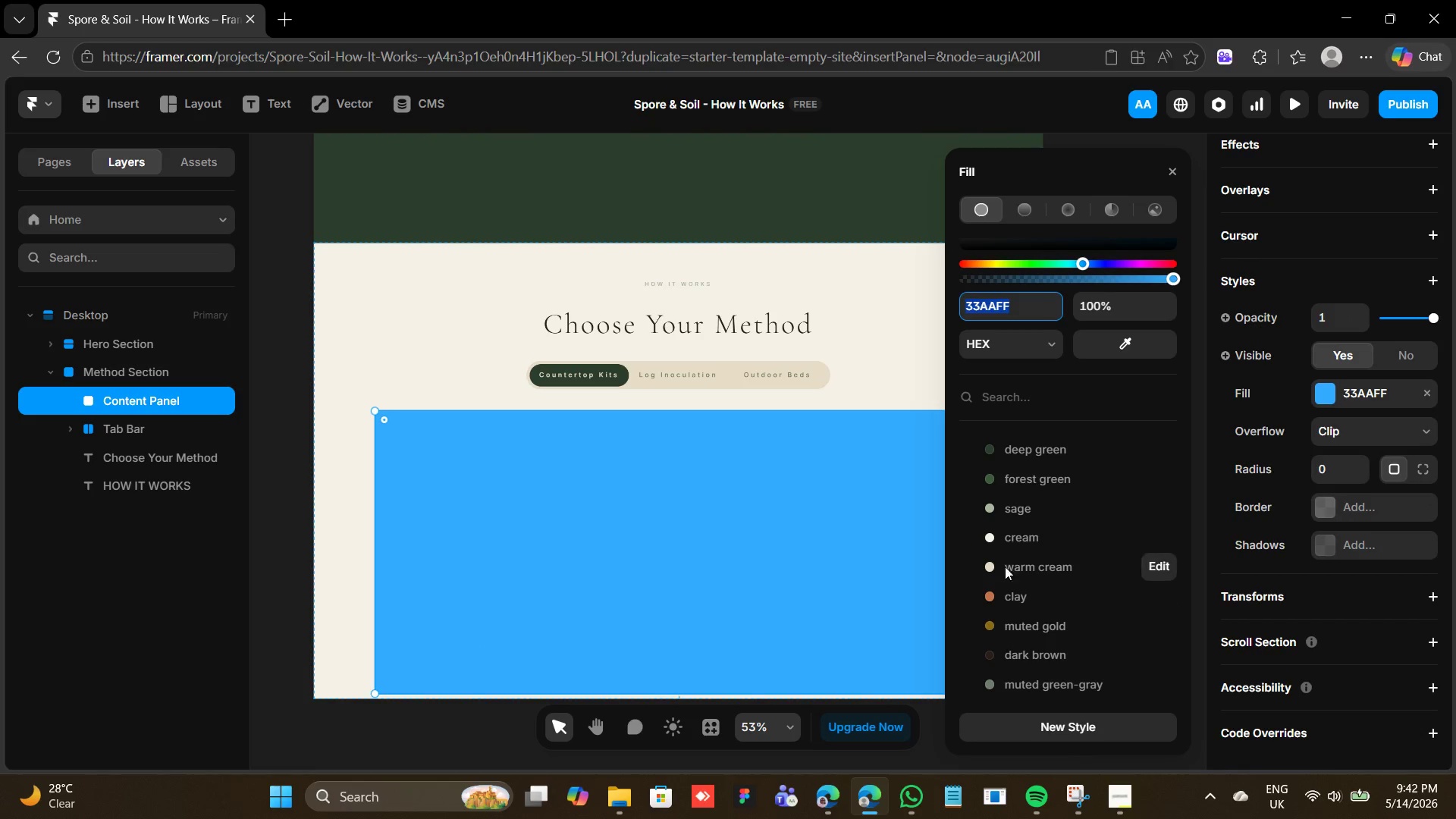 
scroll: coordinate [1006, 557], scroll_direction: none, amount: 0.0
 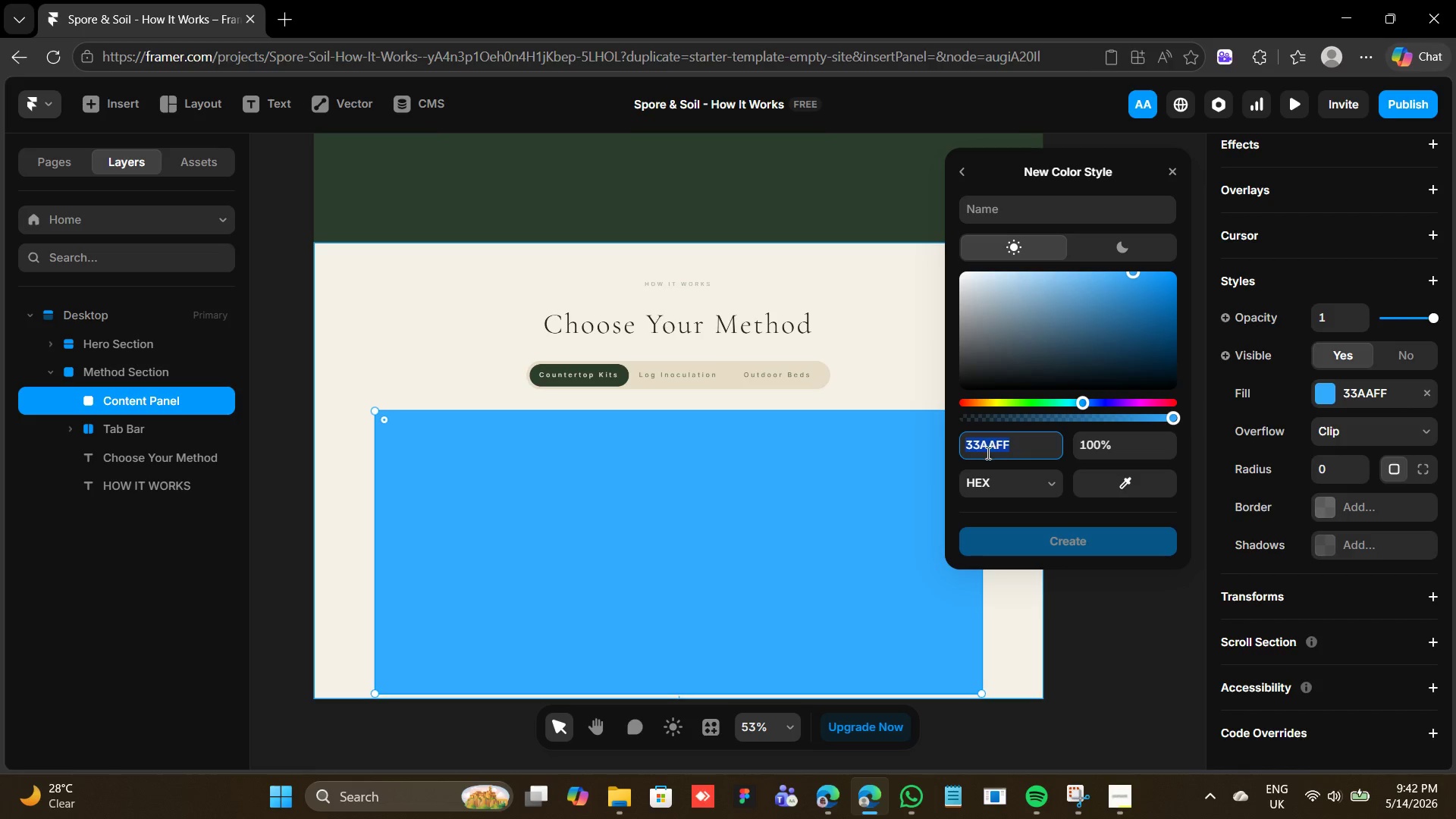 
key(F)
 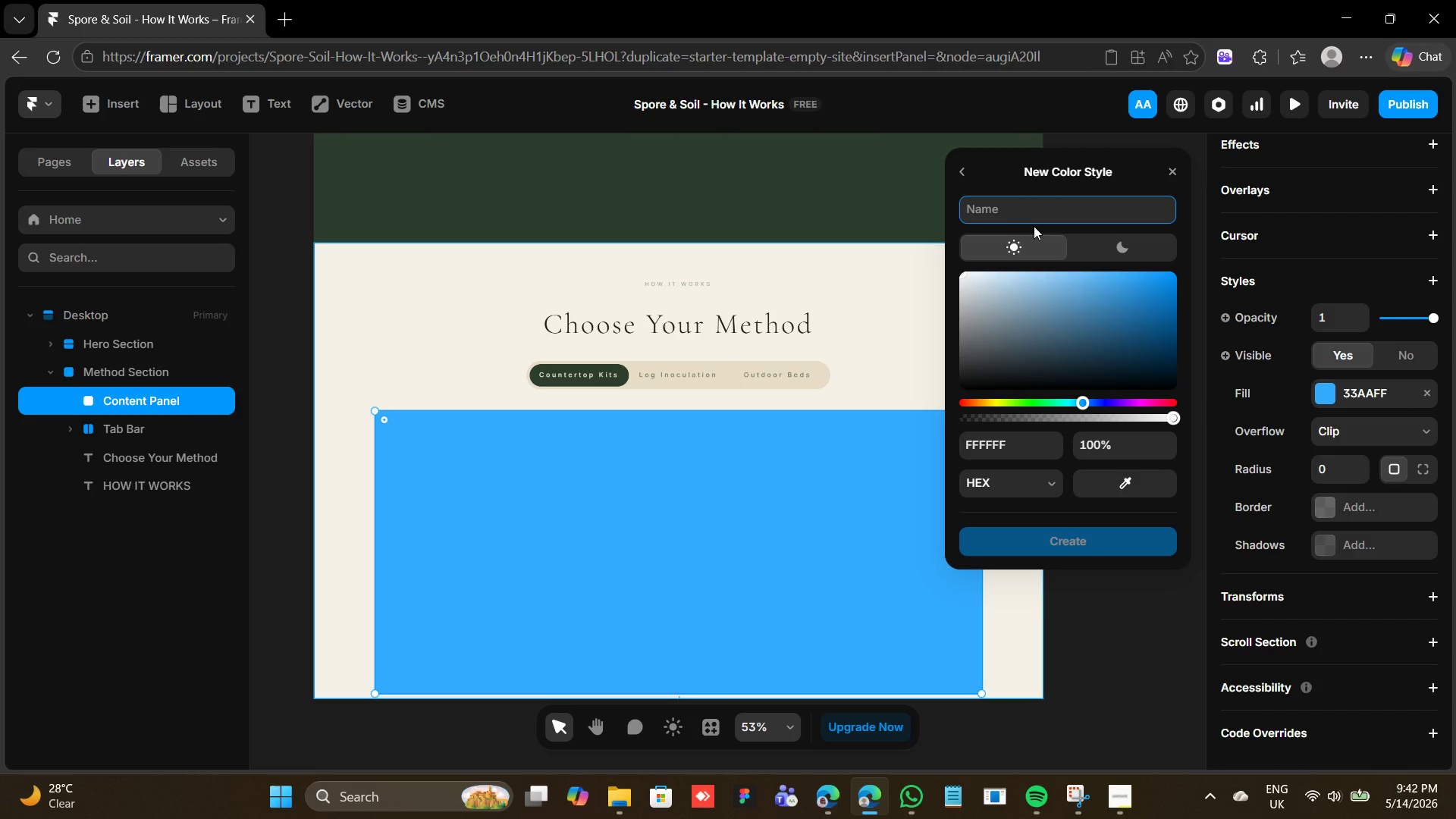 
type(white)
 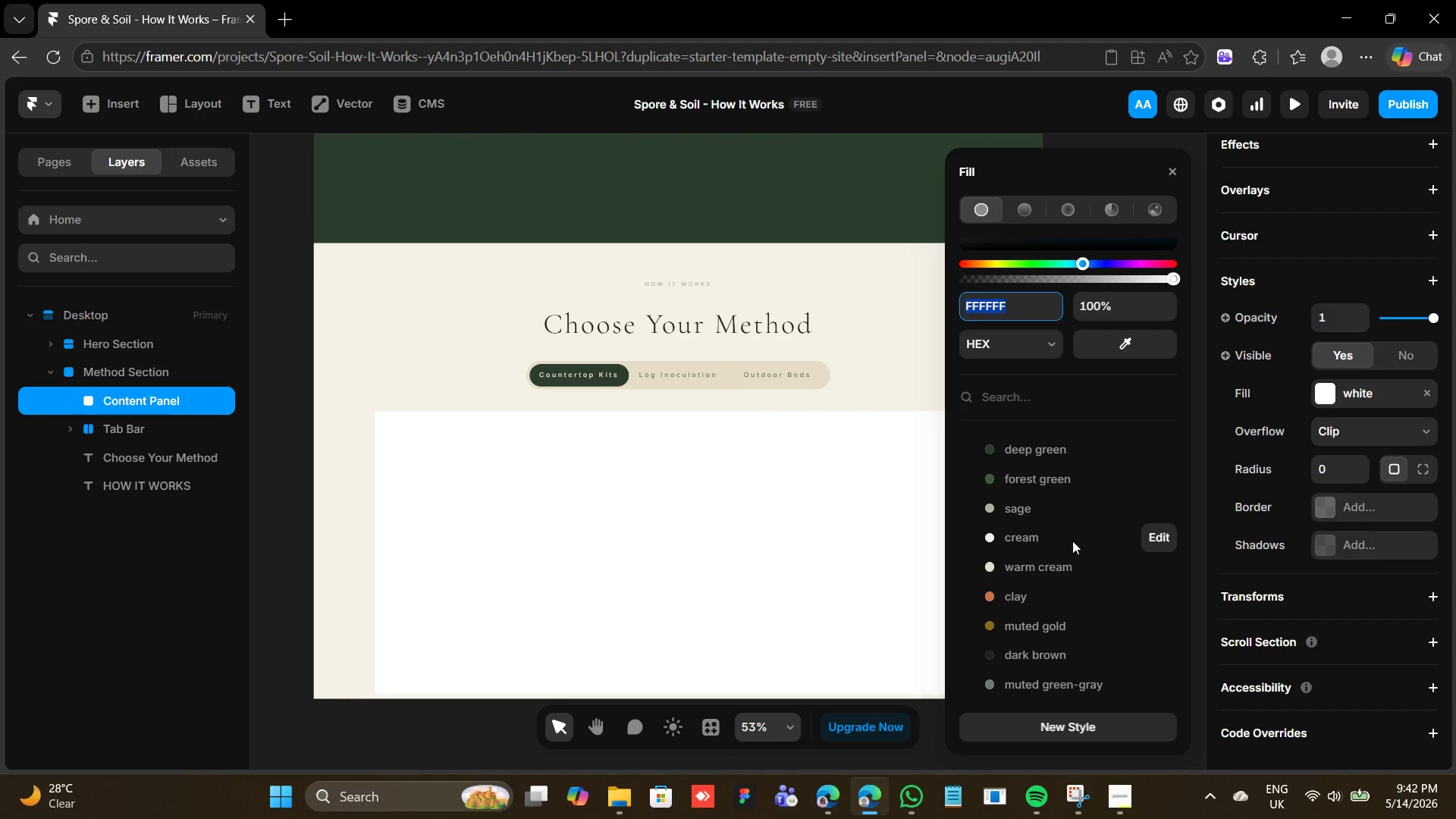 
wait(8.95)
 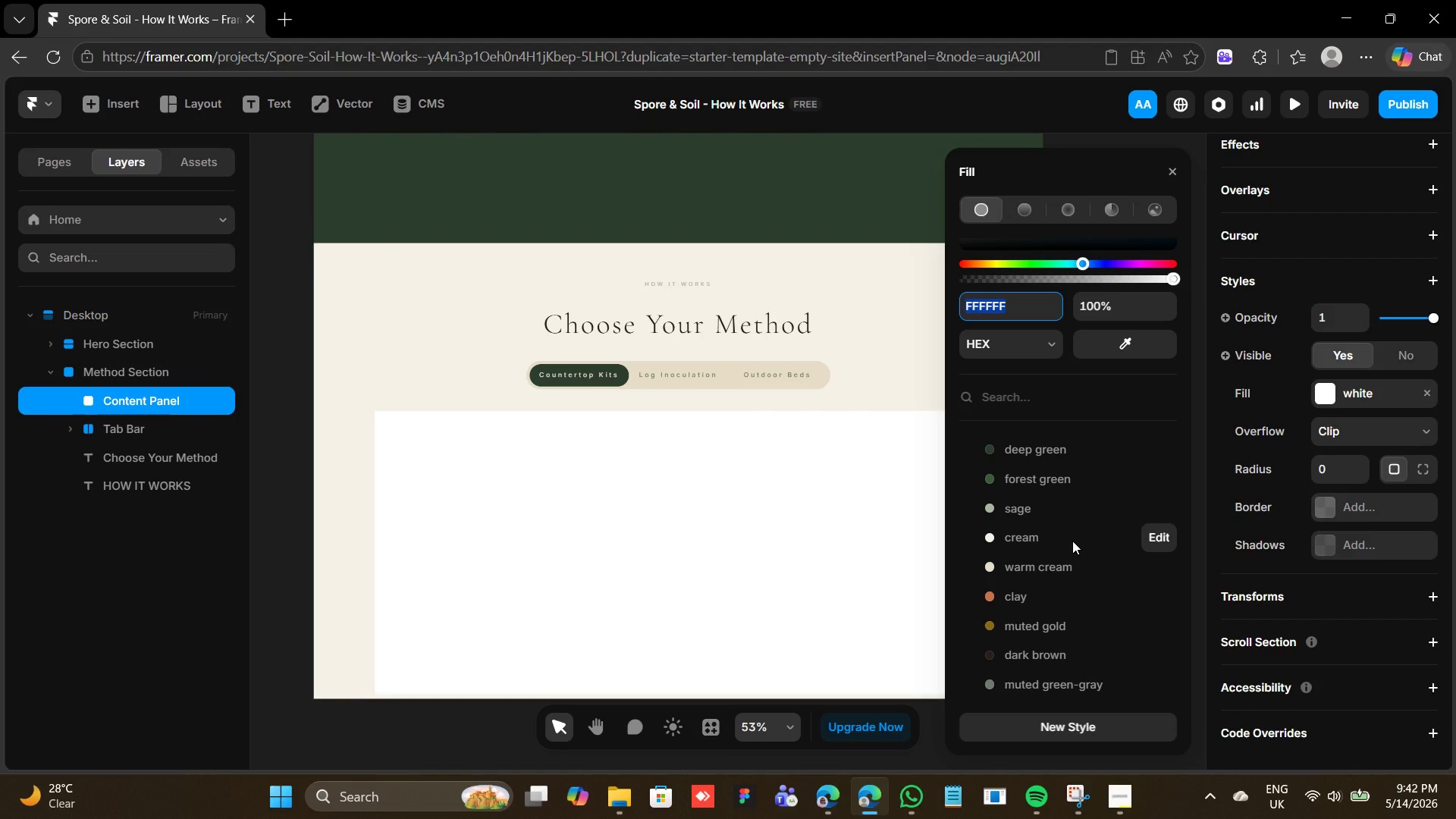 
scroll: coordinate [1298, 379], scroll_direction: up, amount: 2.0
 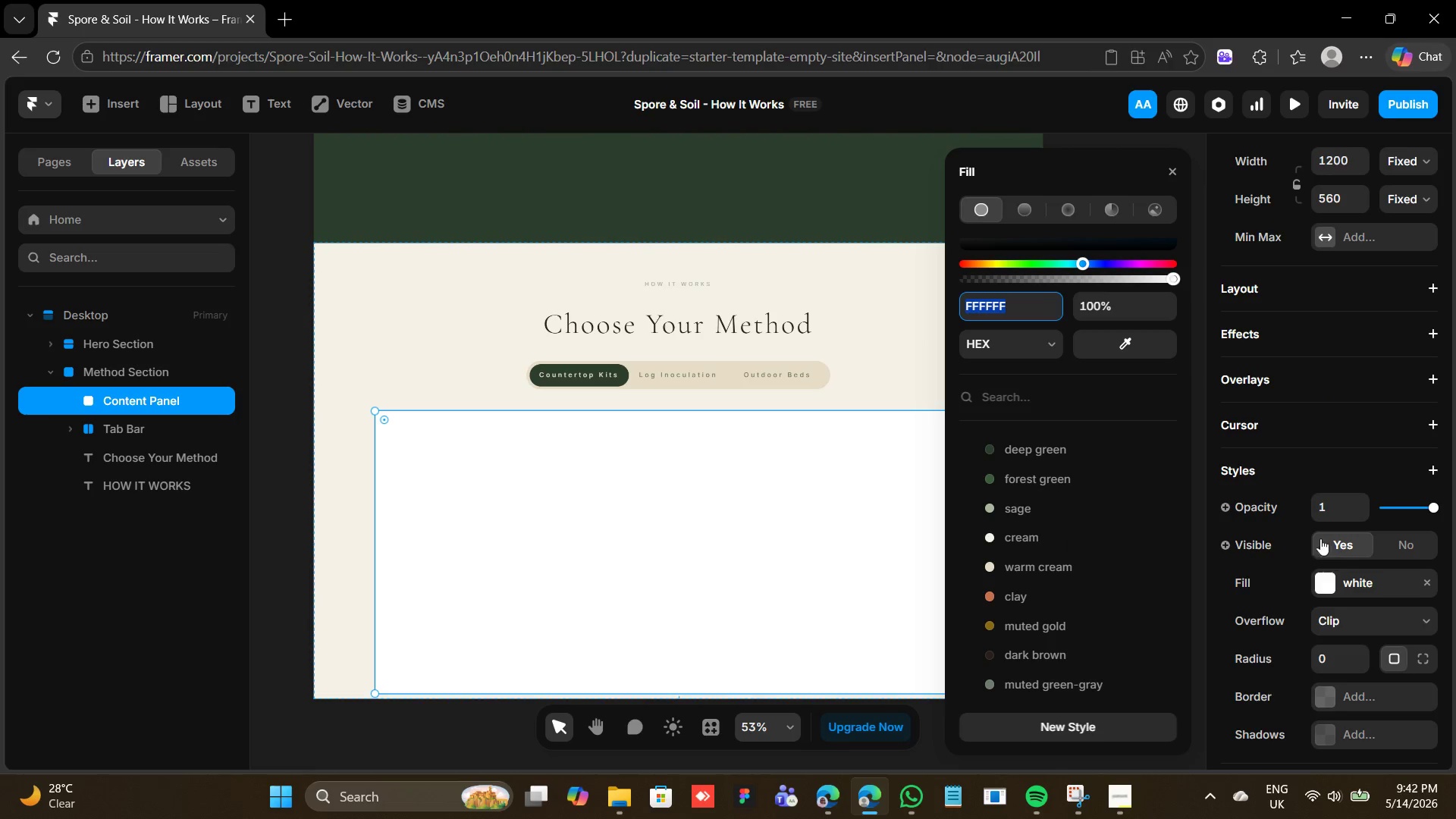 
scroll: coordinate [1328, 506], scroll_direction: down, amount: 2.0
 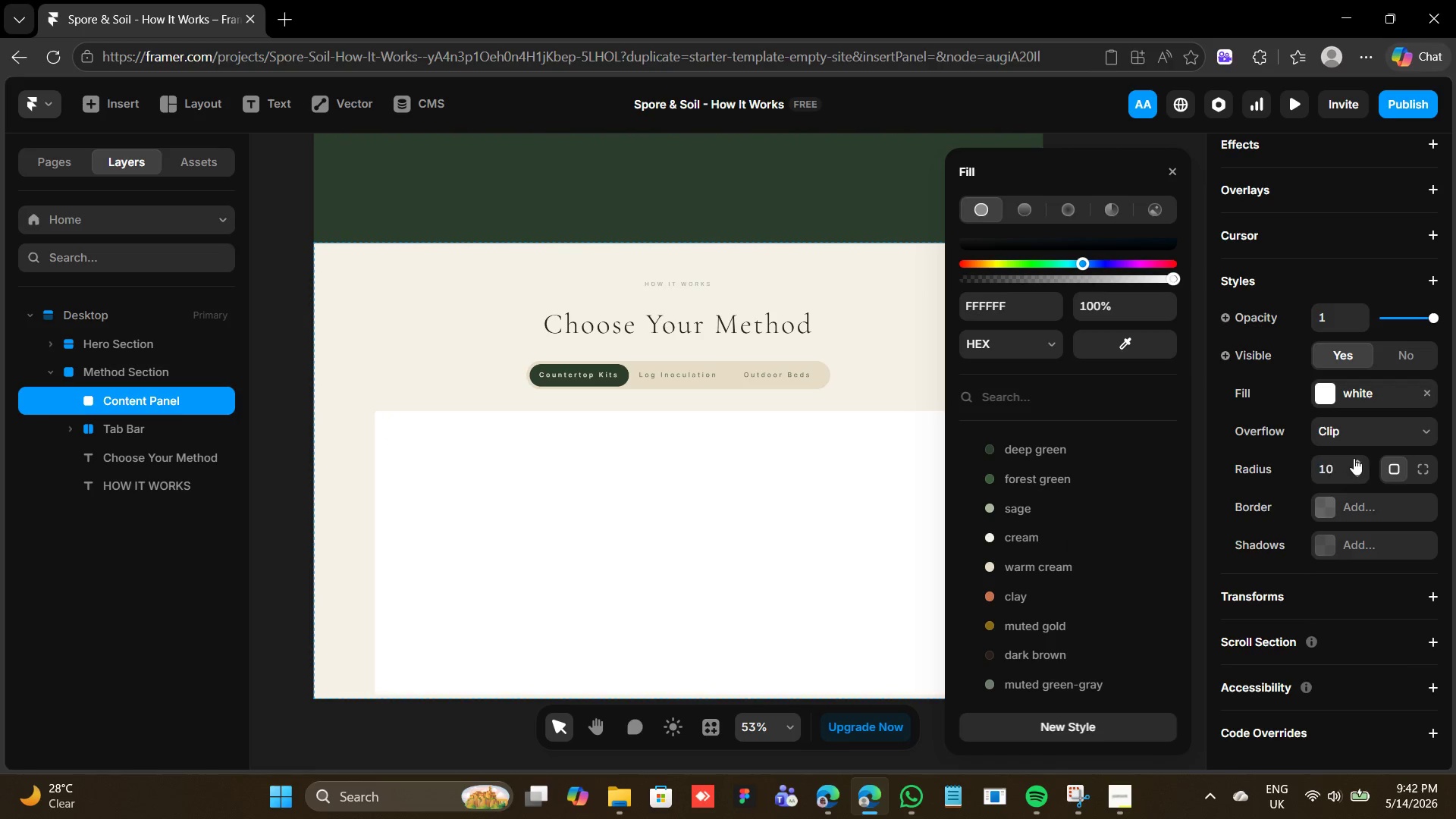 
left_click([1354, 458])
 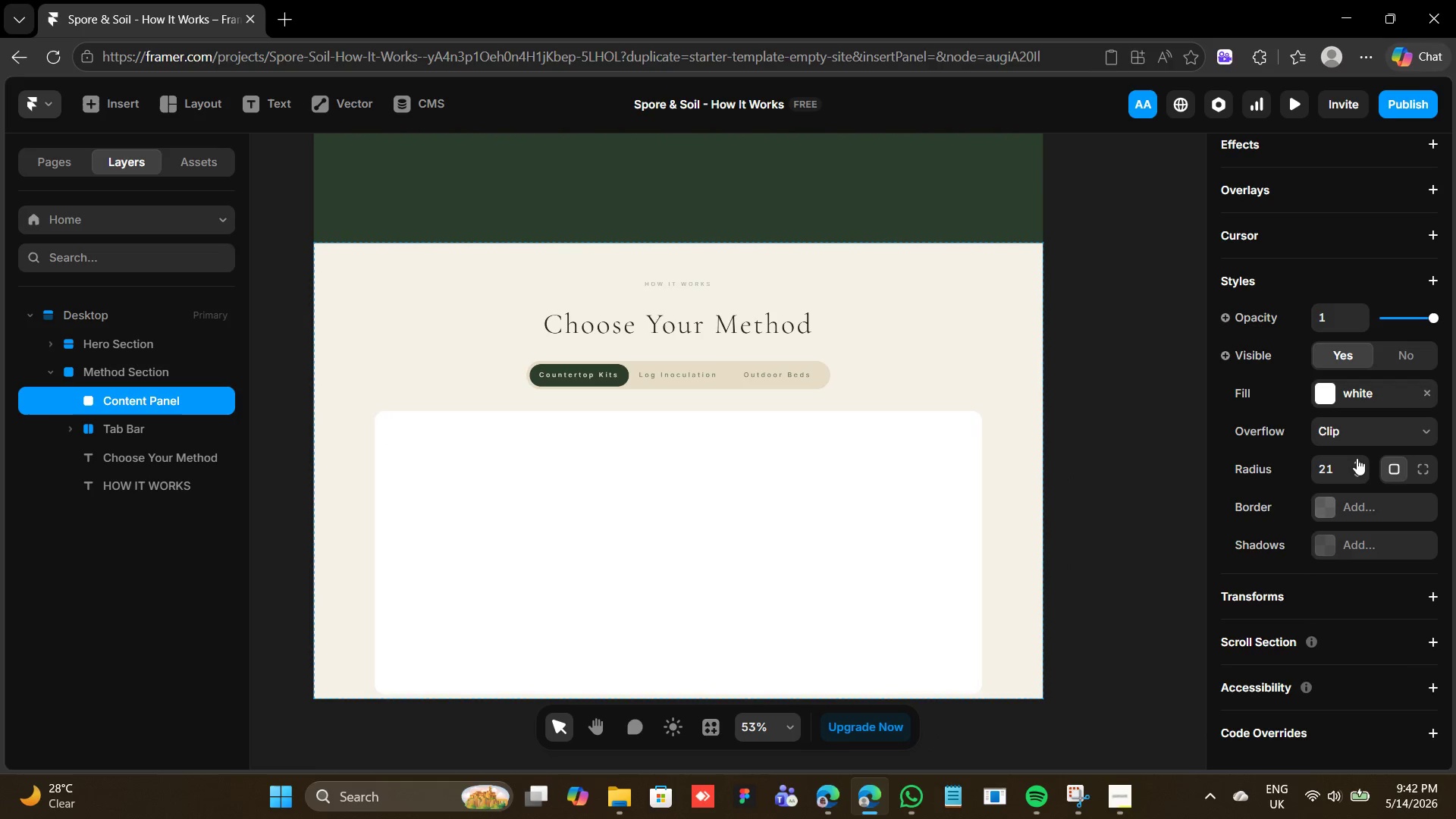 
double_click([1357, 458])
 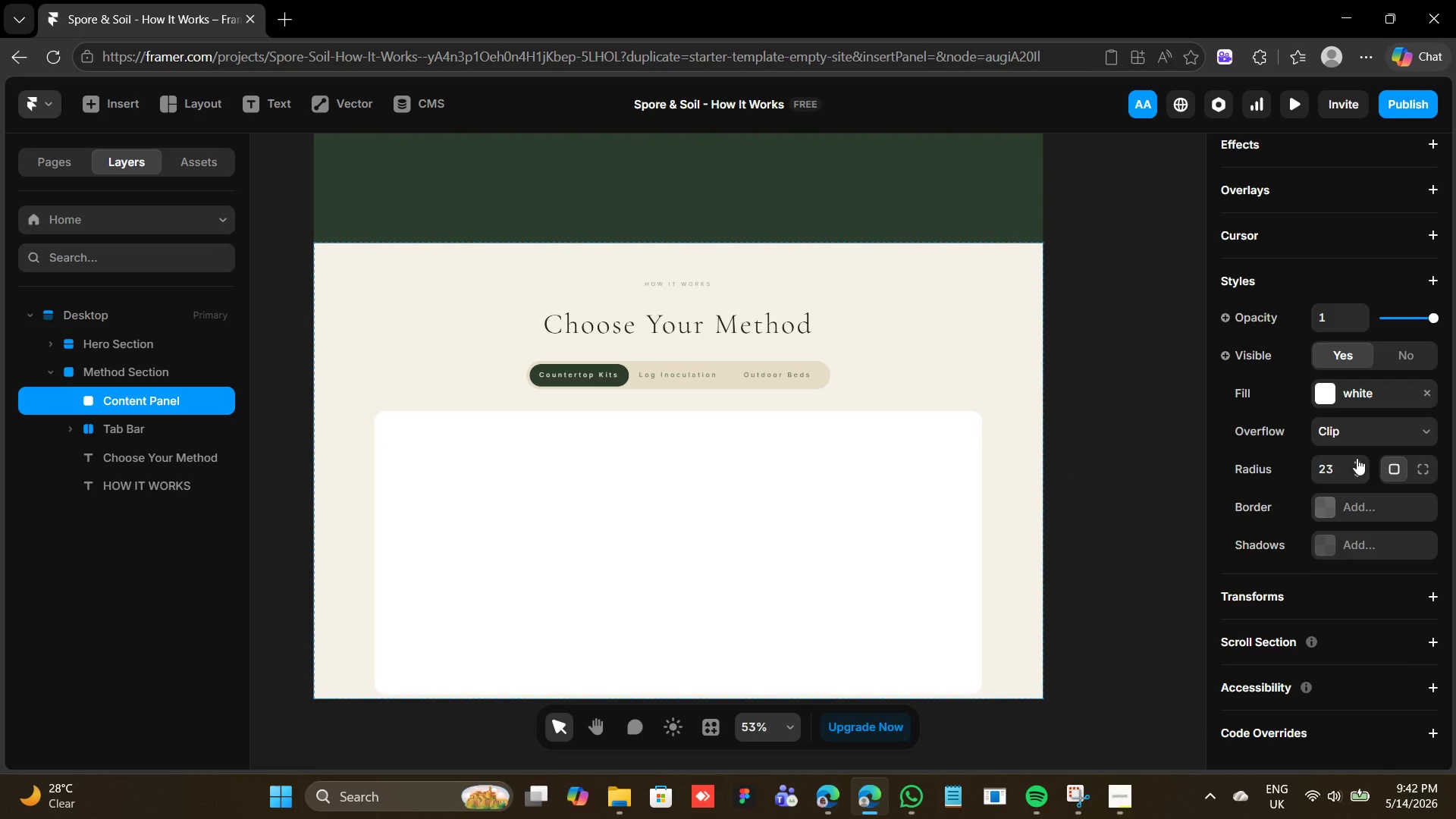 
triple_click([1357, 458])
 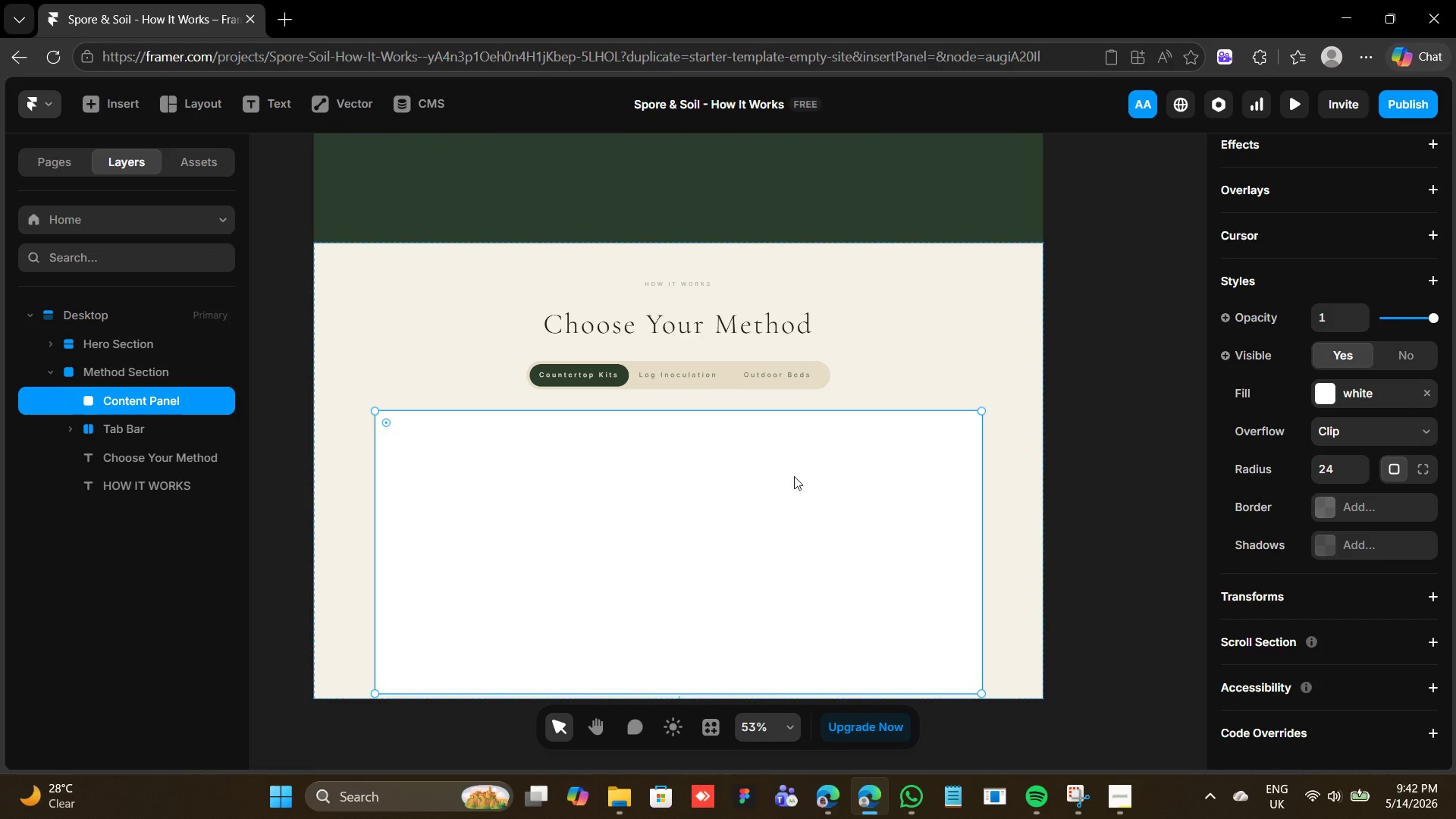 
left_click([794, 479])
 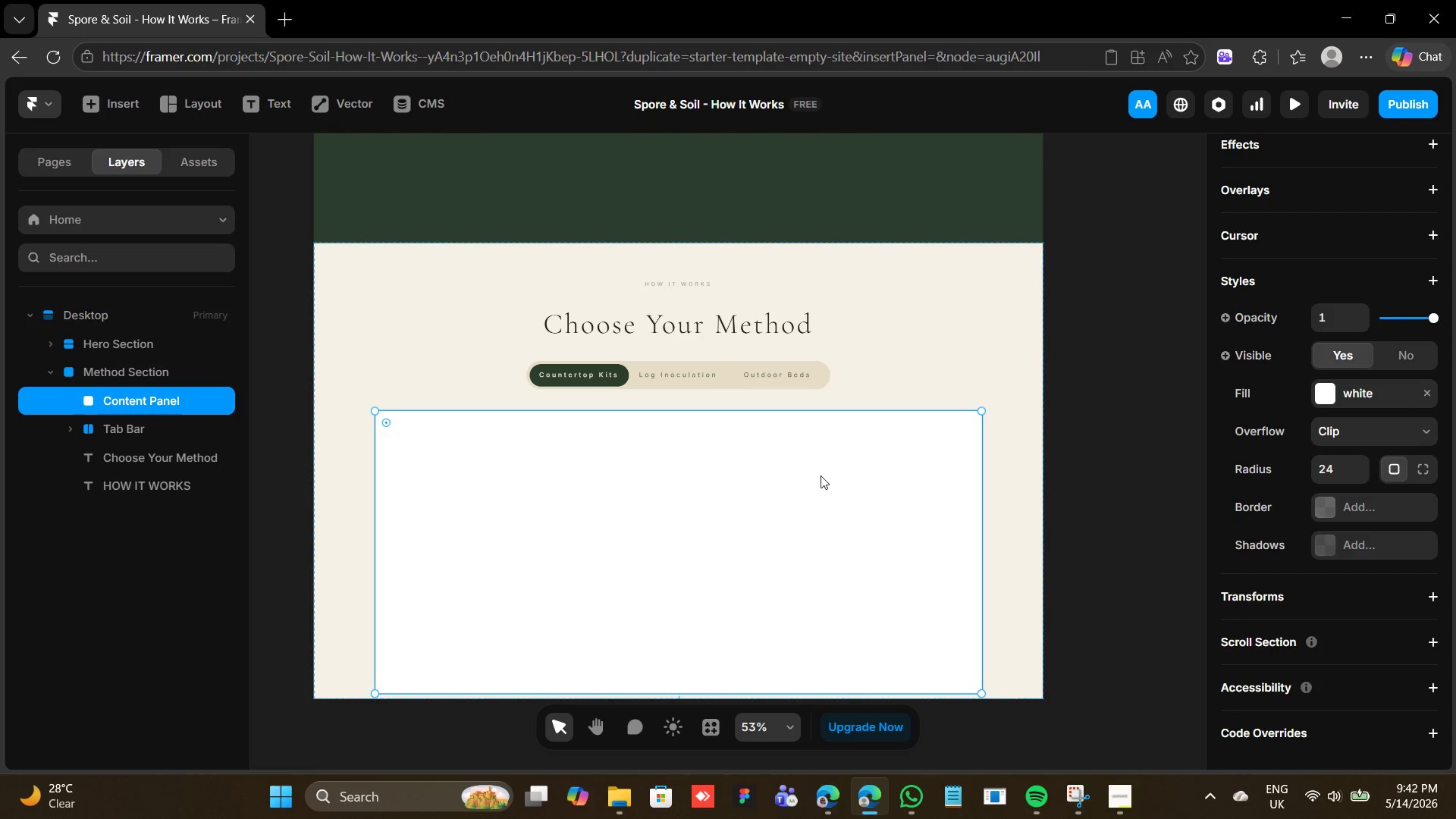 
wait(7.17)
 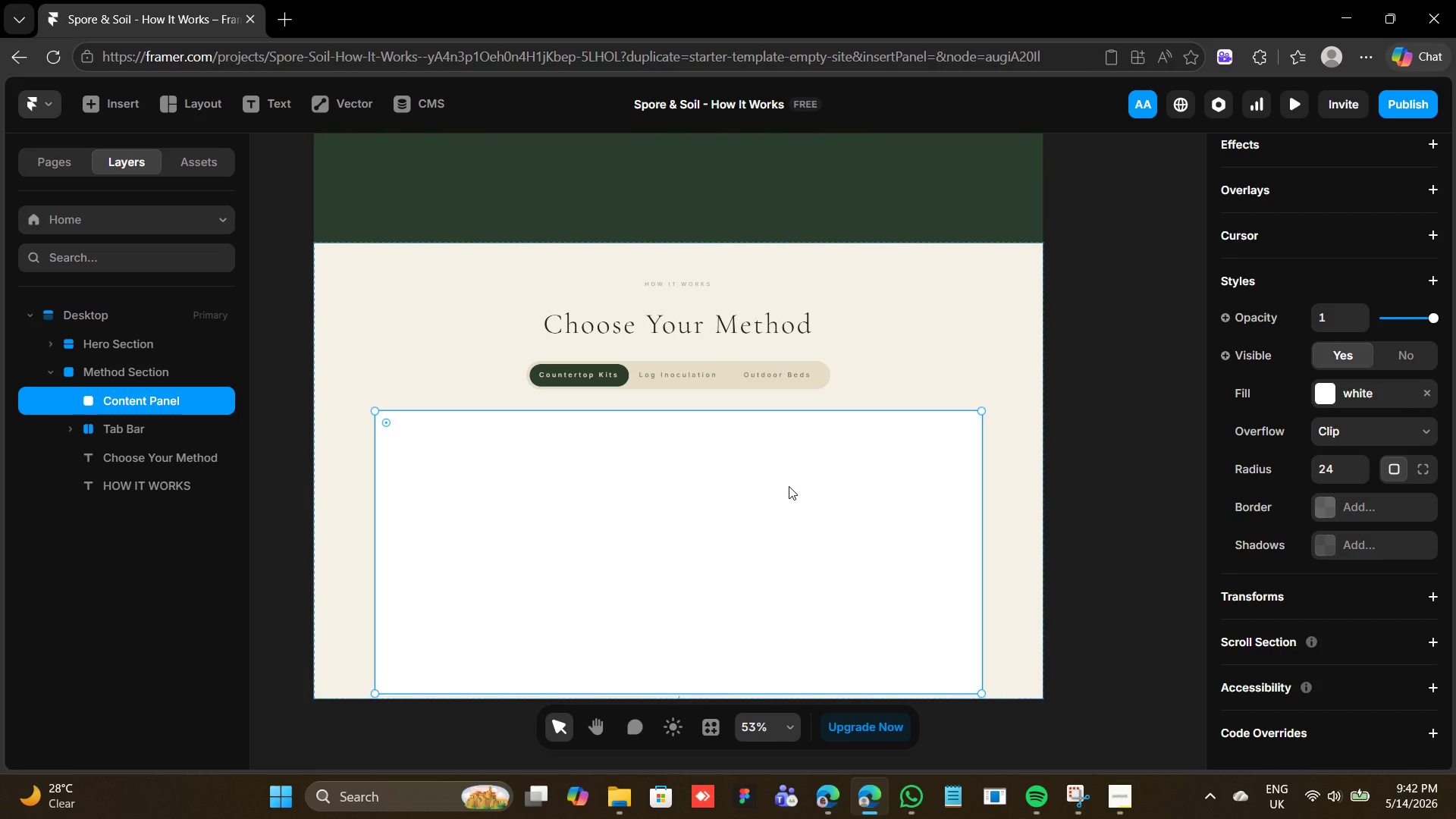 
mouse_move([1312, 560])
 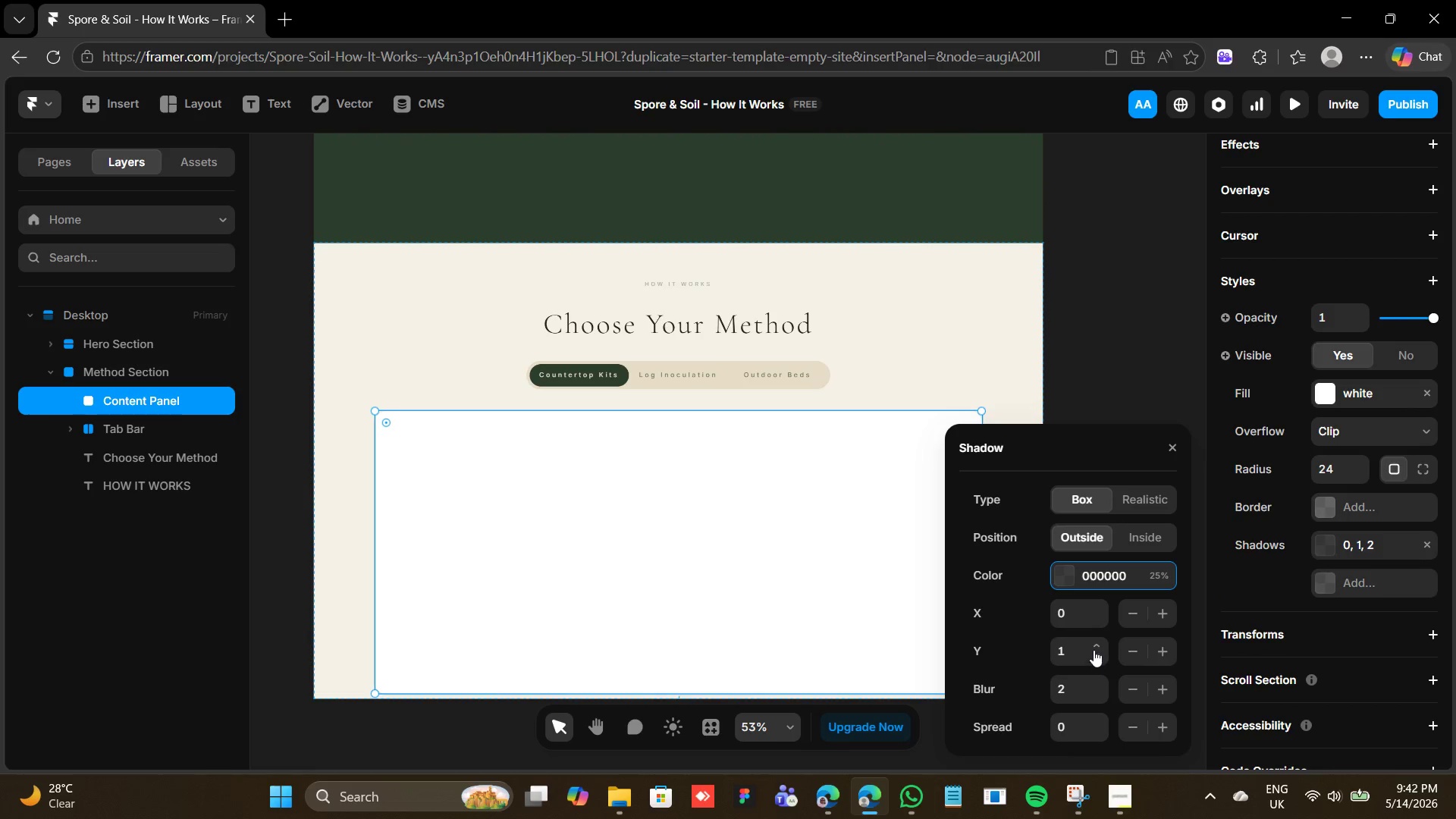 
left_click([1093, 639])
 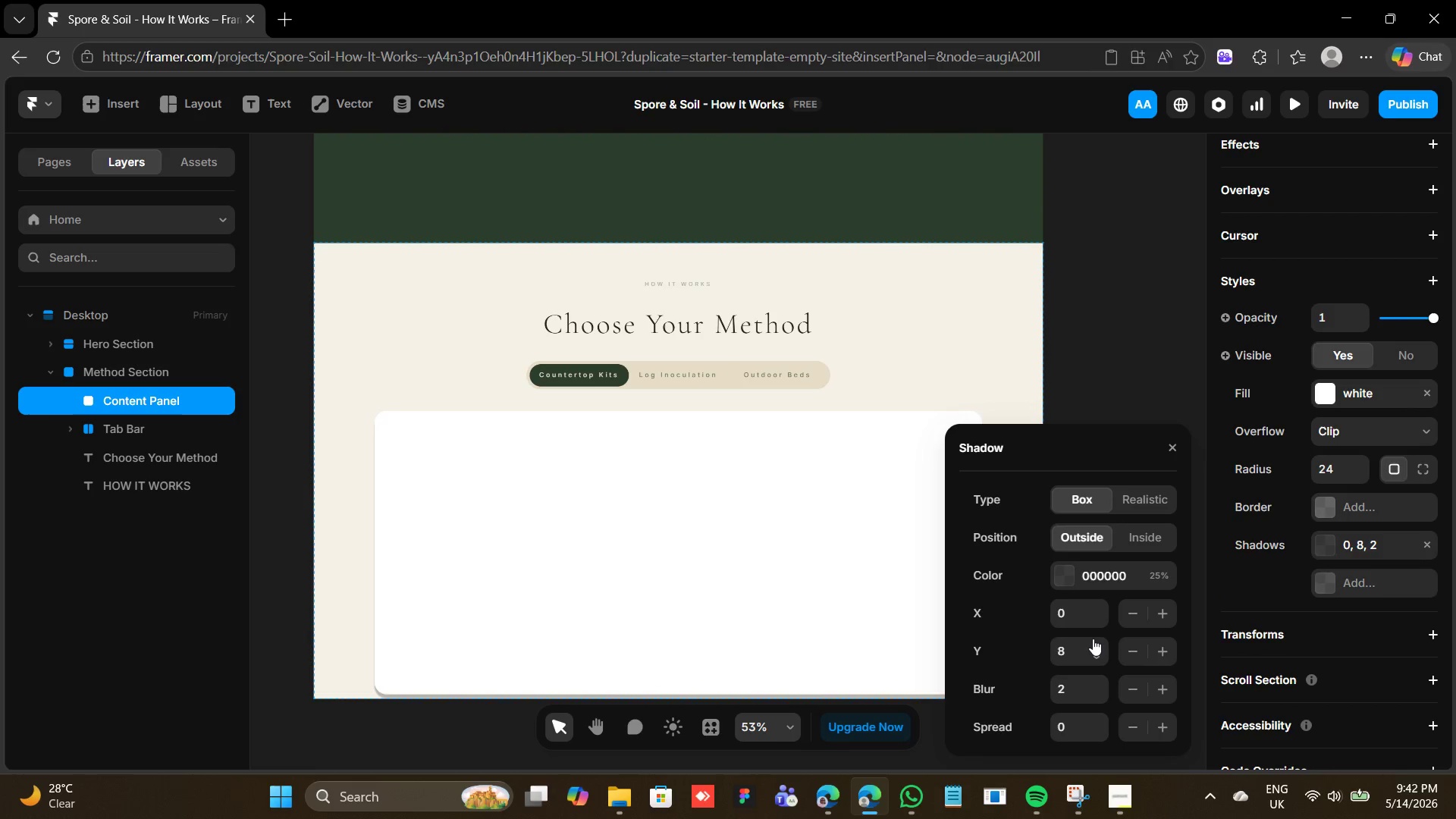 
double_click([1093, 639])
 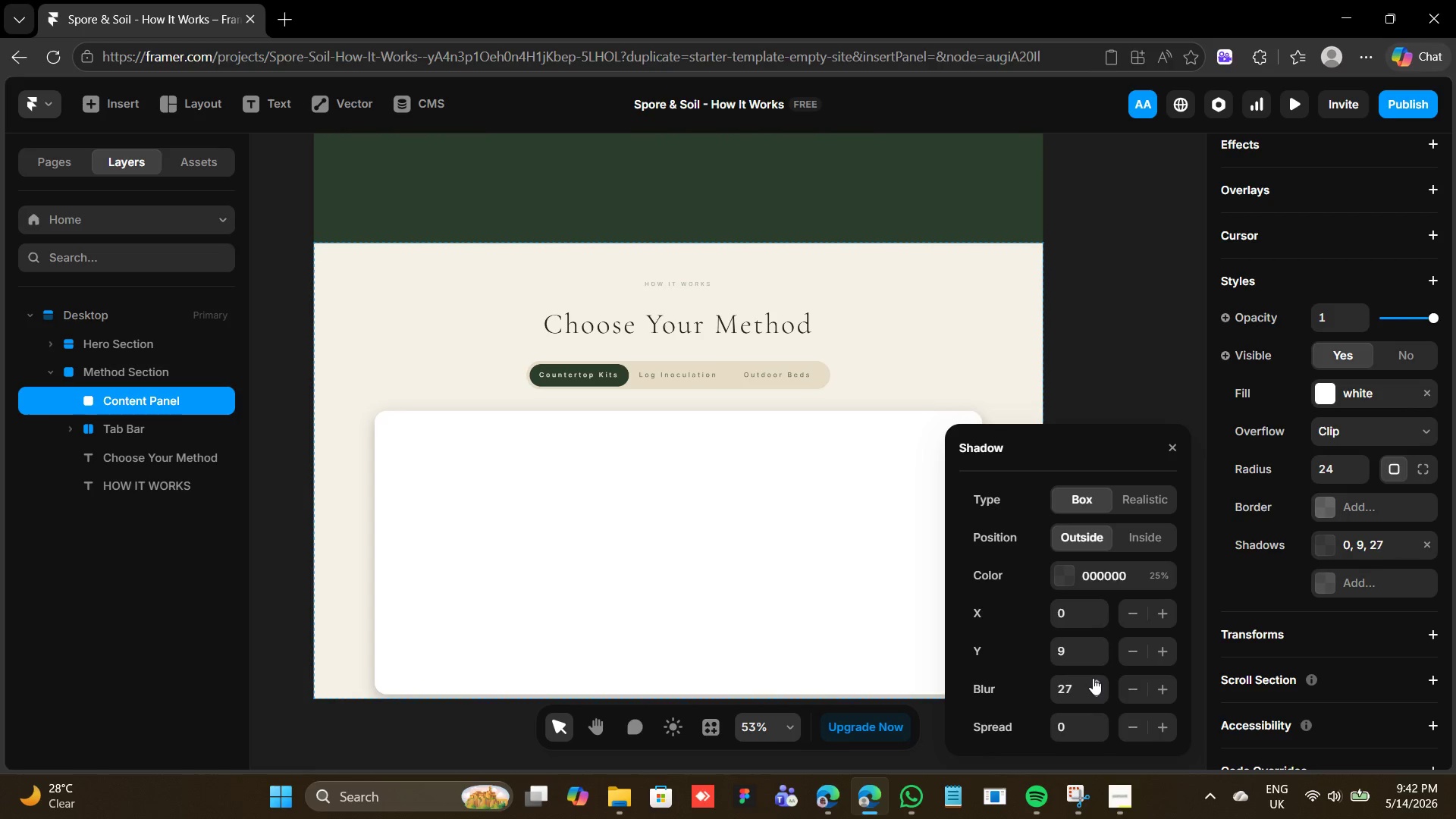 
wait(5.42)
 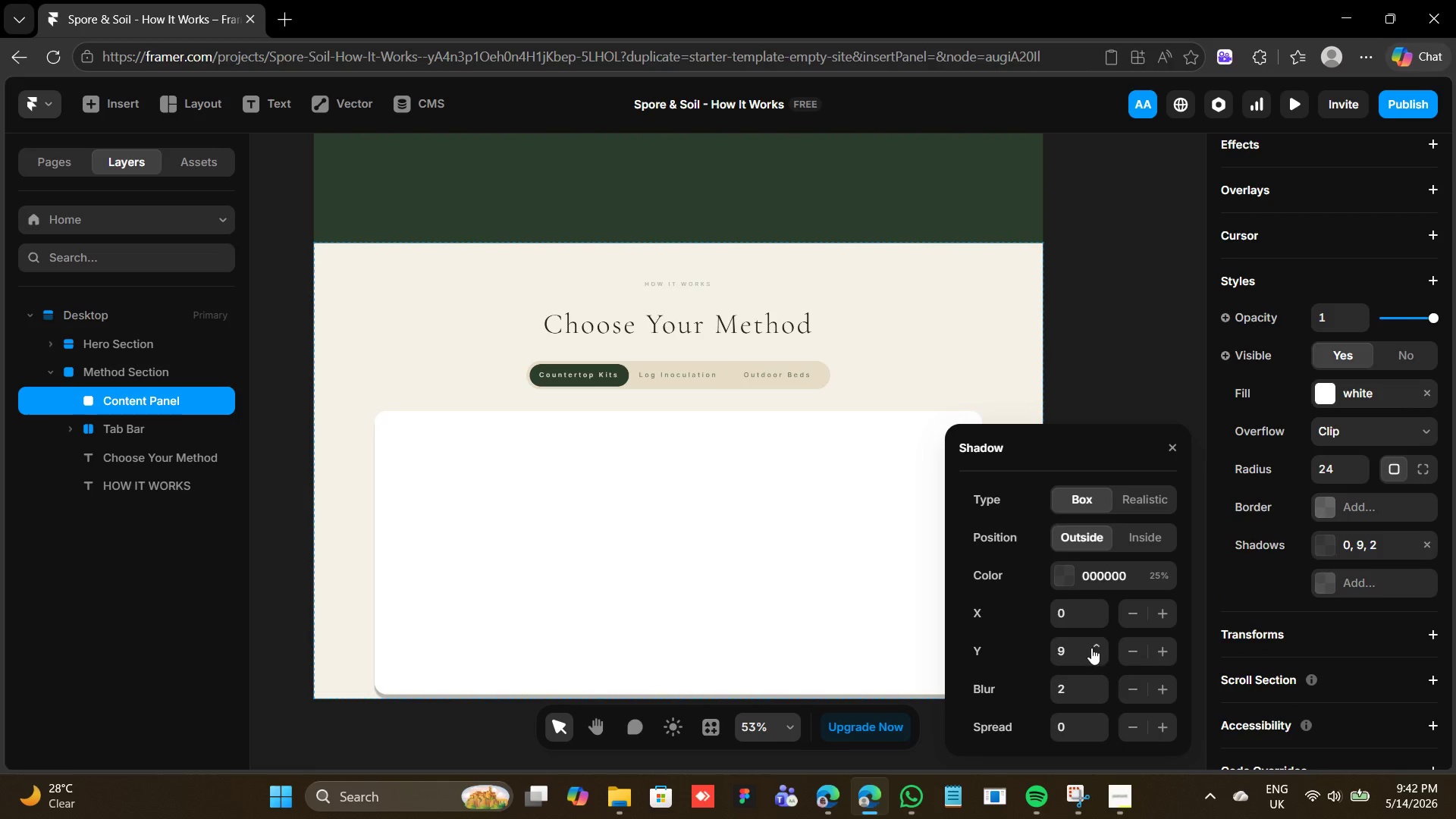 
double_click([1093, 678])
 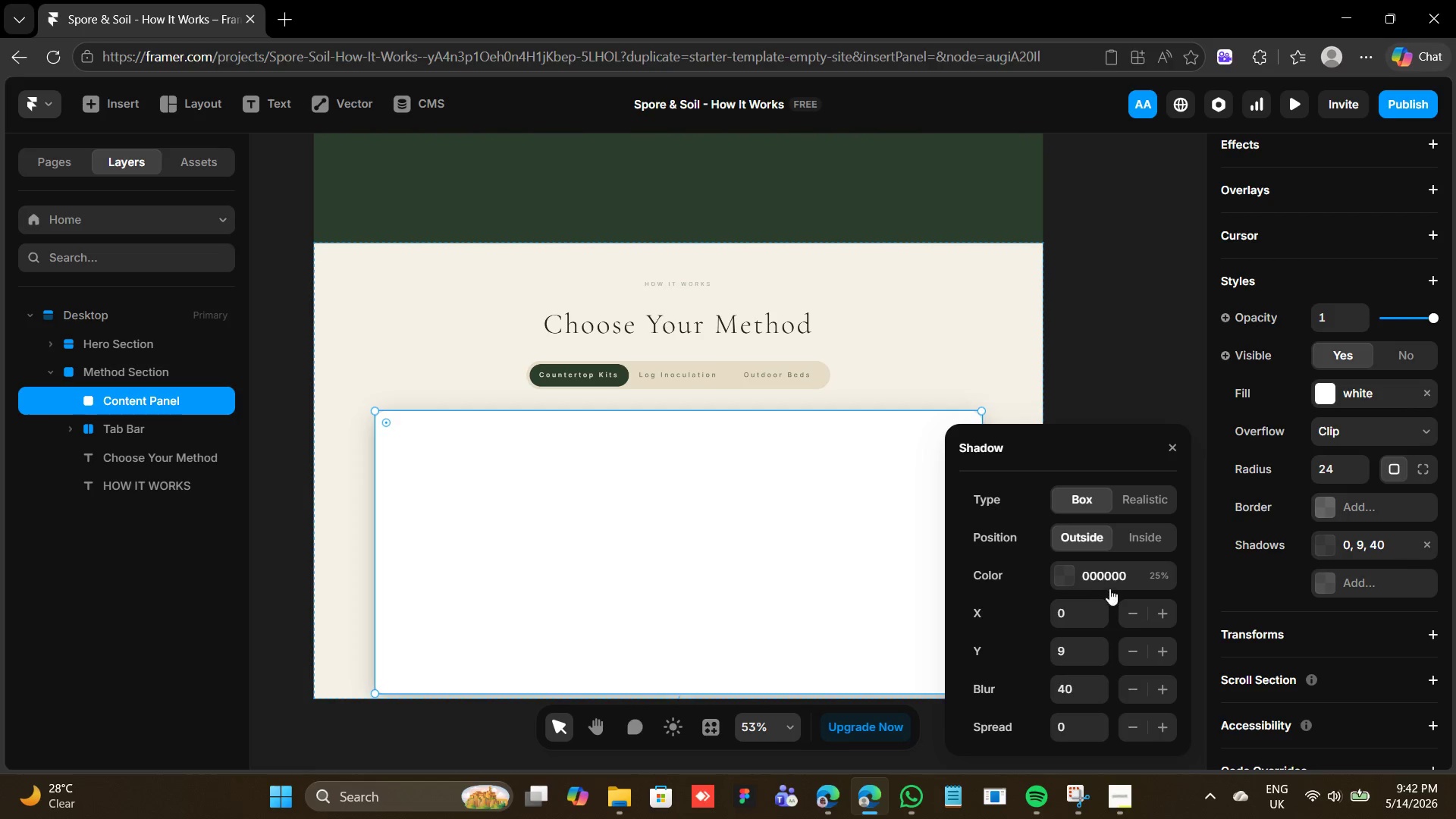 
left_click([1076, 570])
 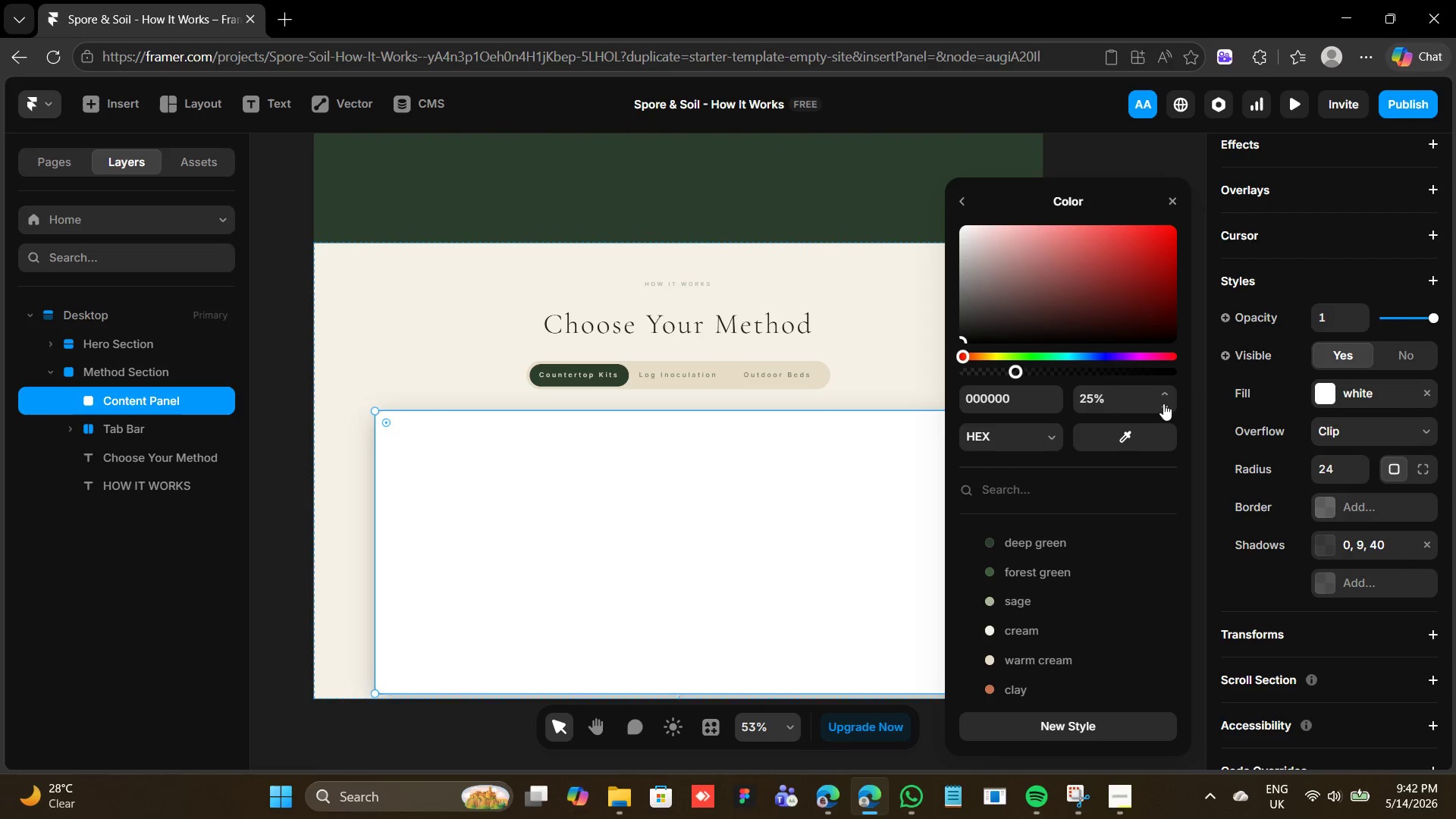 
left_click([1163, 403])
 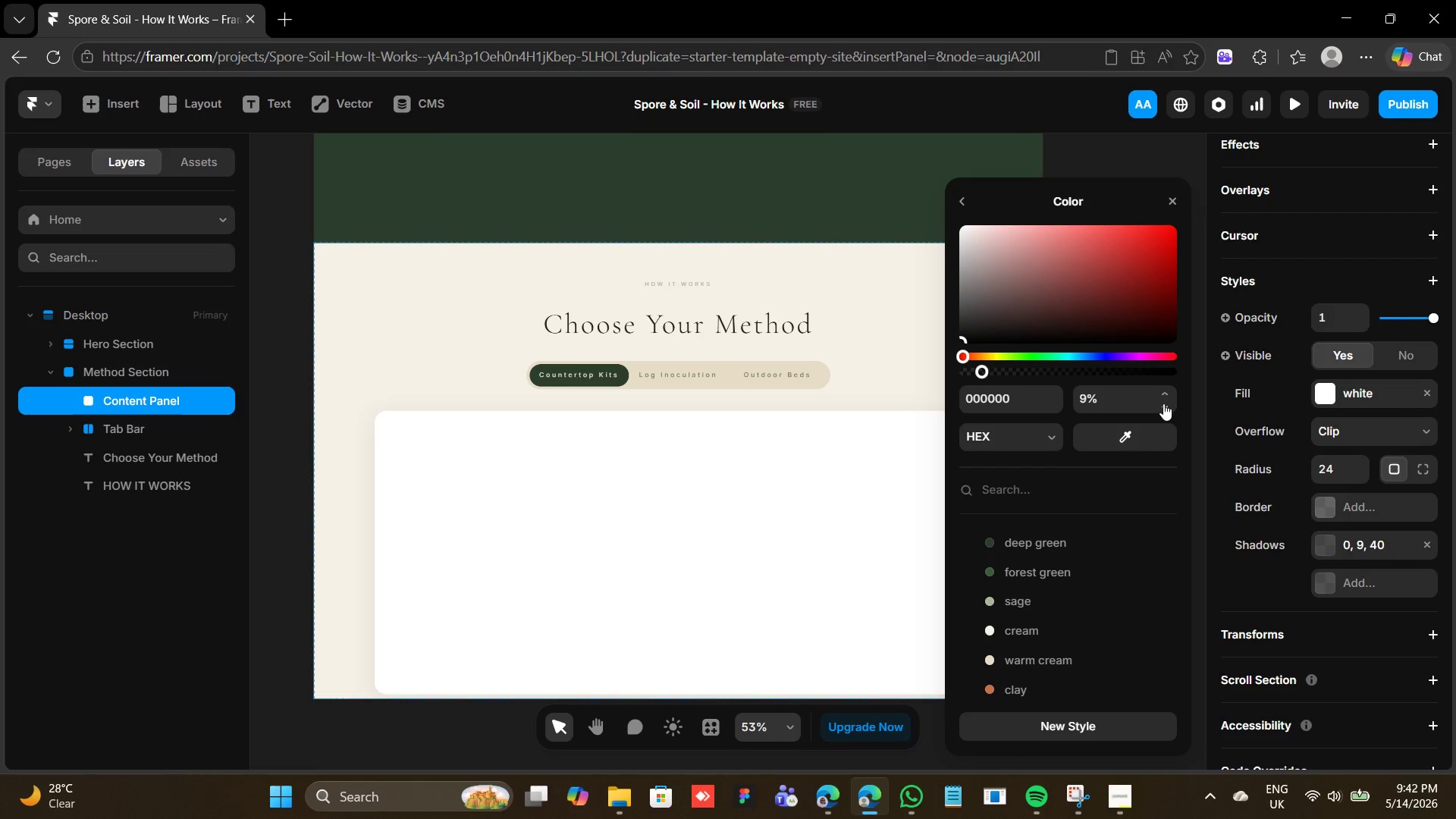 
left_click([1163, 403])
 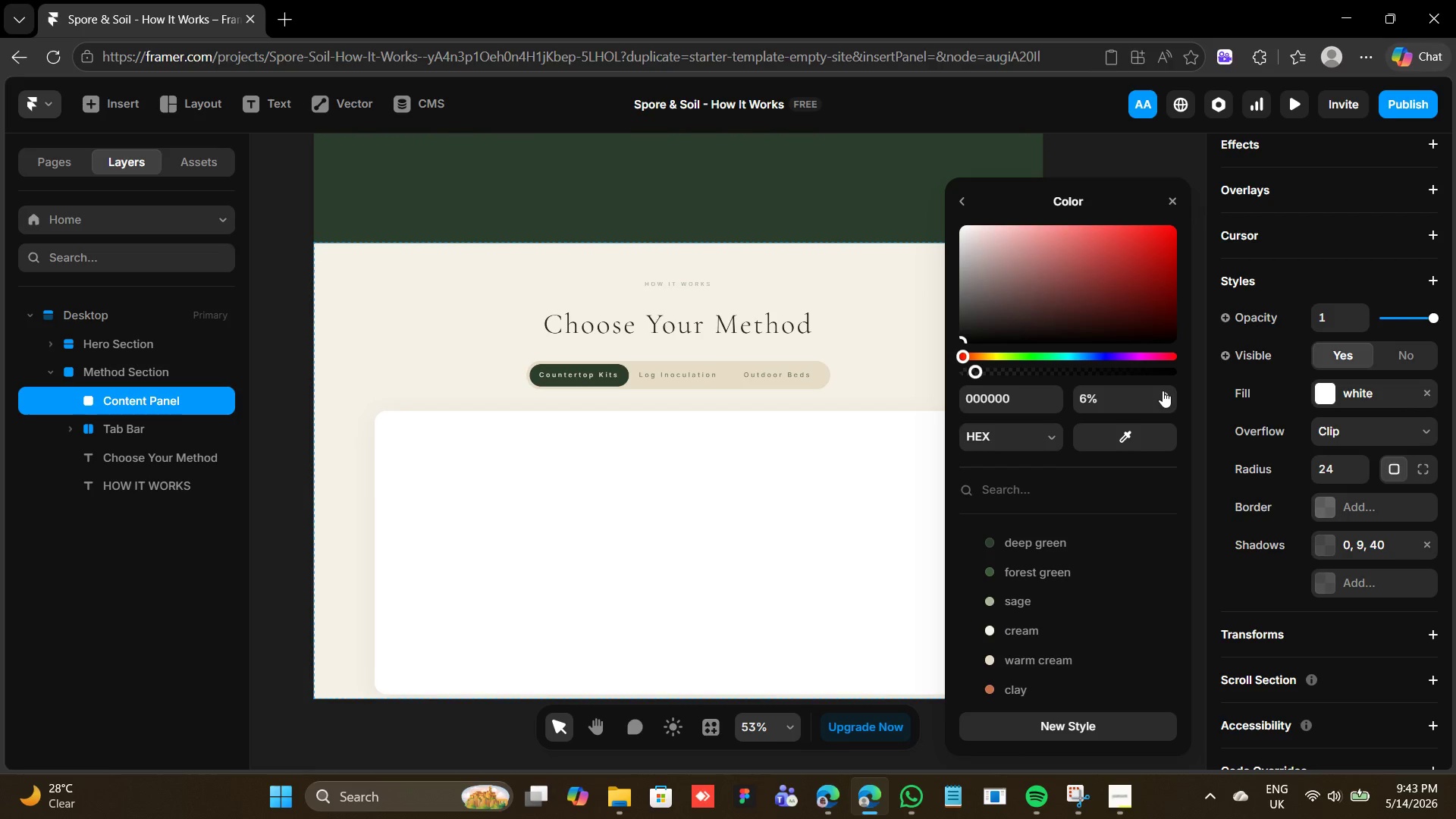 
double_click([1163, 391])
 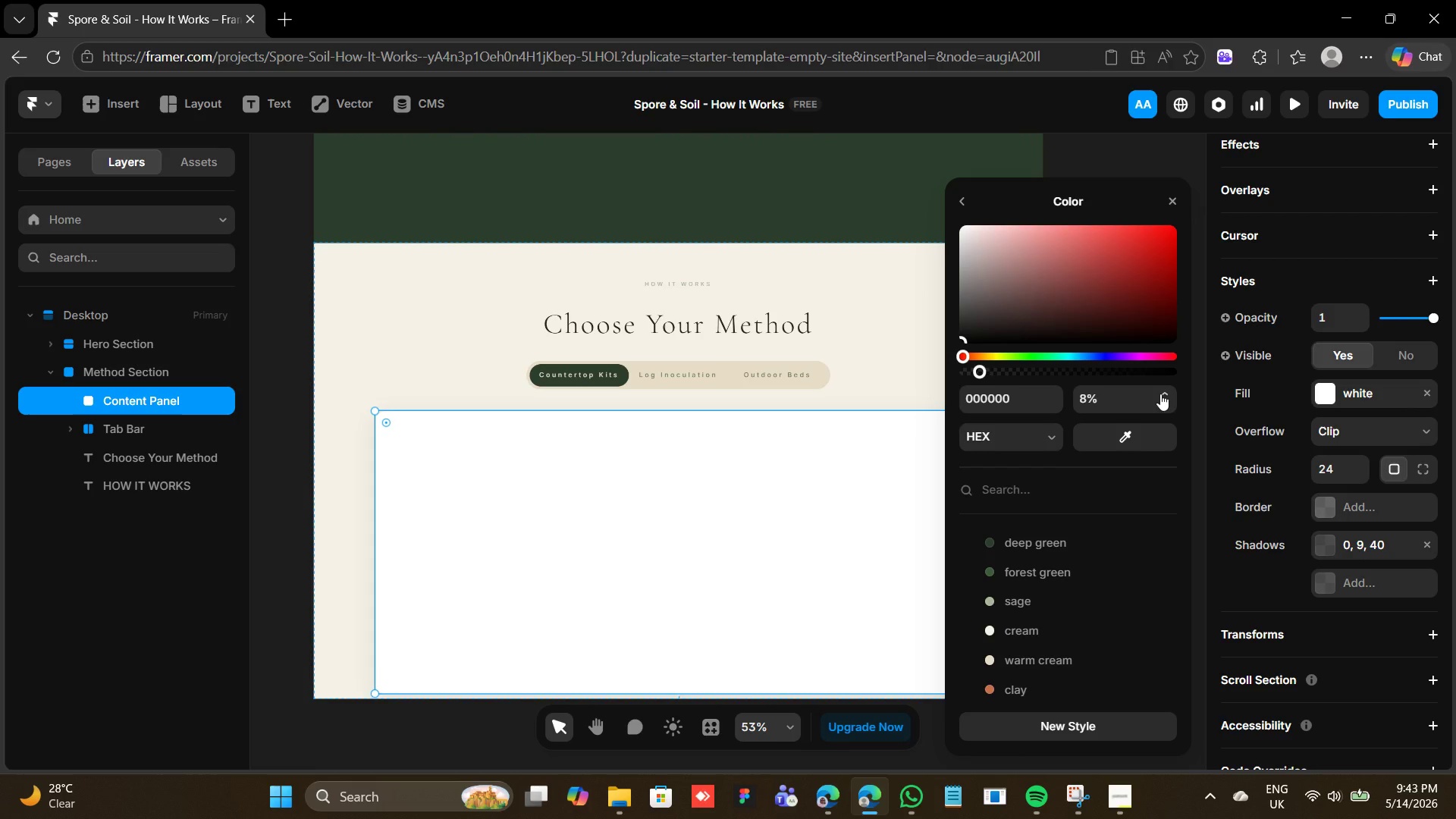 
wait(14.41)
 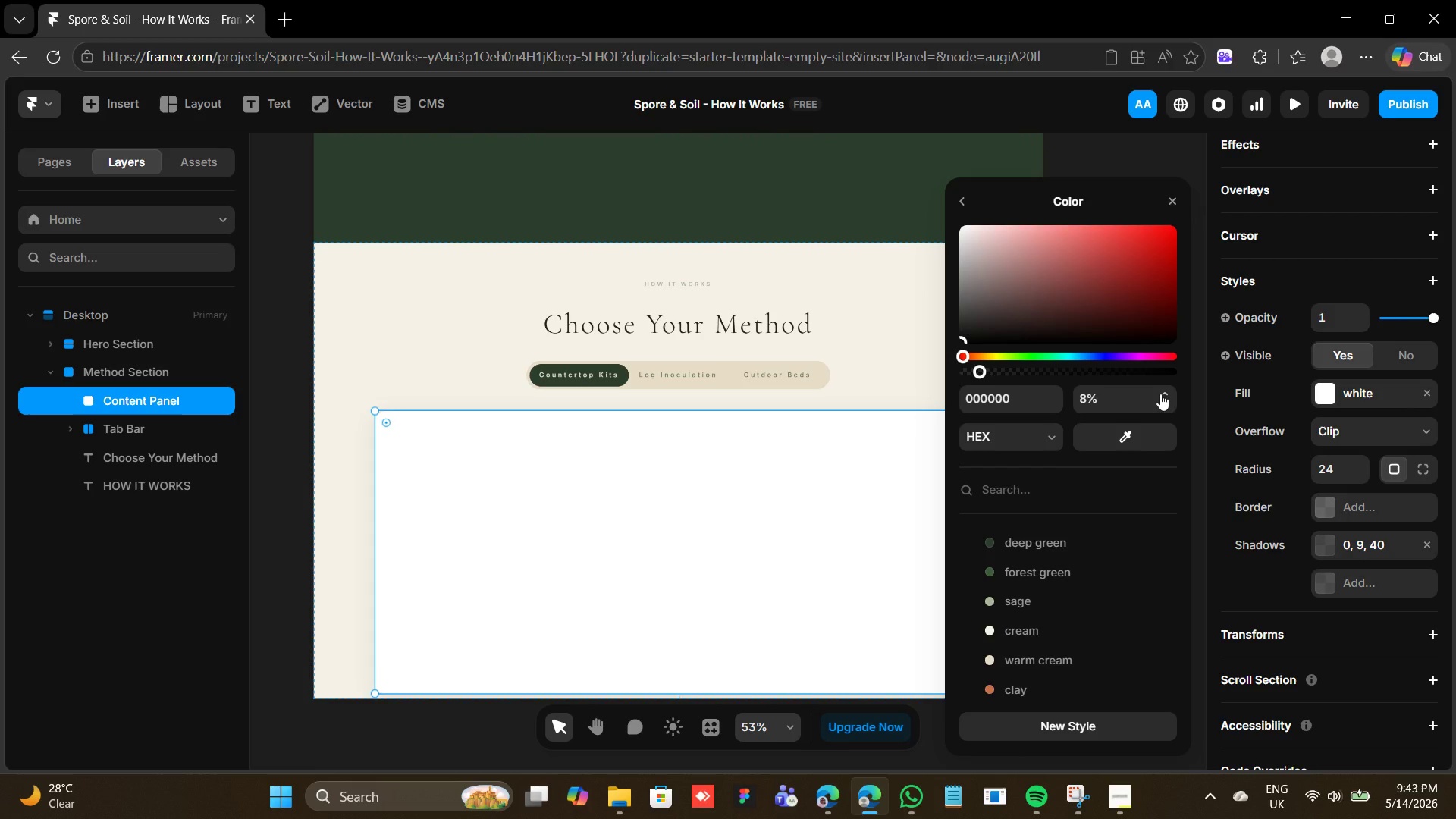 
left_click([779, 387])
 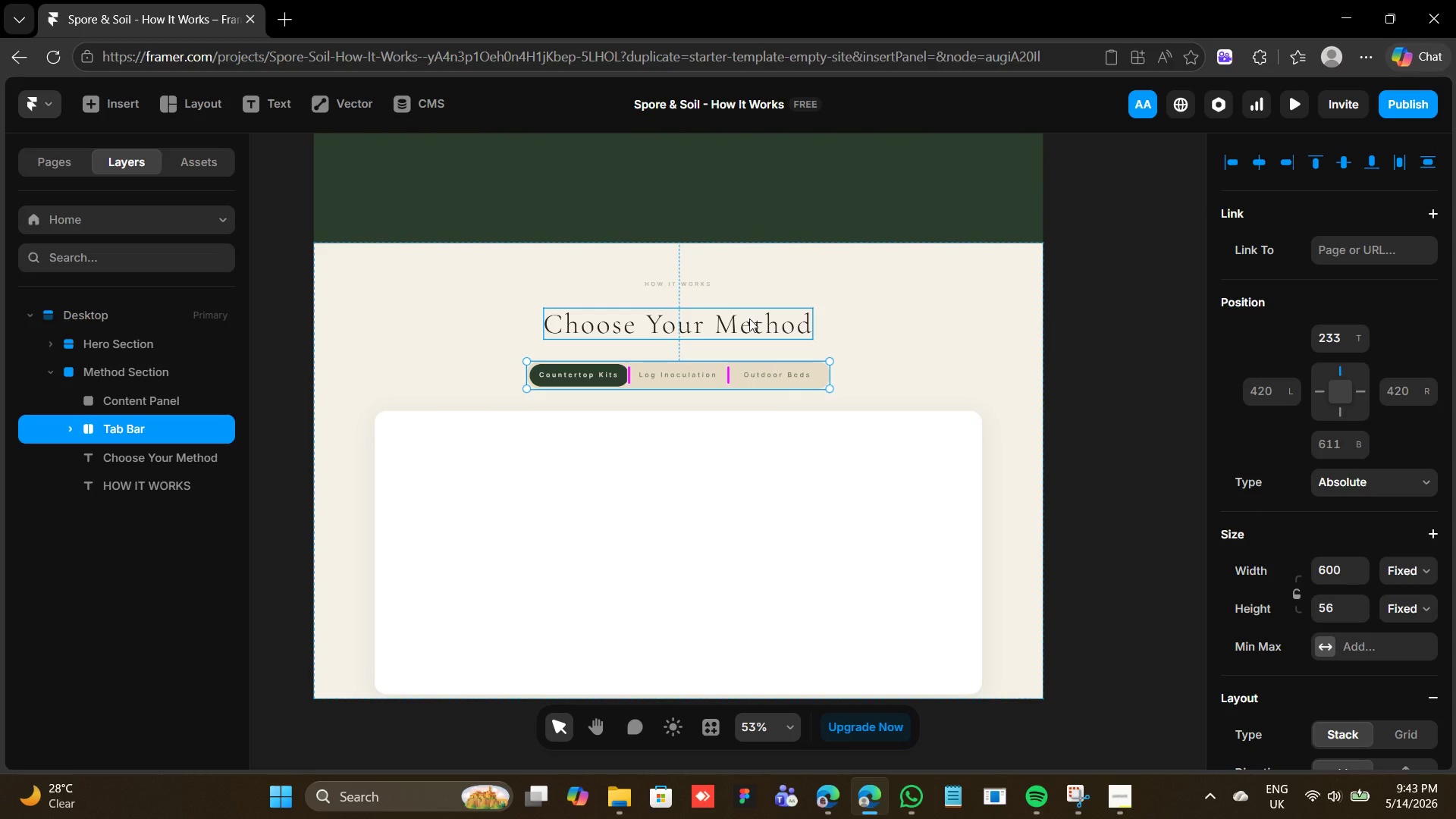 
wait(6.59)
 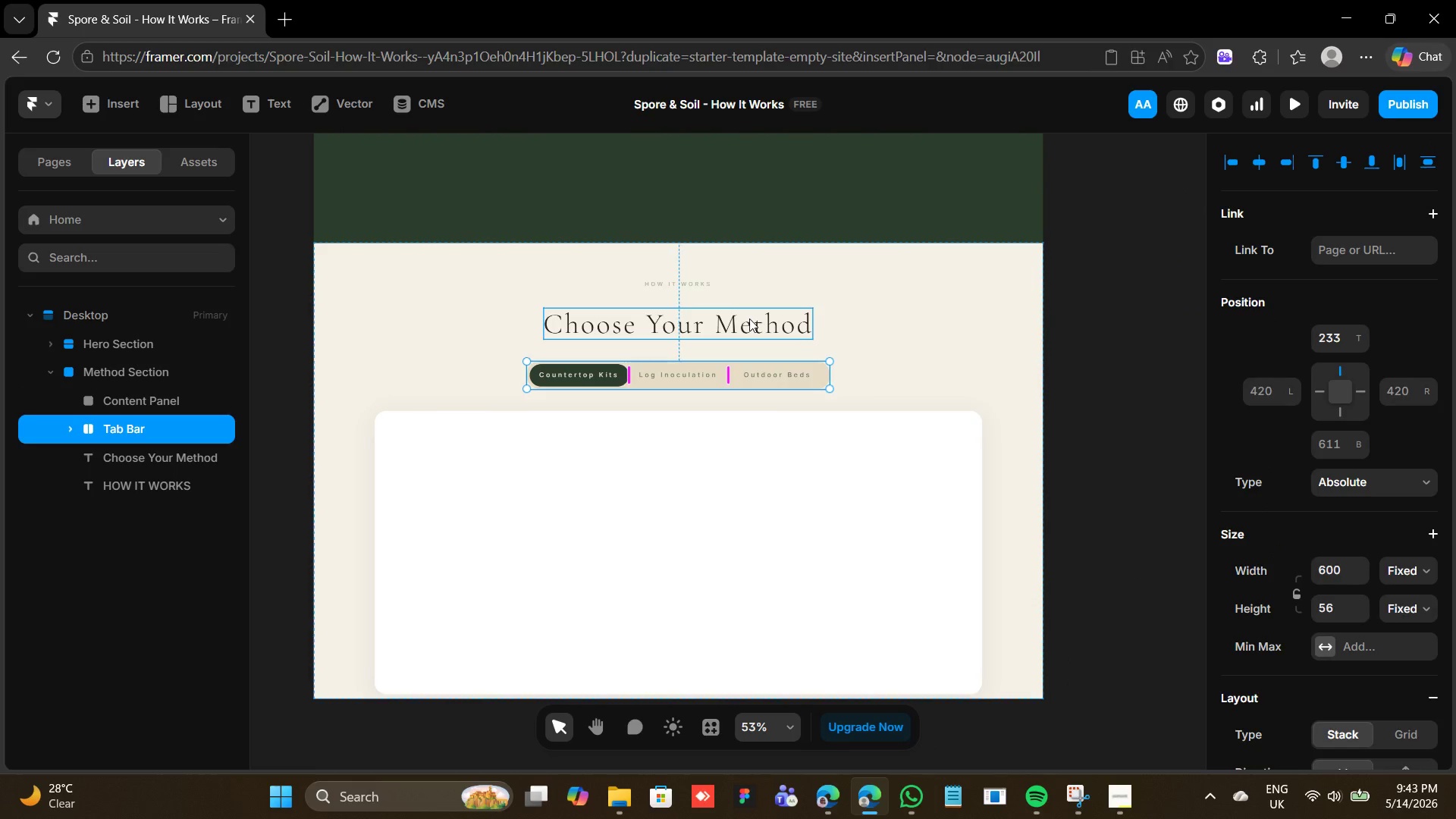 
key(Shift+ArrowUp)
 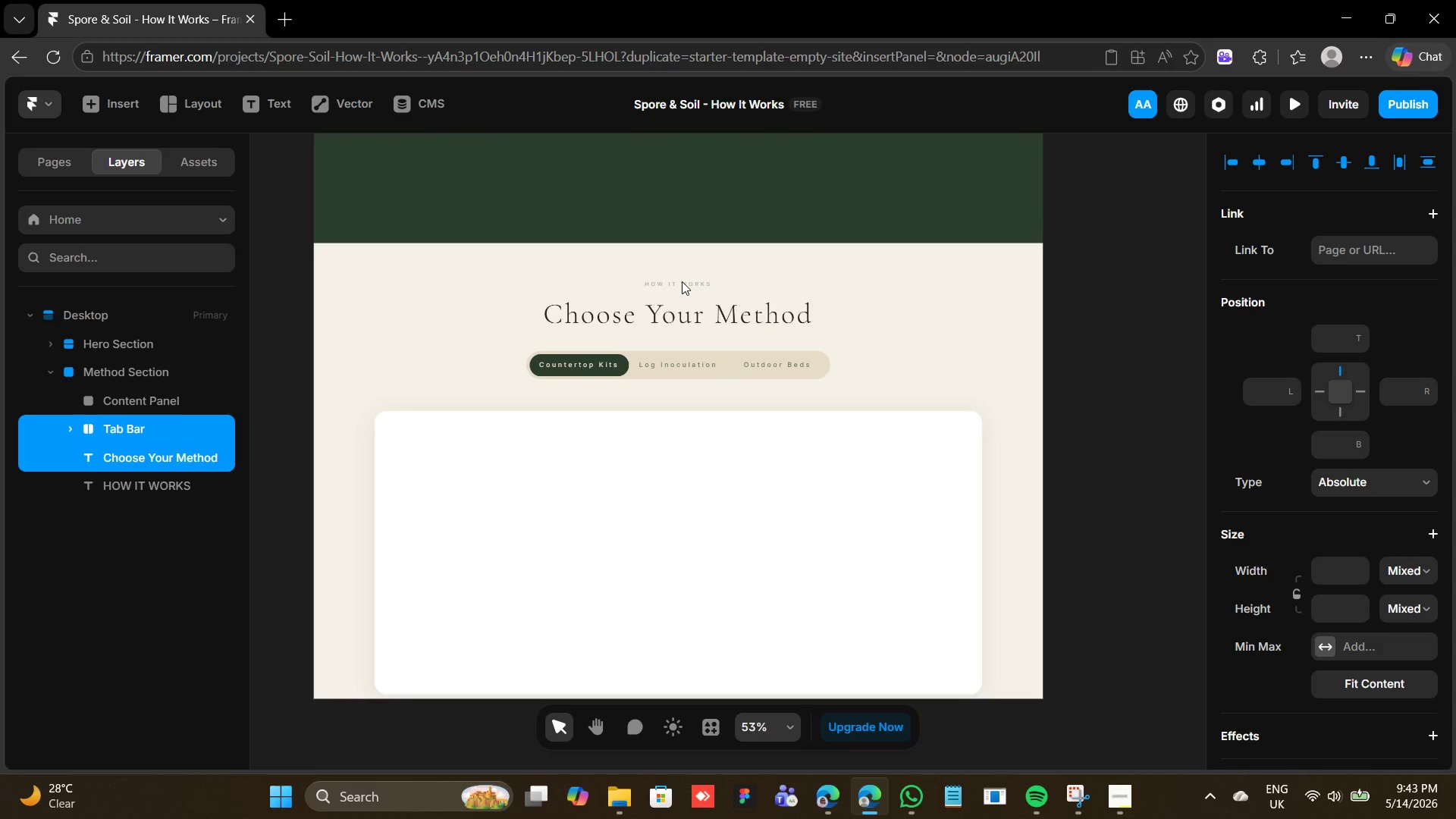 
key(Shift+ArrowUp)
 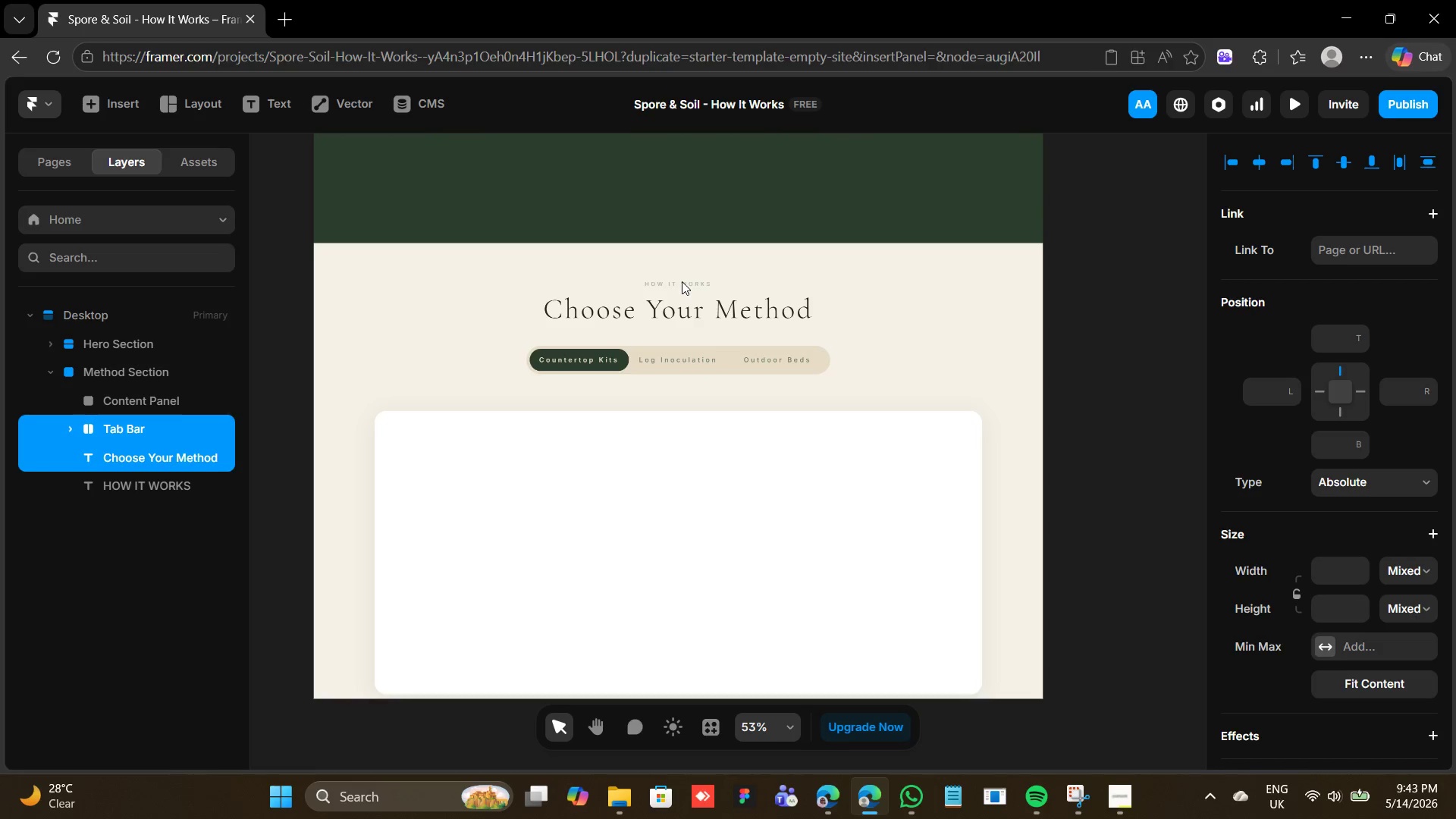 
key(Shift+ArrowUp)
 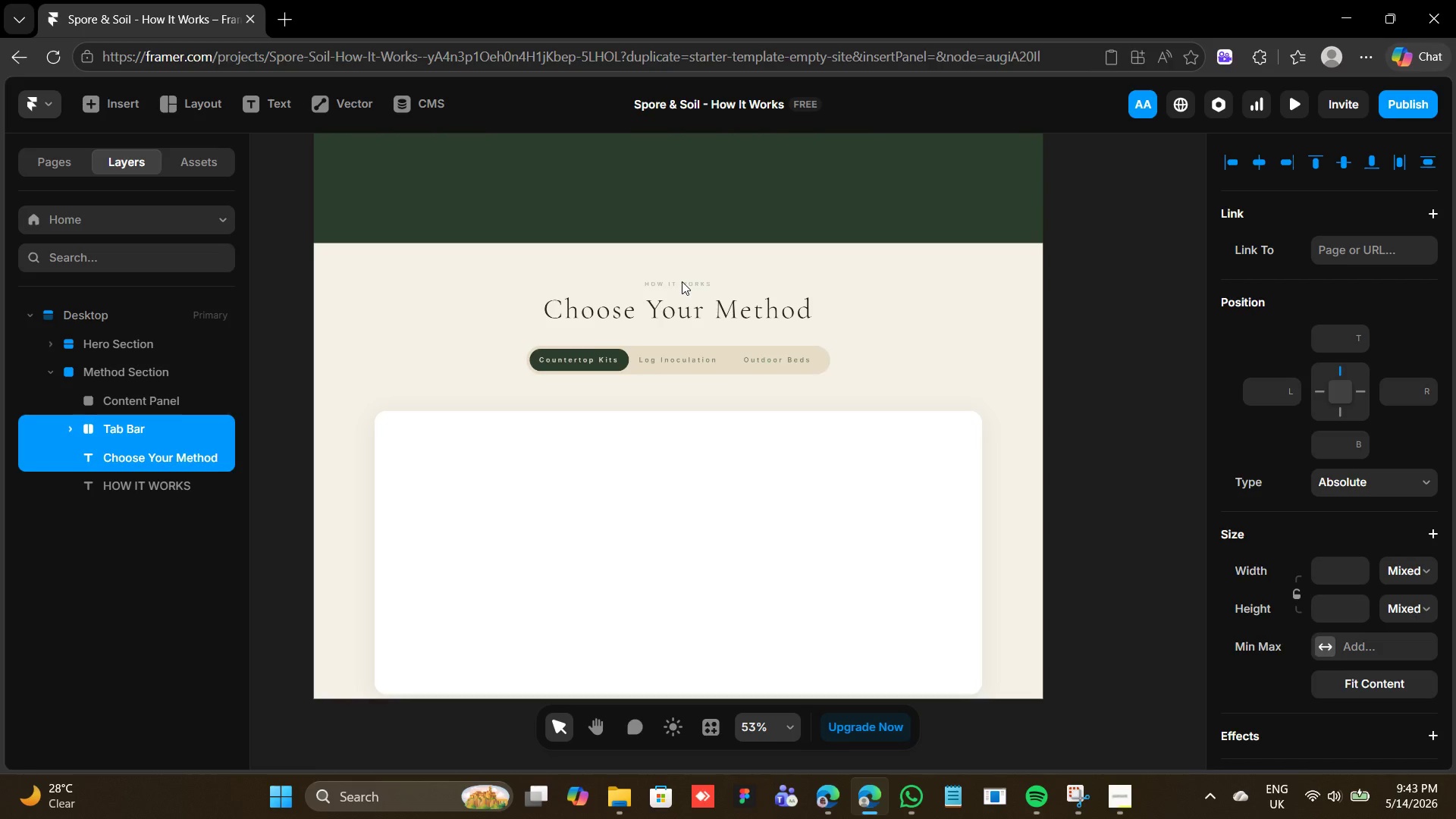 
key(Shift+ArrowDown)
 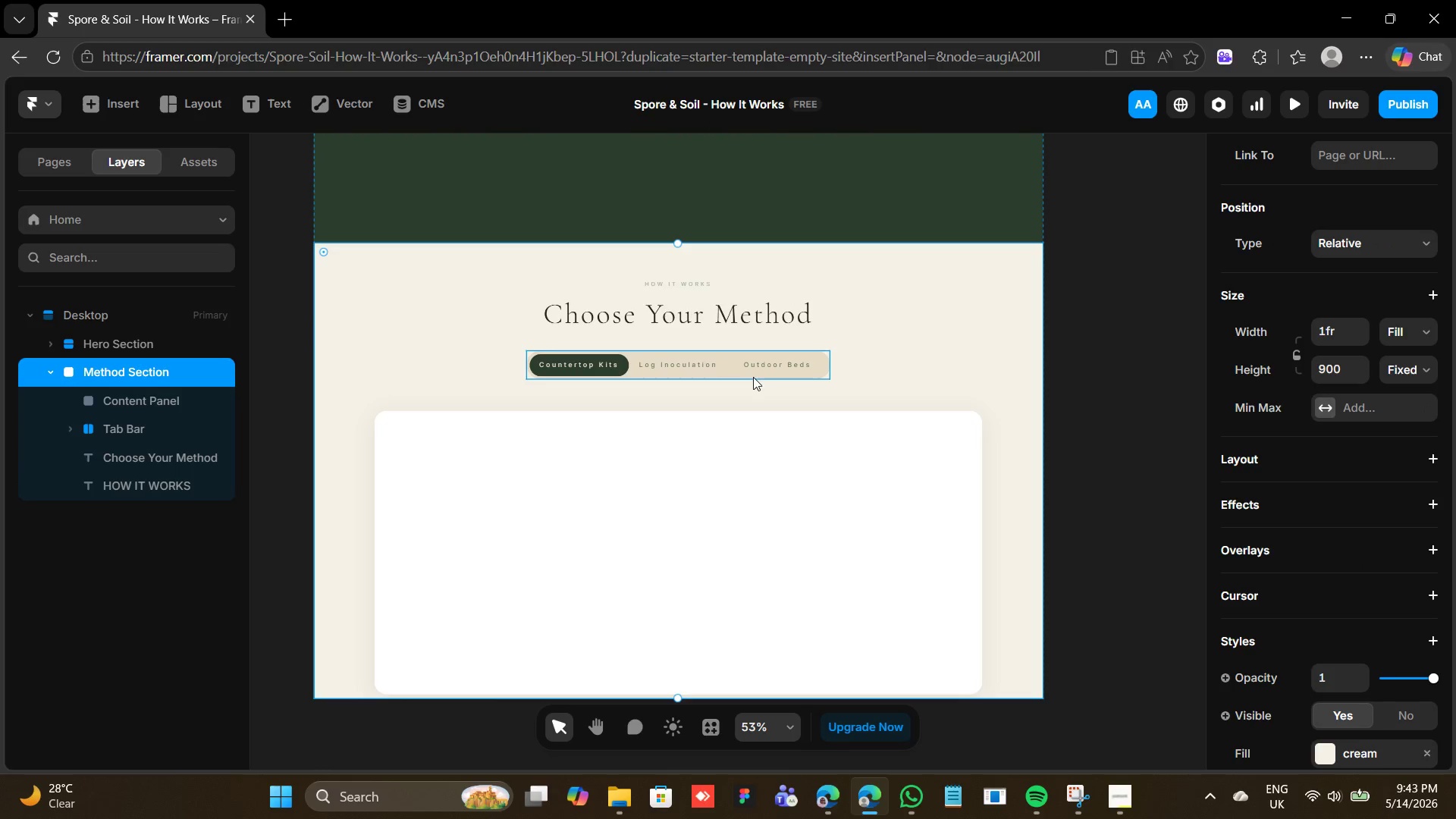 
left_click([752, 378])
 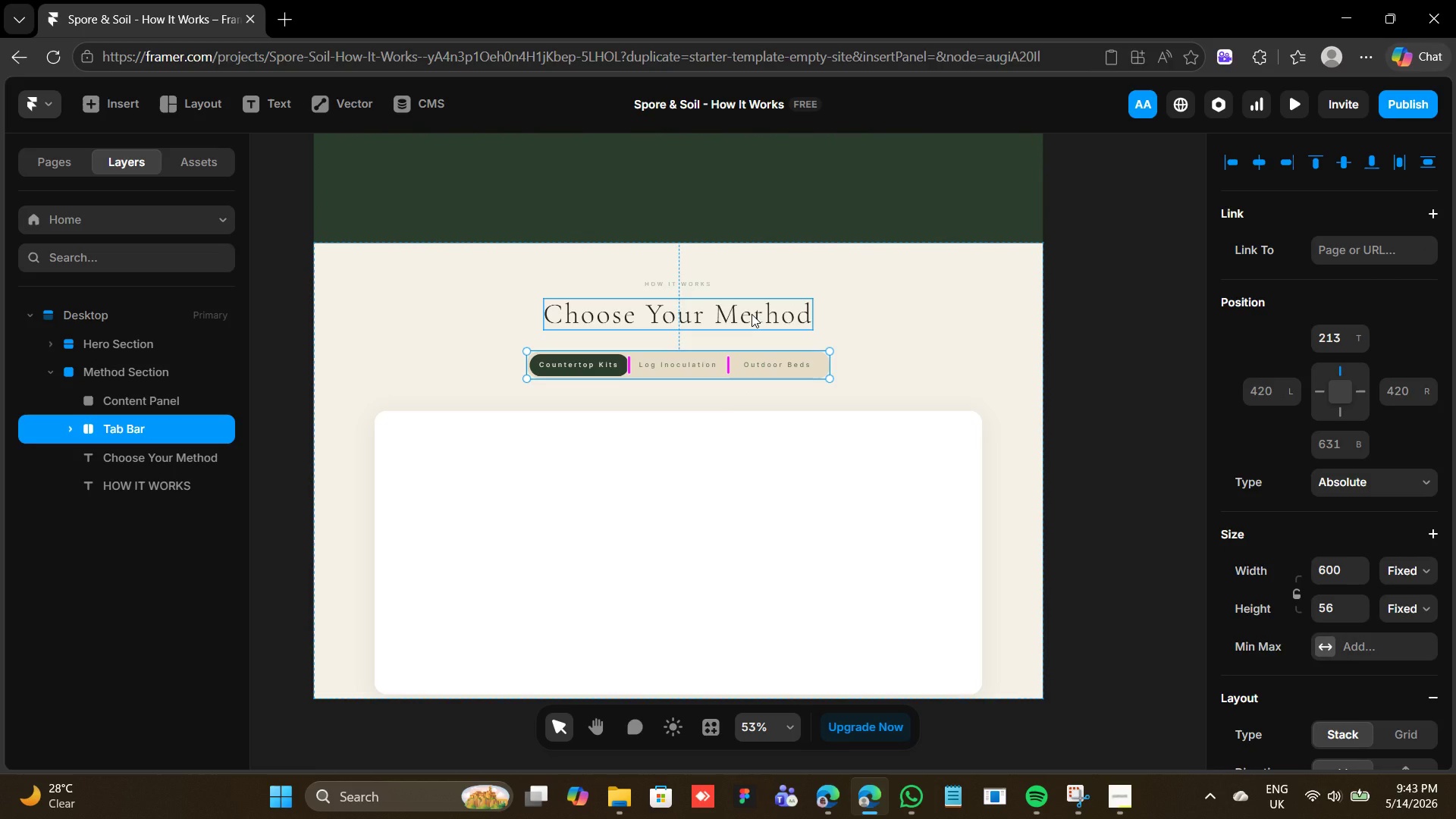 
key(Alt+Shift+ArrowUp)
 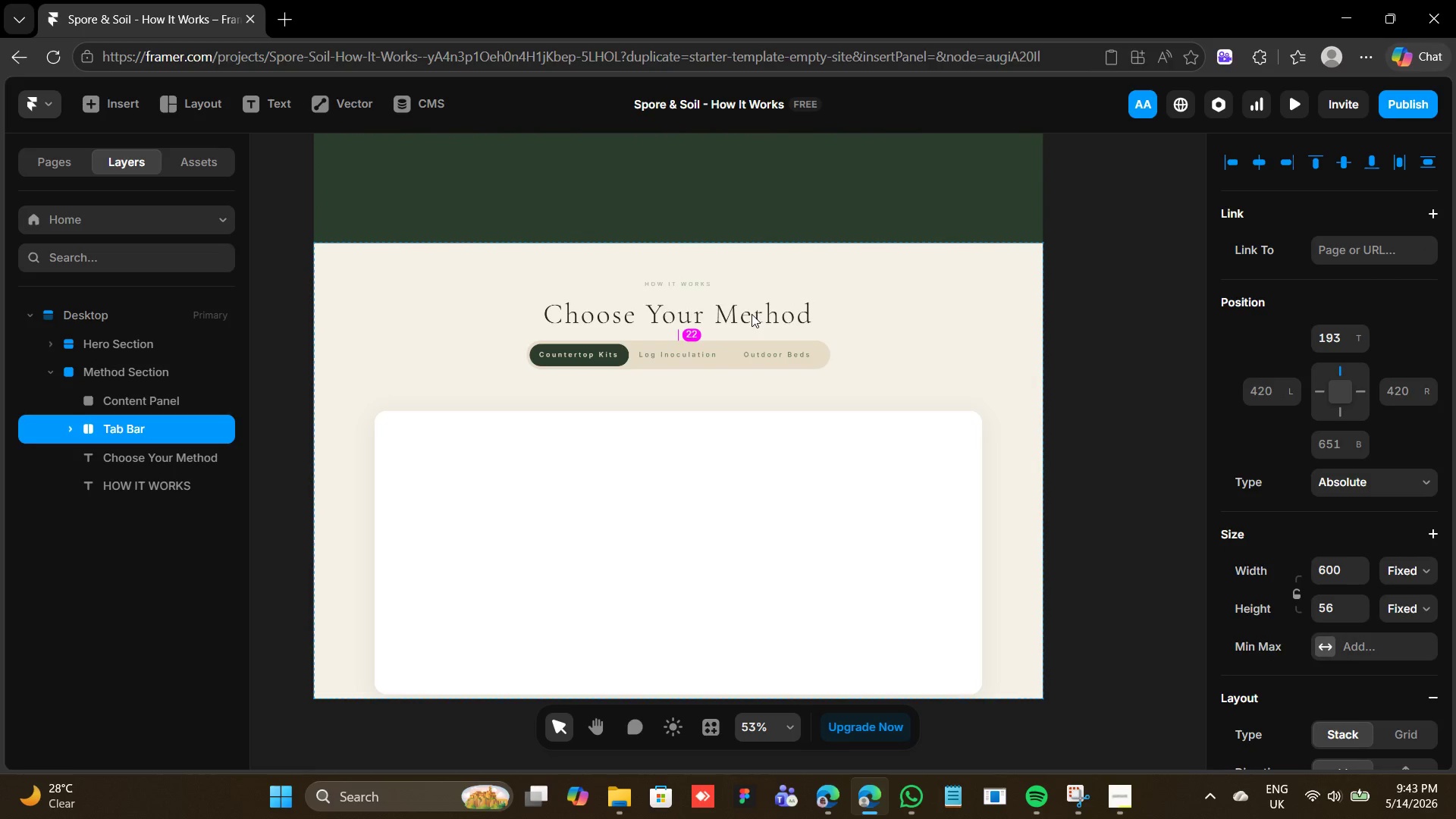 
key(Alt+Shift+ArrowUp)
 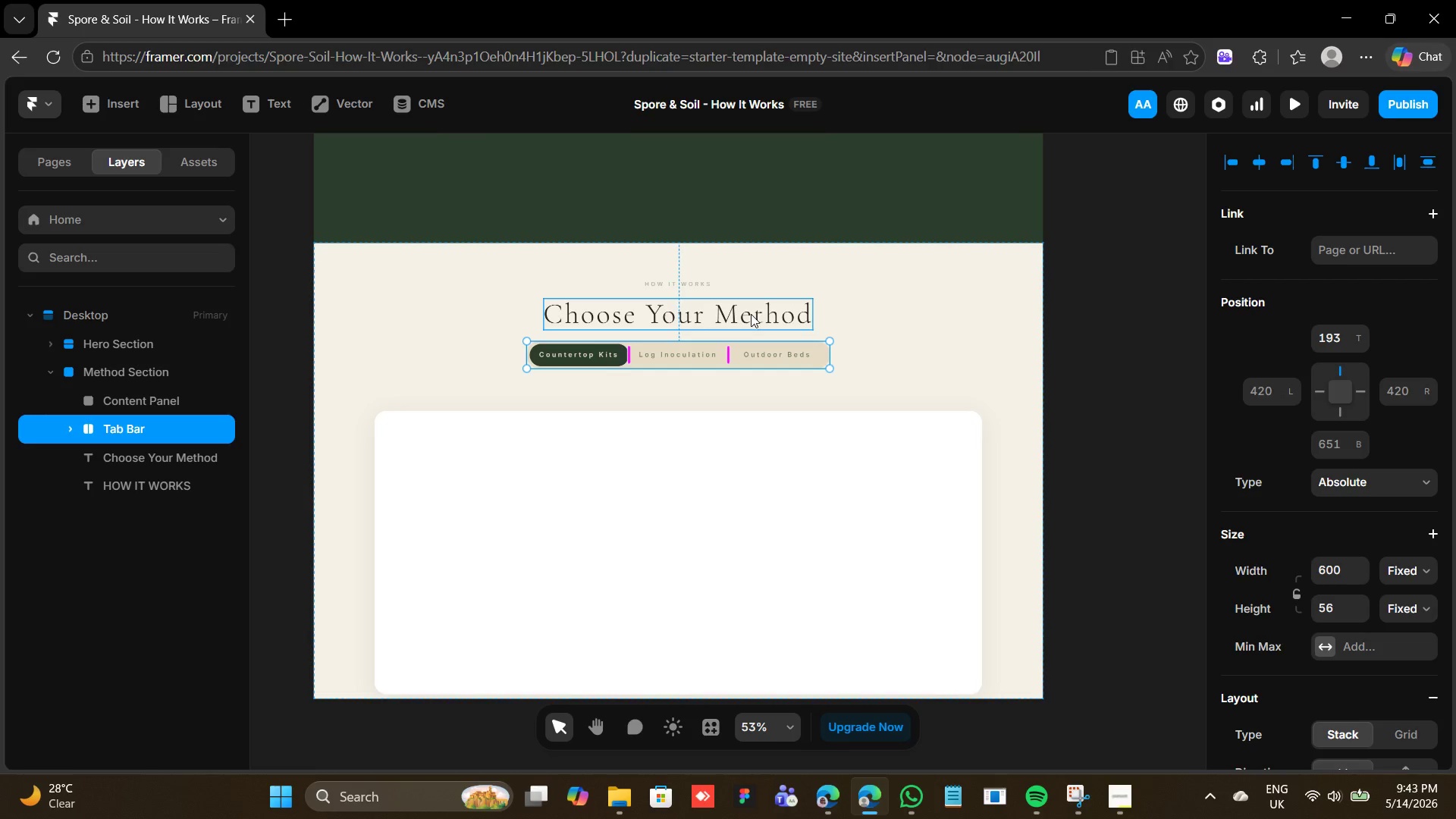 
wait(7.8)
 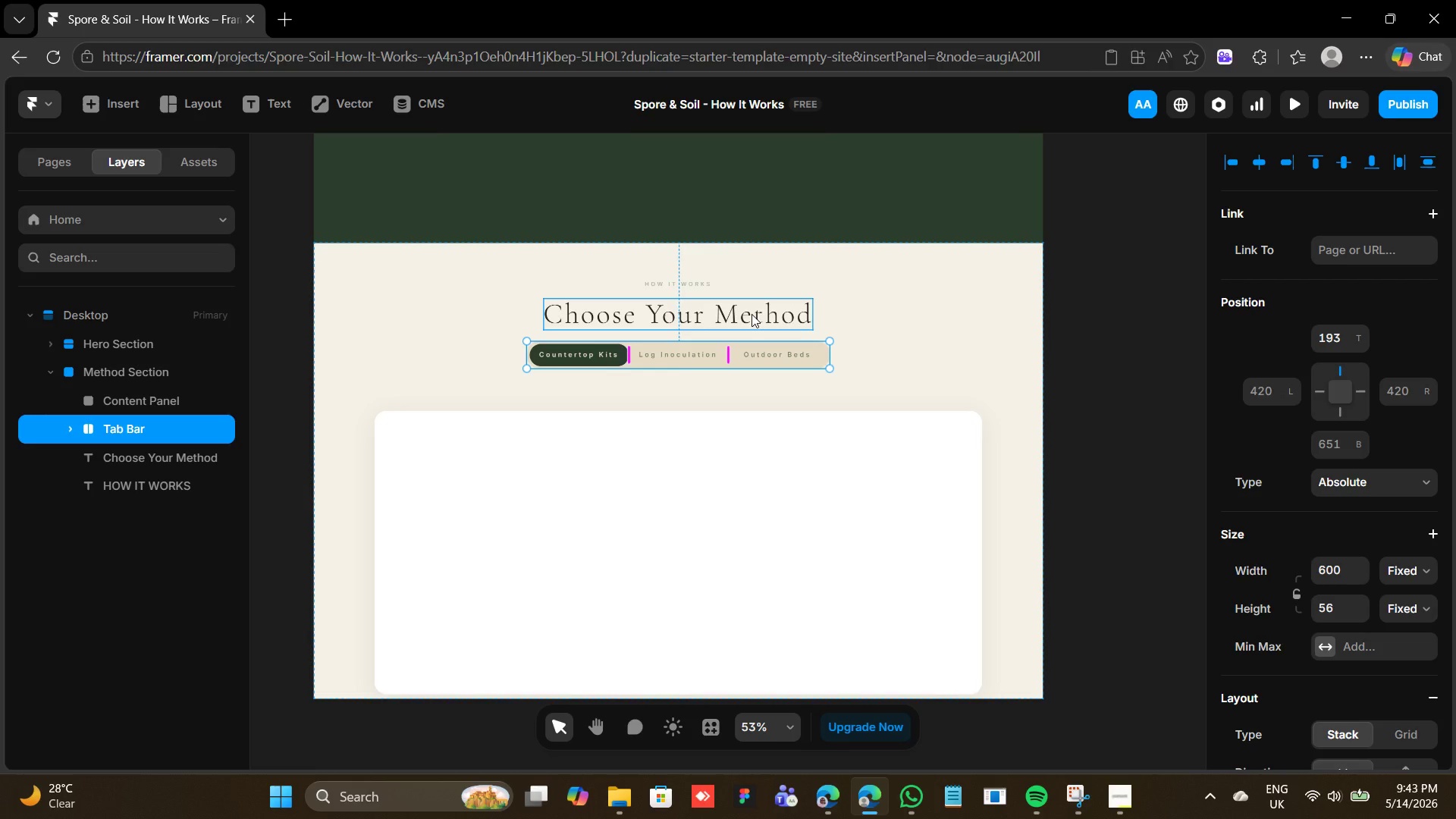 
left_click_drag(start_coordinate=[648, 565], to_coordinate=[650, 534])
 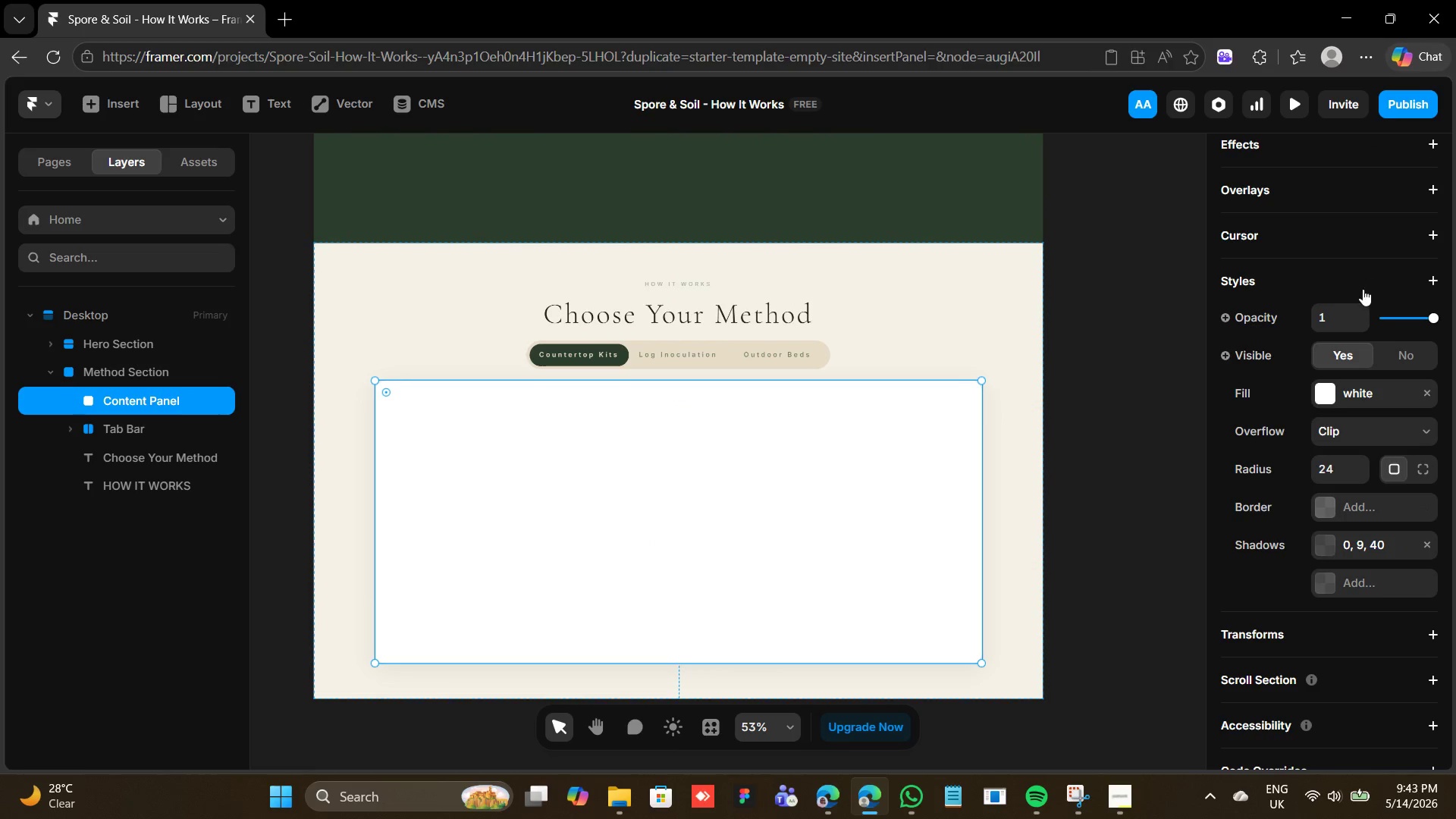 
scroll: coordinate [1363, 292], scroll_direction: up, amount: 12.0
 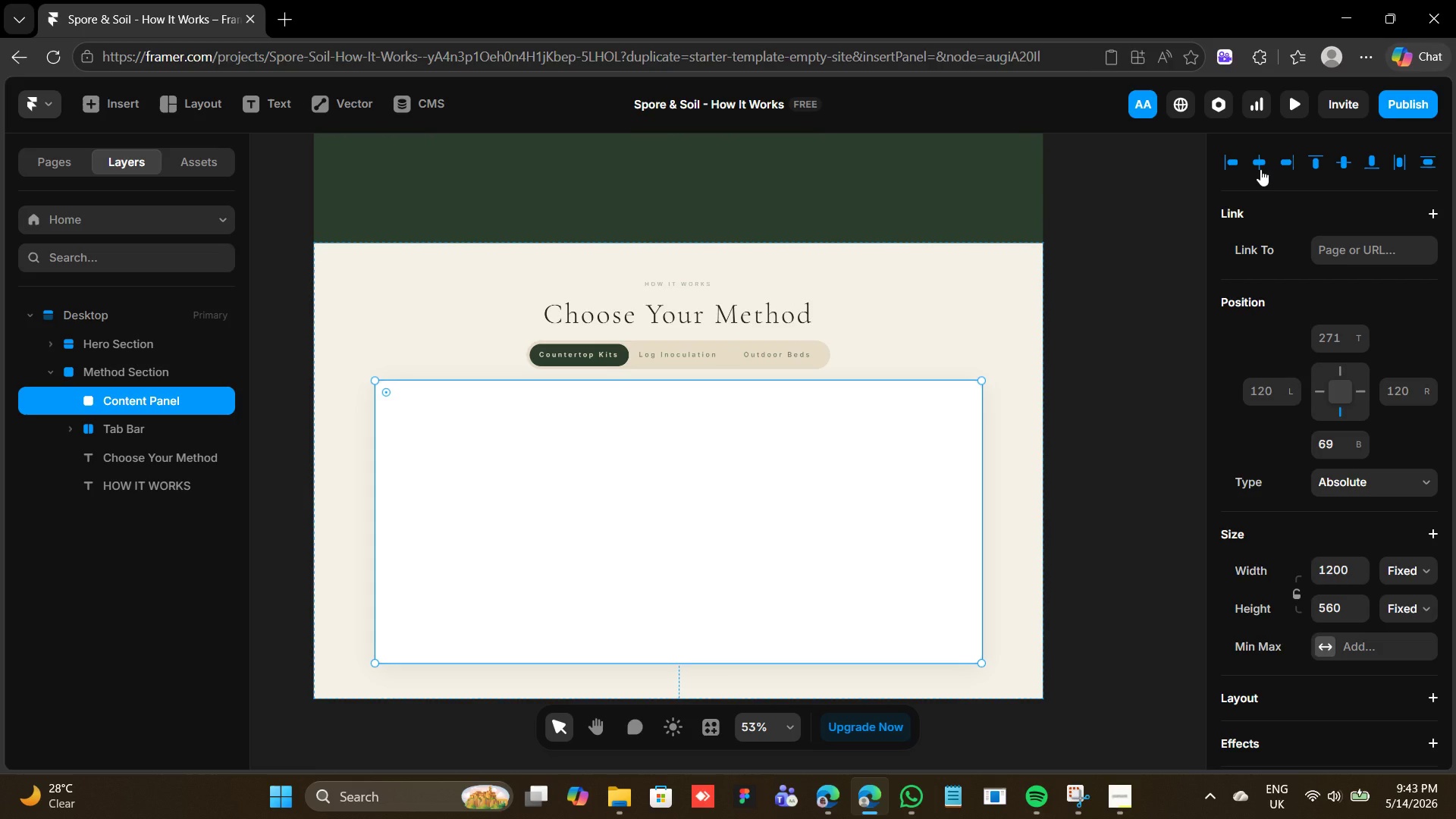 
left_click([1260, 169])
 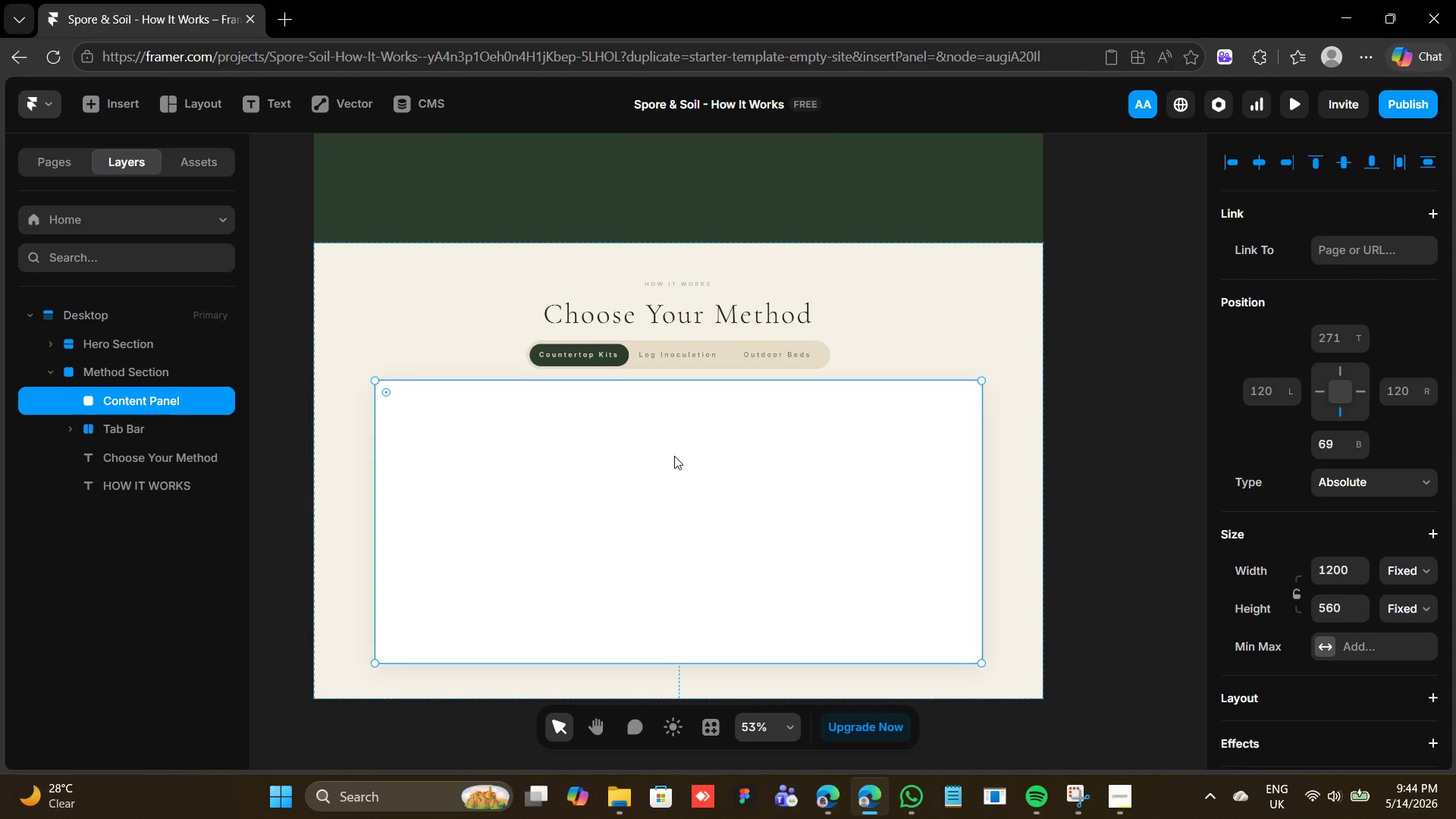 
wait(32.89)
 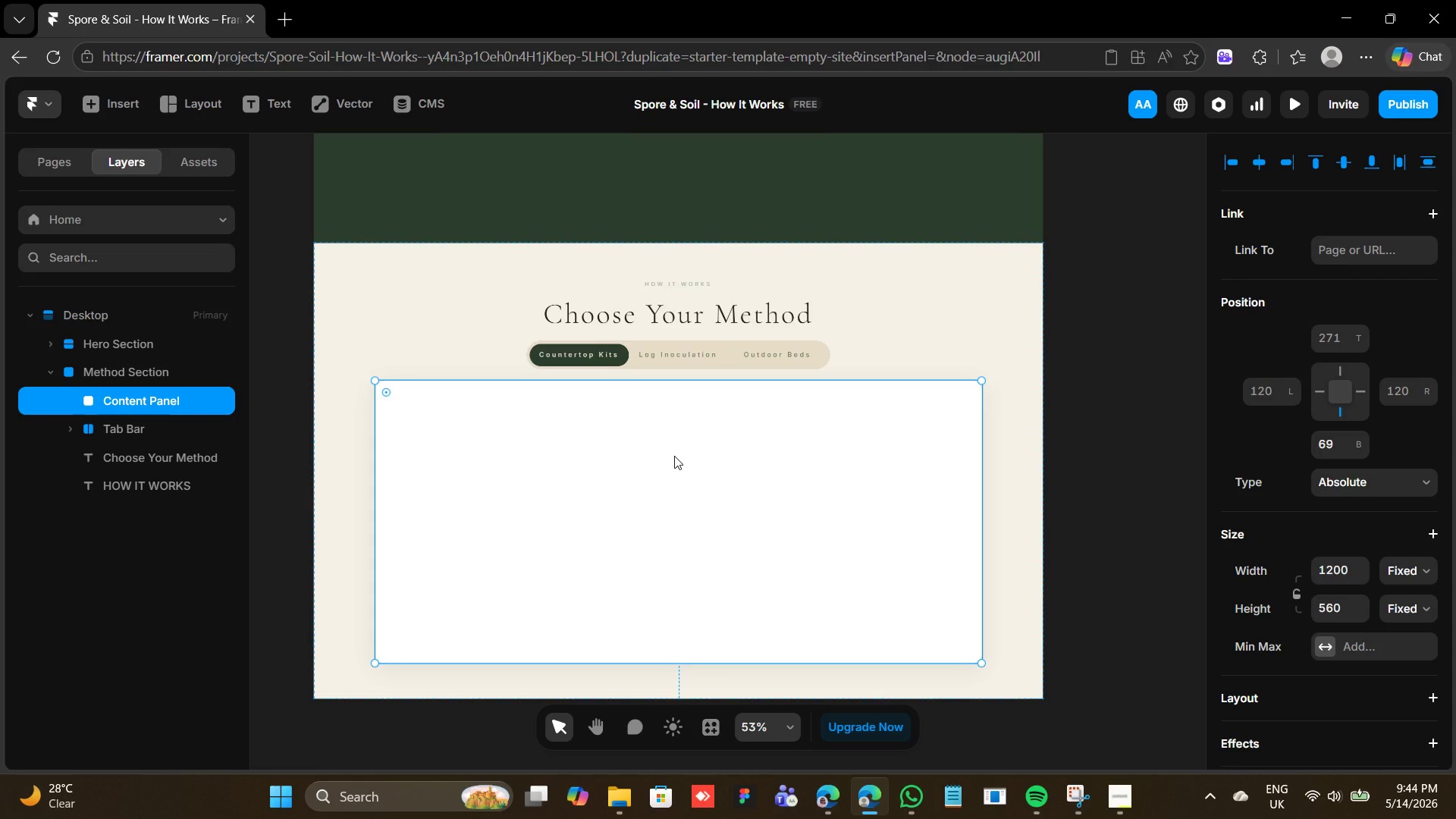 
key(F)
 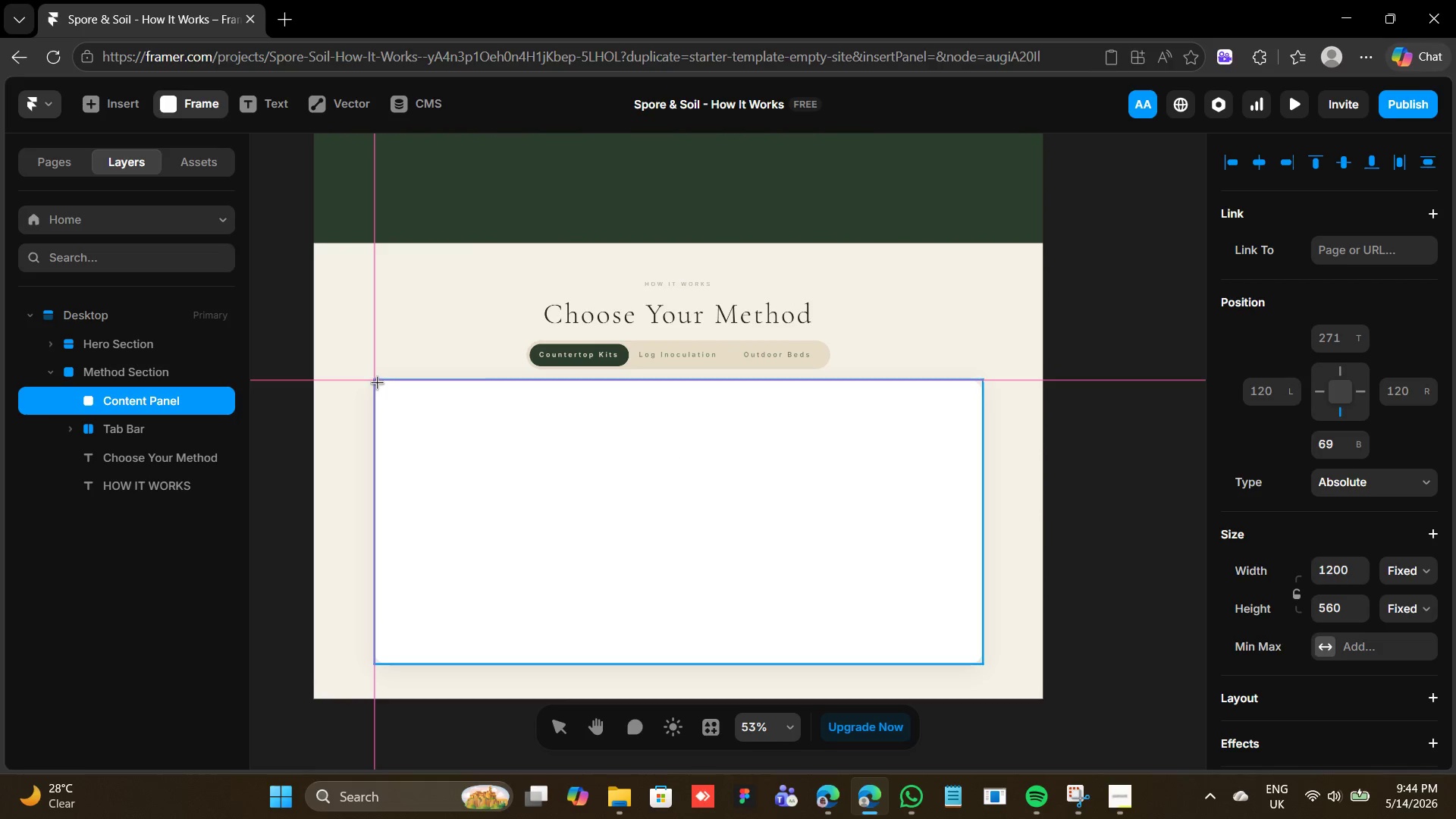 
left_click_drag(start_coordinate=[375, 378], to_coordinate=[640, 664])
 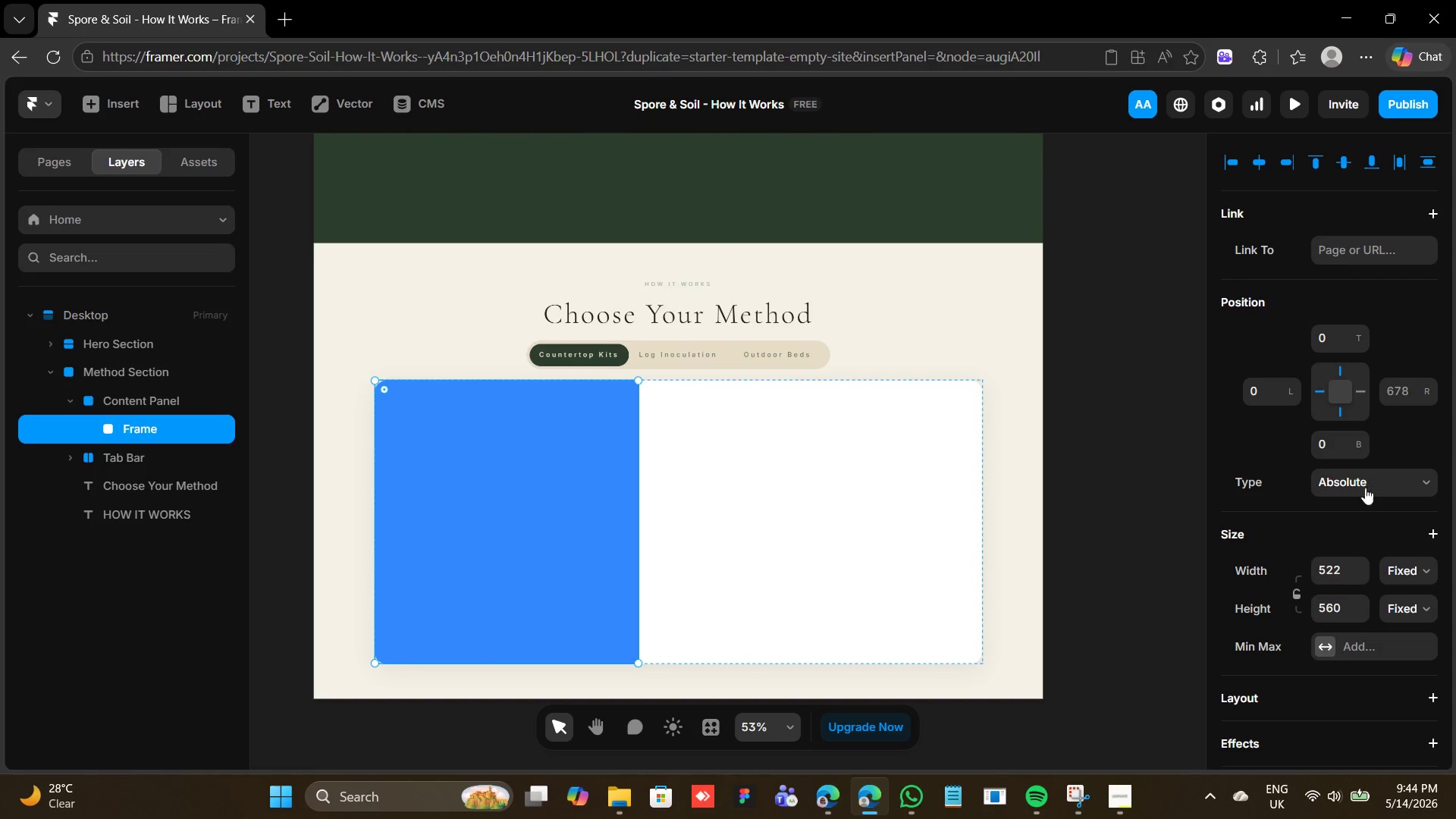 
left_click([1335, 571])
 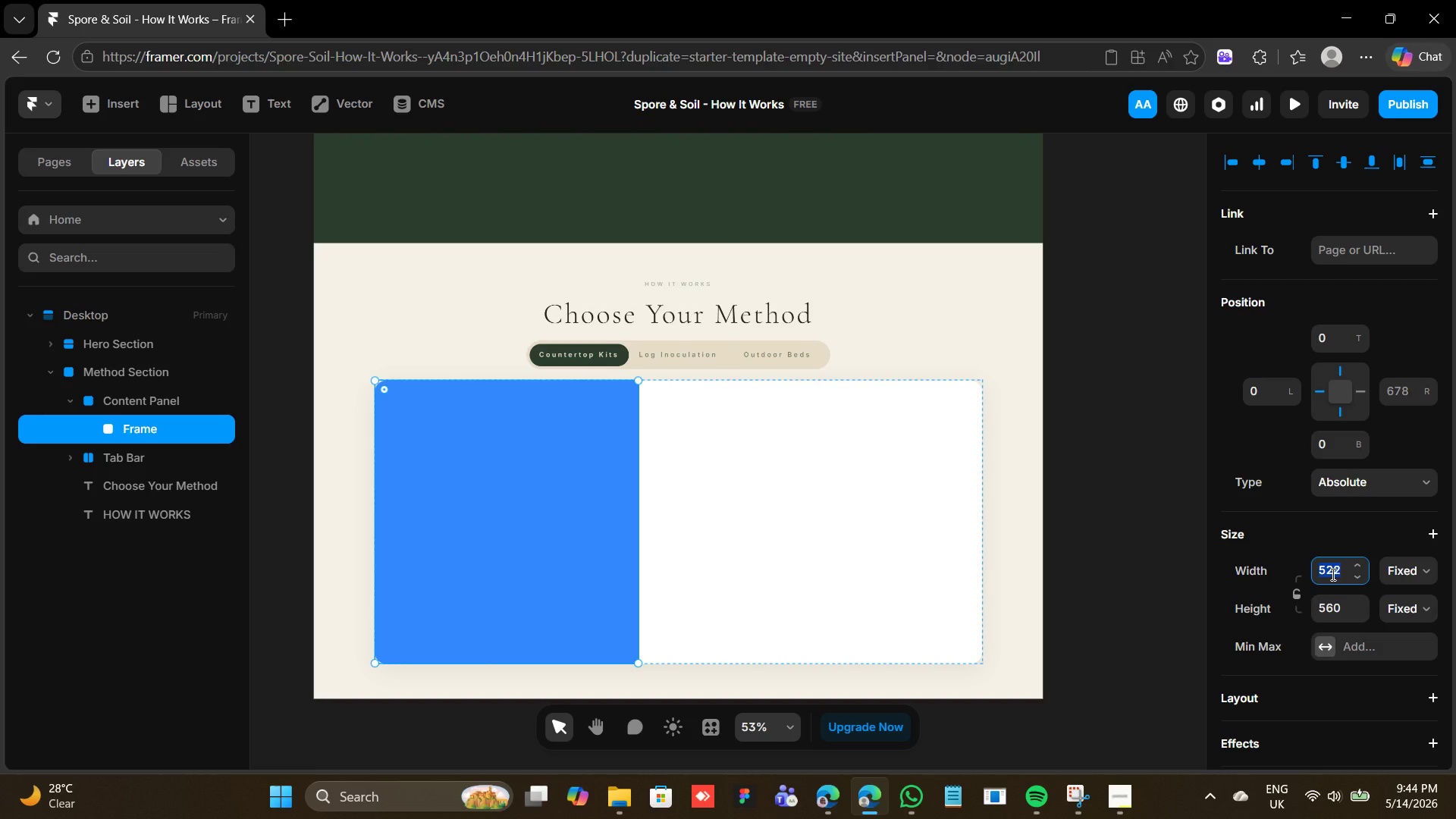 
type(520)
 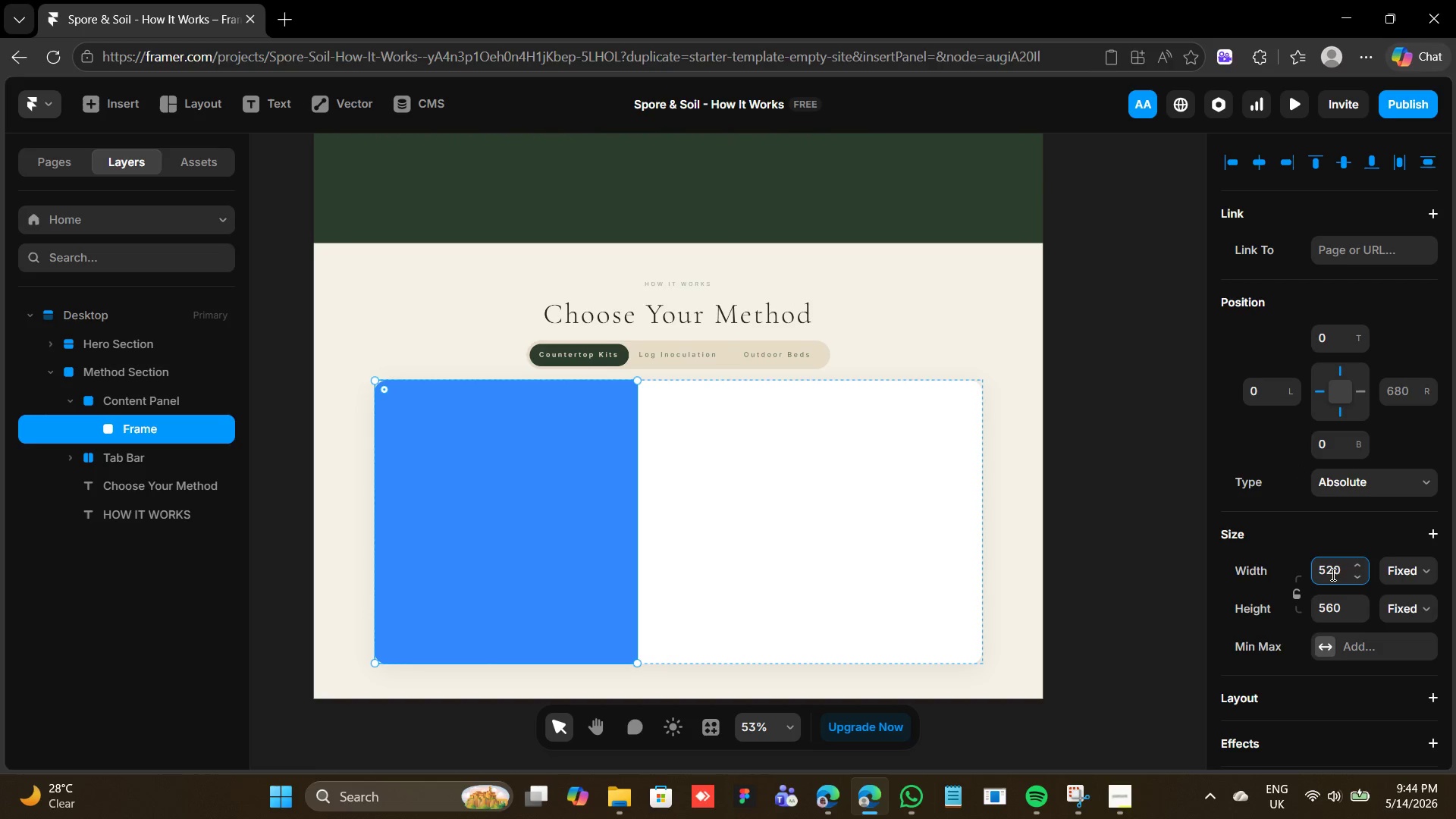 
key(Enter)
 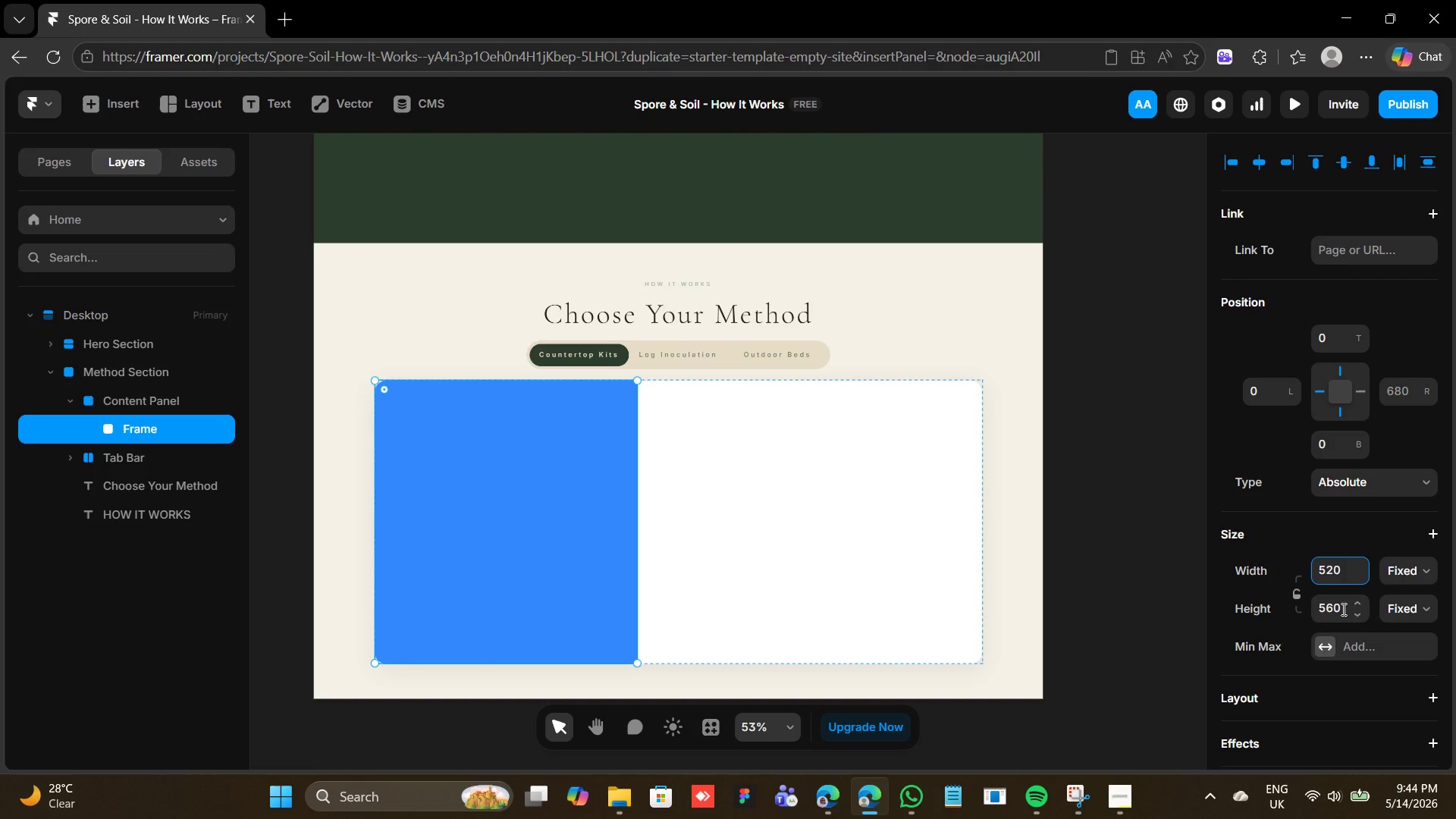 
left_click([1341, 610])
 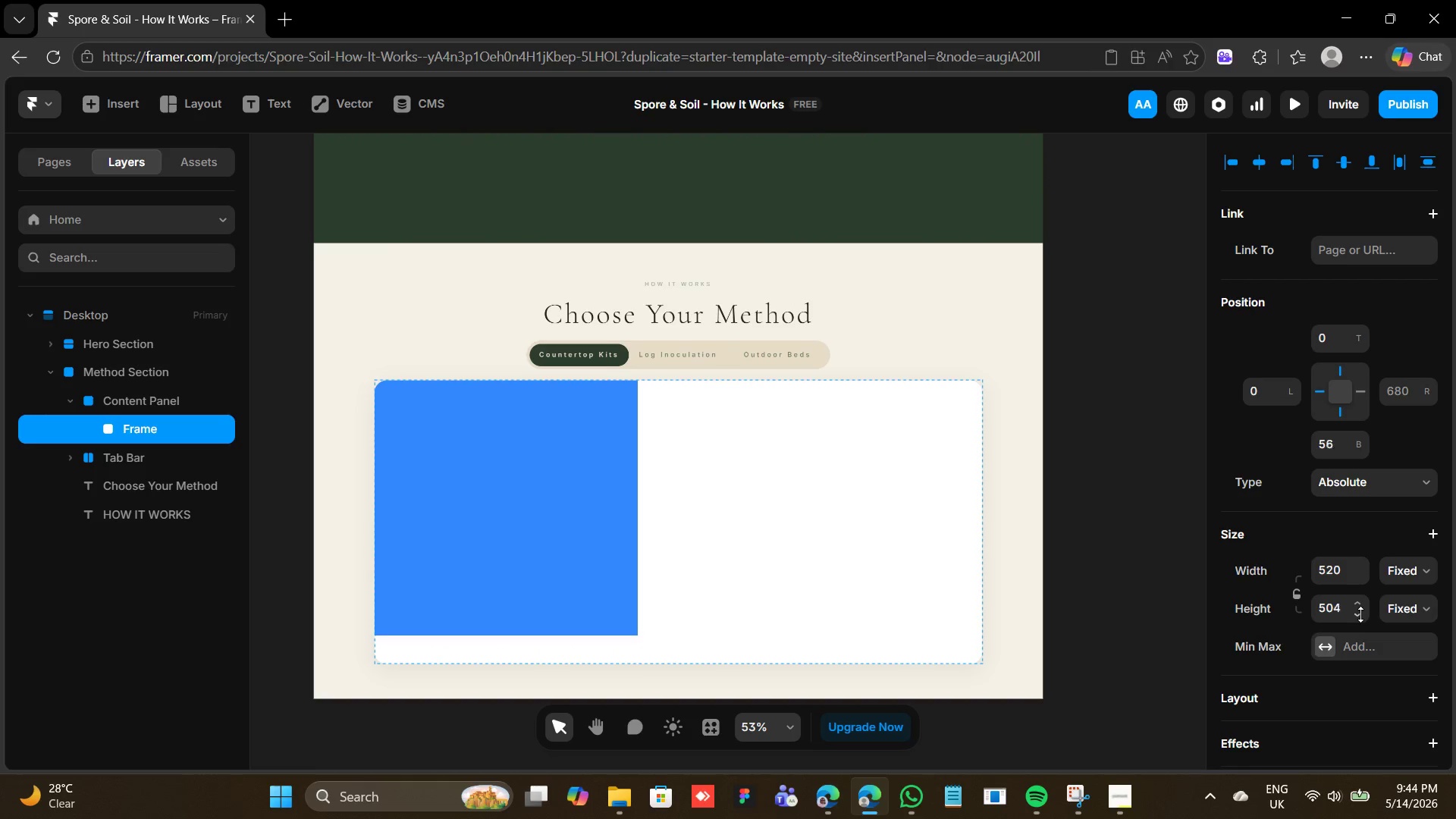 
wait(6.88)
 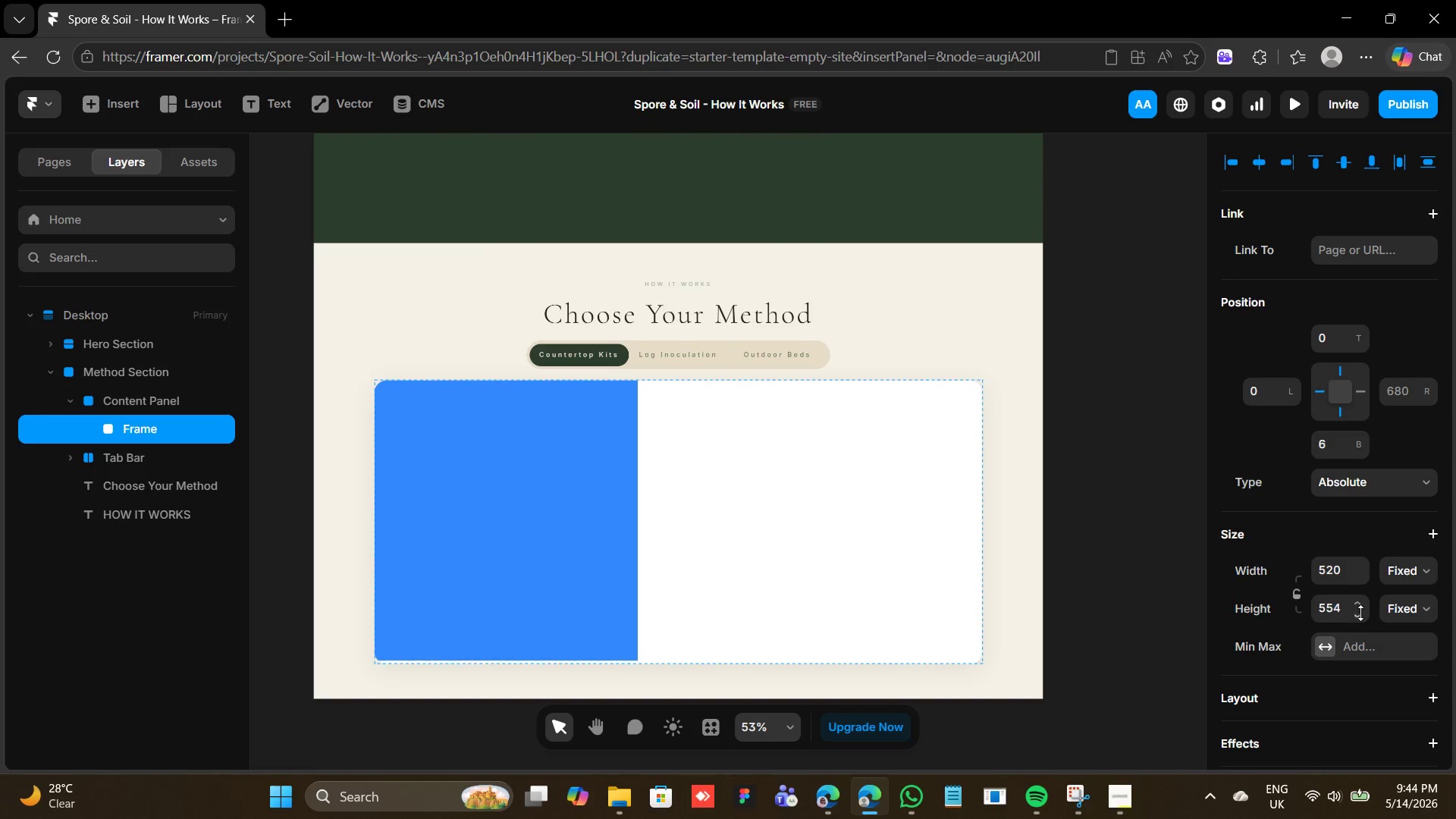 
double_click([1361, 615])
 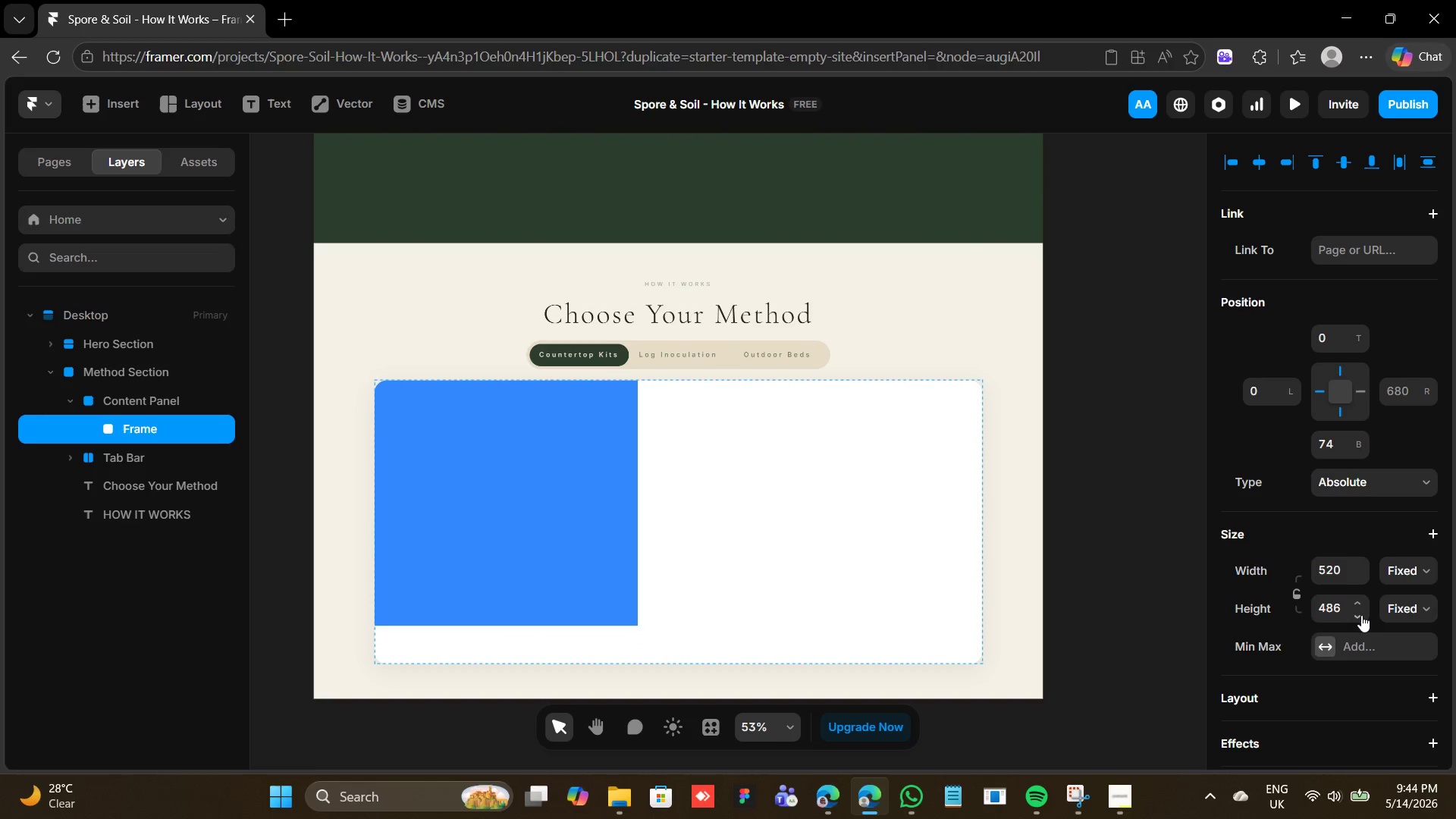 
triple_click([1361, 615])
 